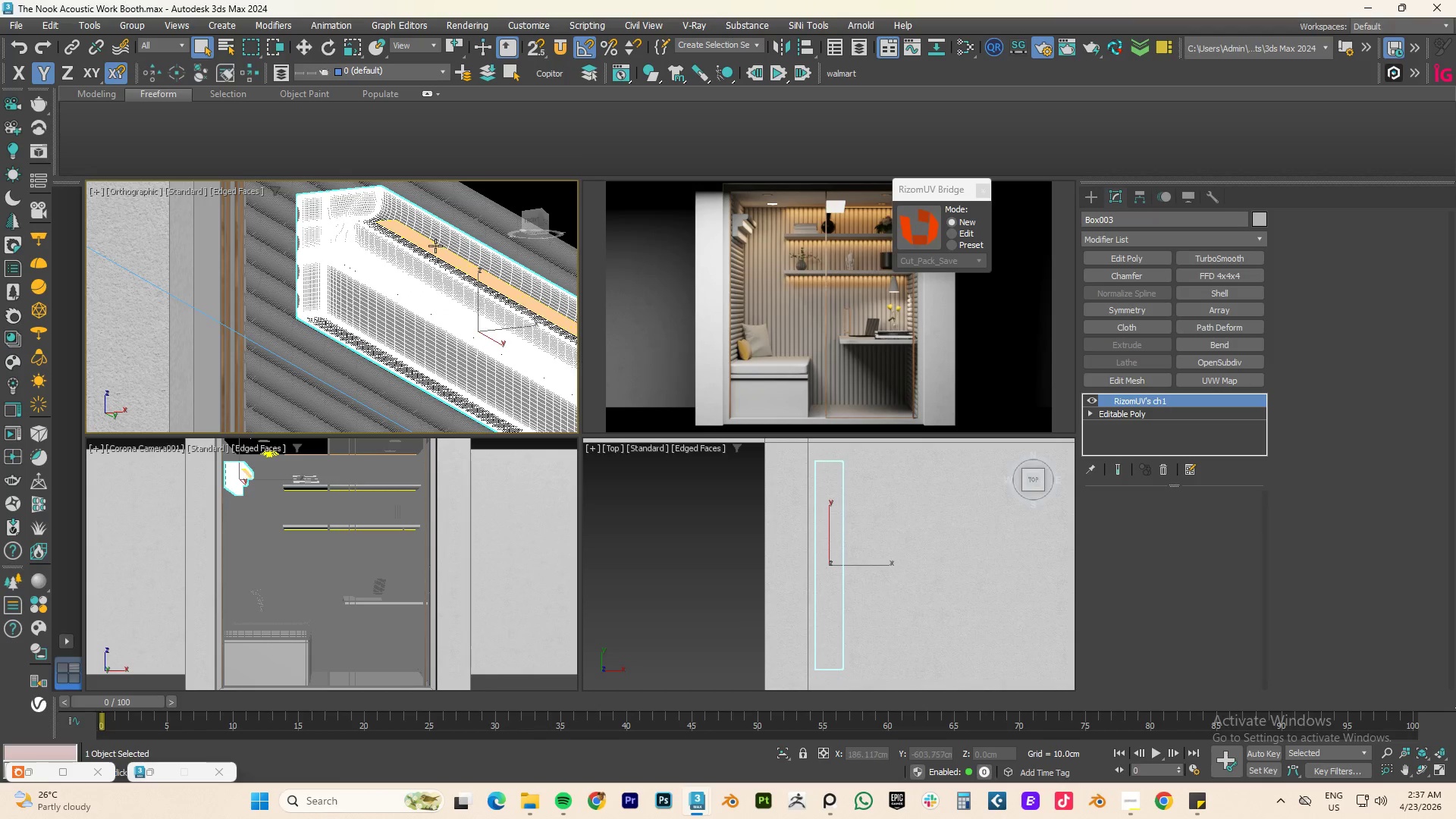 
left_click([435, 246])
 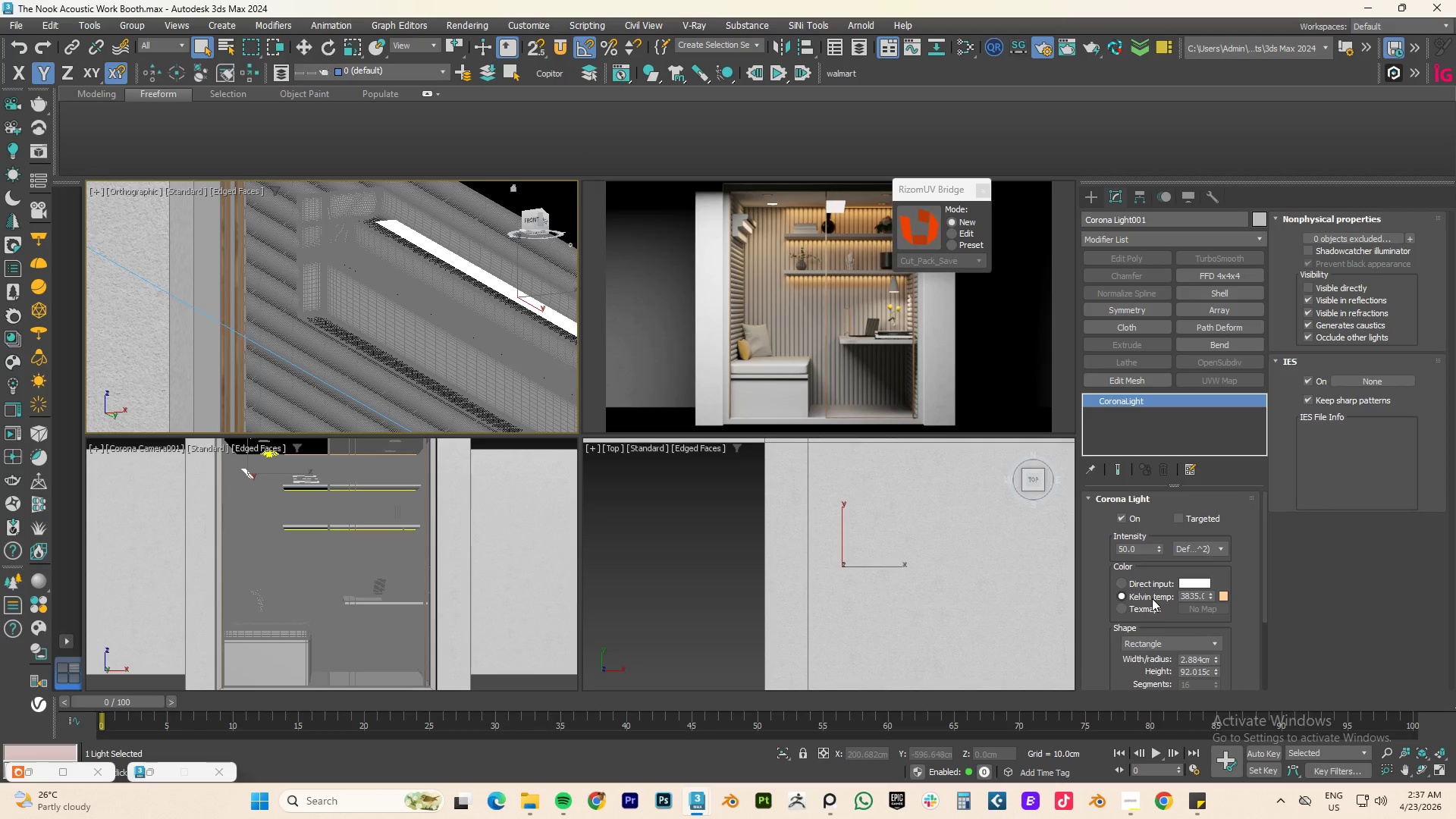 
left_click([1123, 581])
 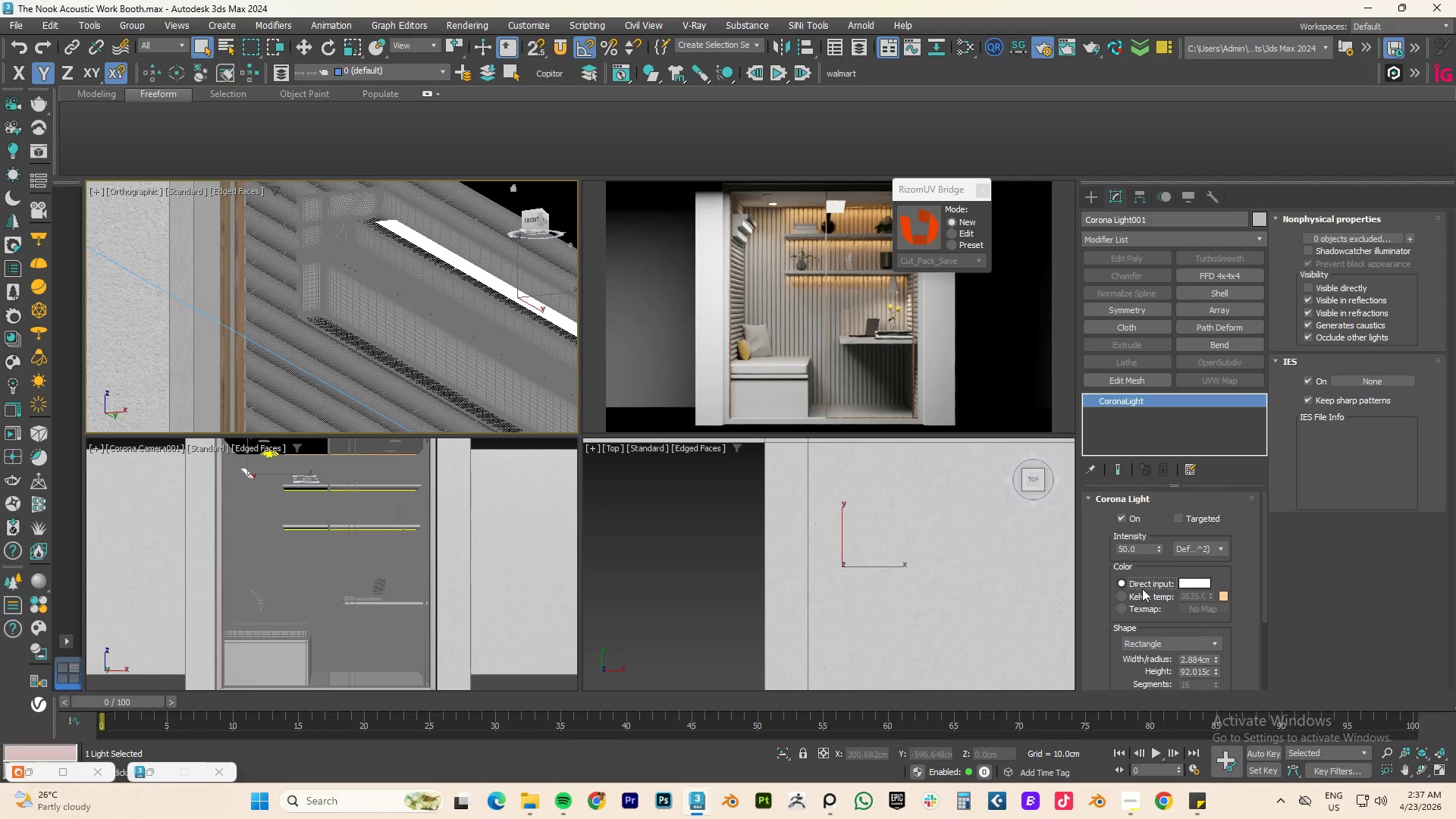 
left_click([1123, 595])
 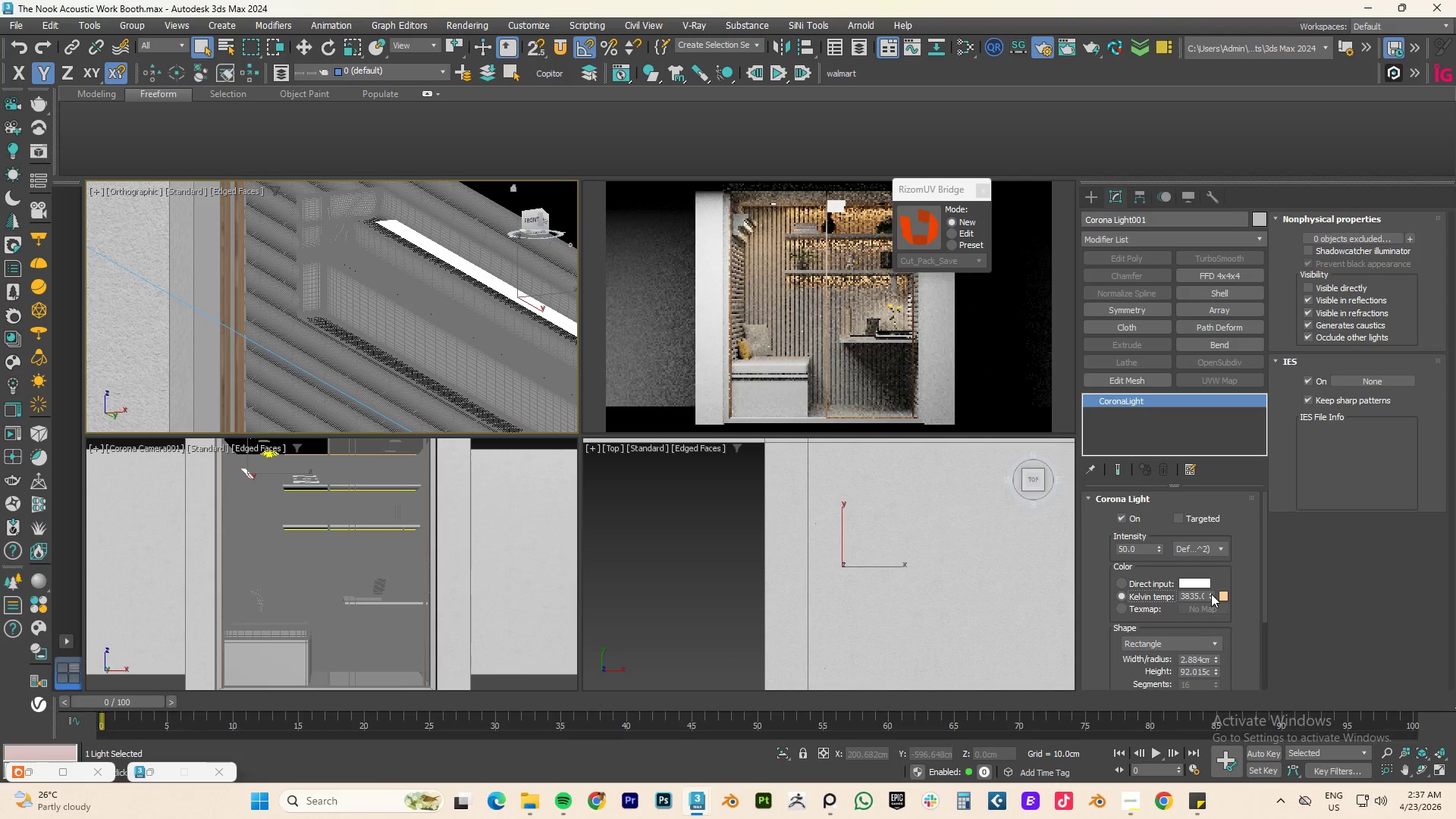 
left_click_drag(start_coordinate=[1211, 594], to_coordinate=[1216, 576])
 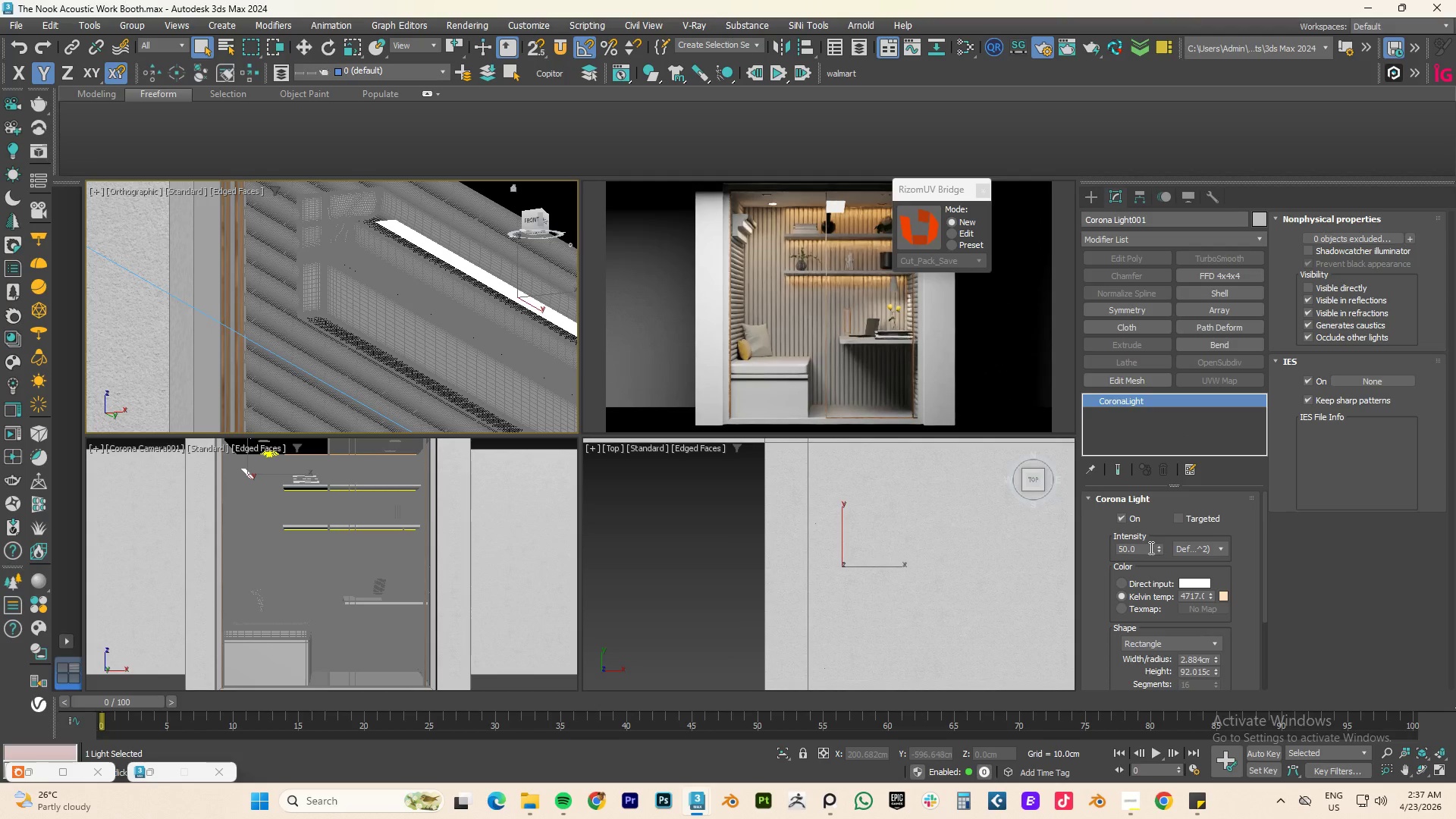 
double_click([1150, 548])
 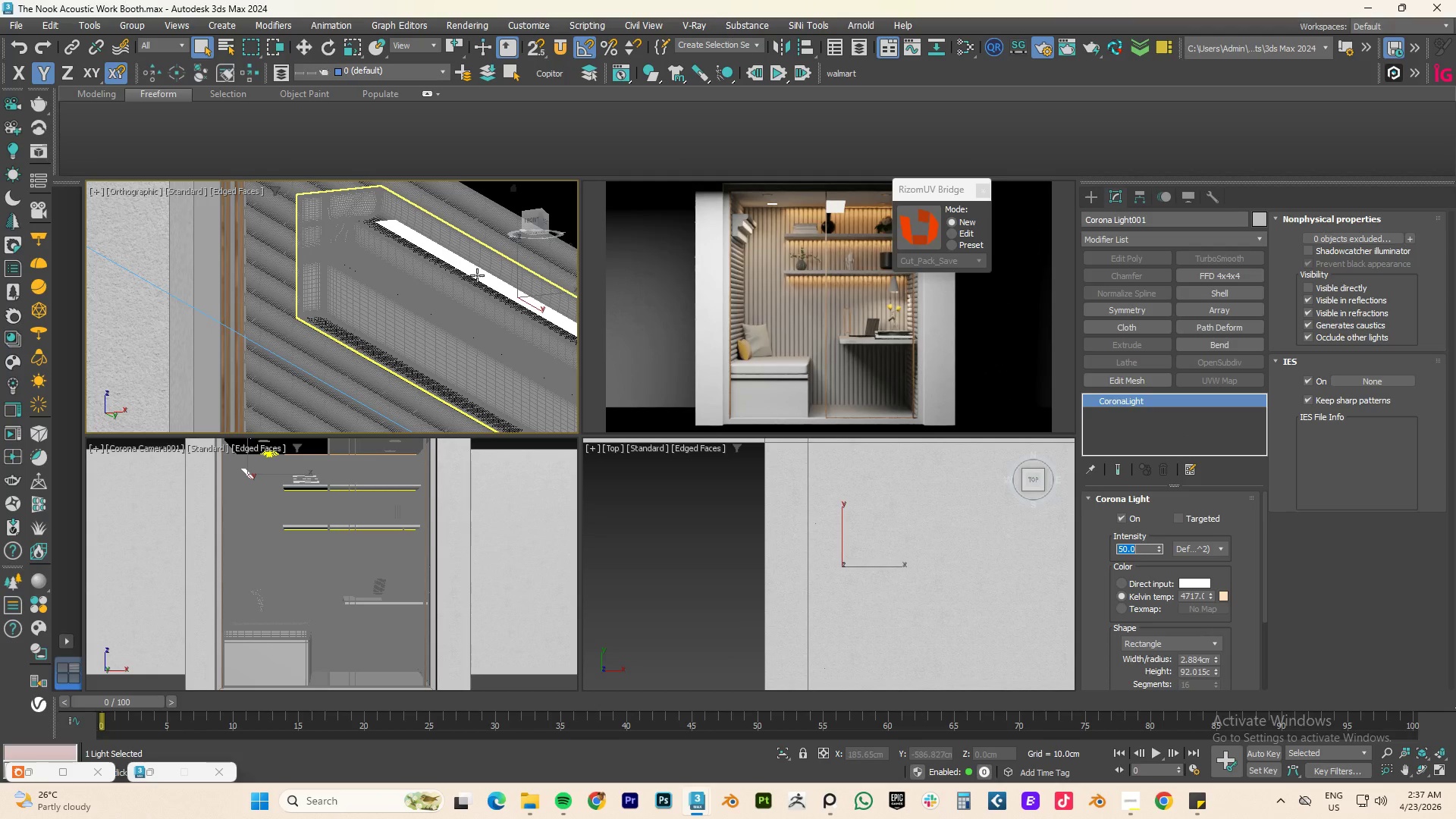 
left_click([468, 272])
 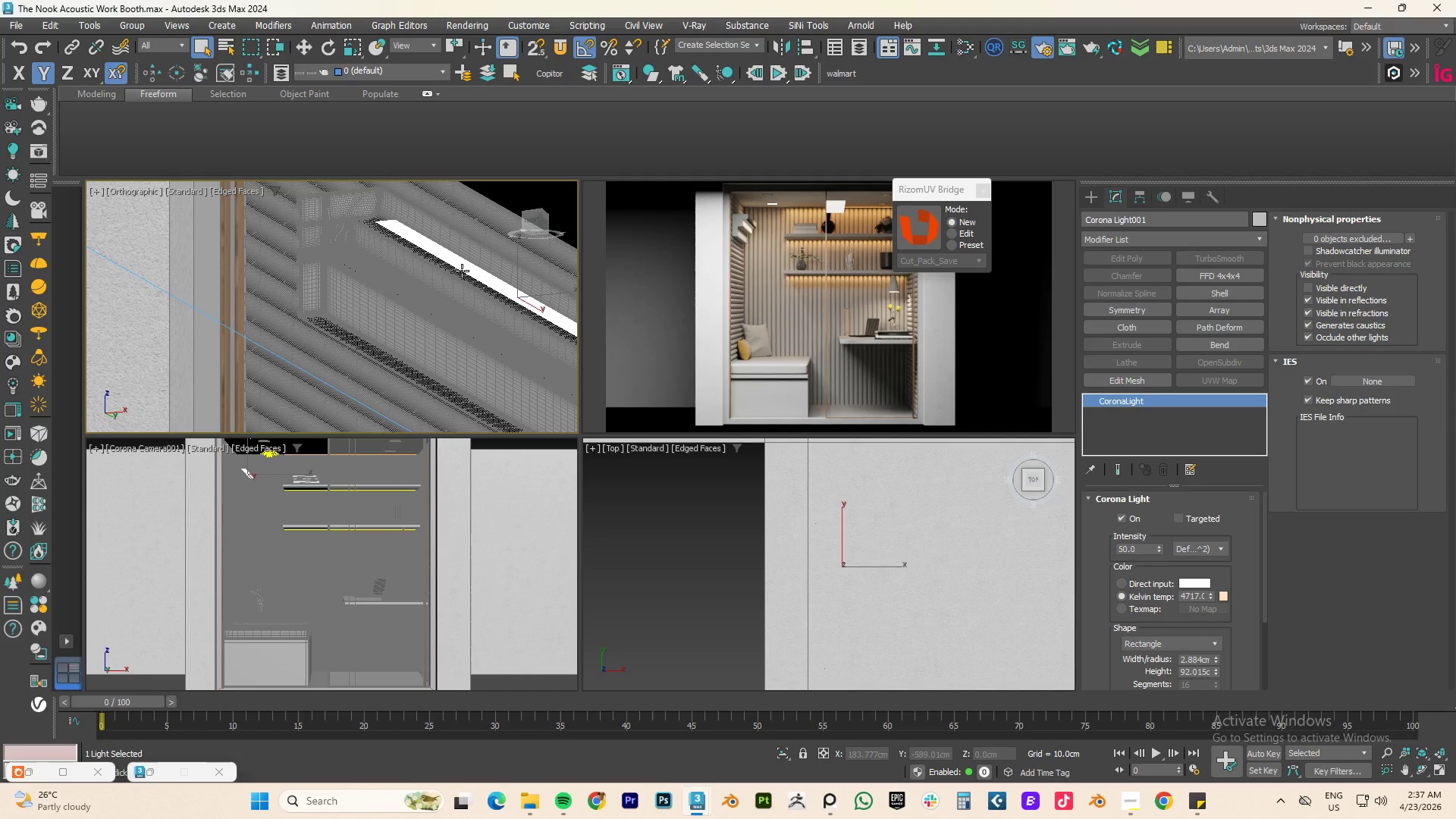 
right_click([463, 265])
 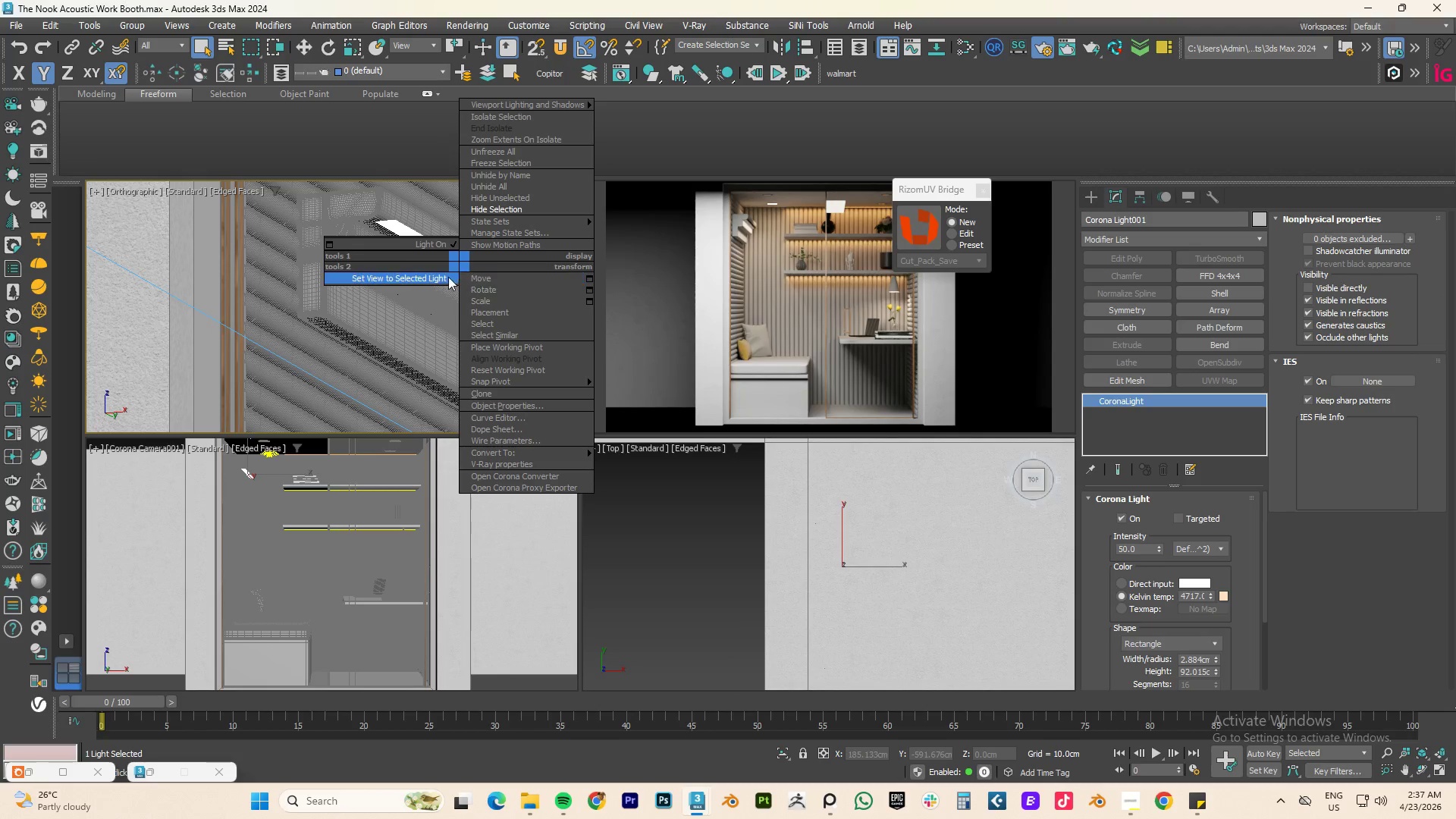 
left_click([444, 286])
 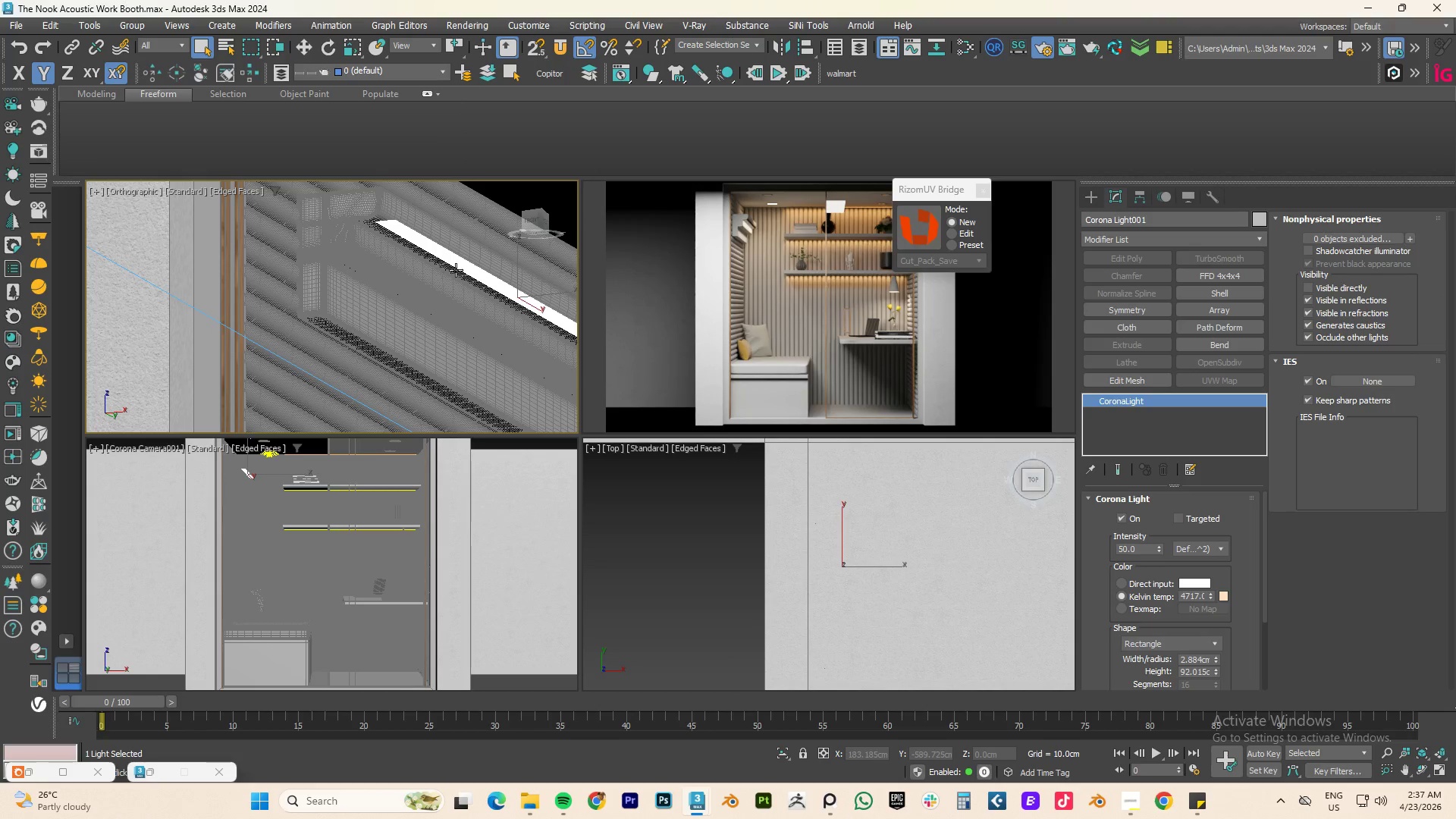 
key(W)
 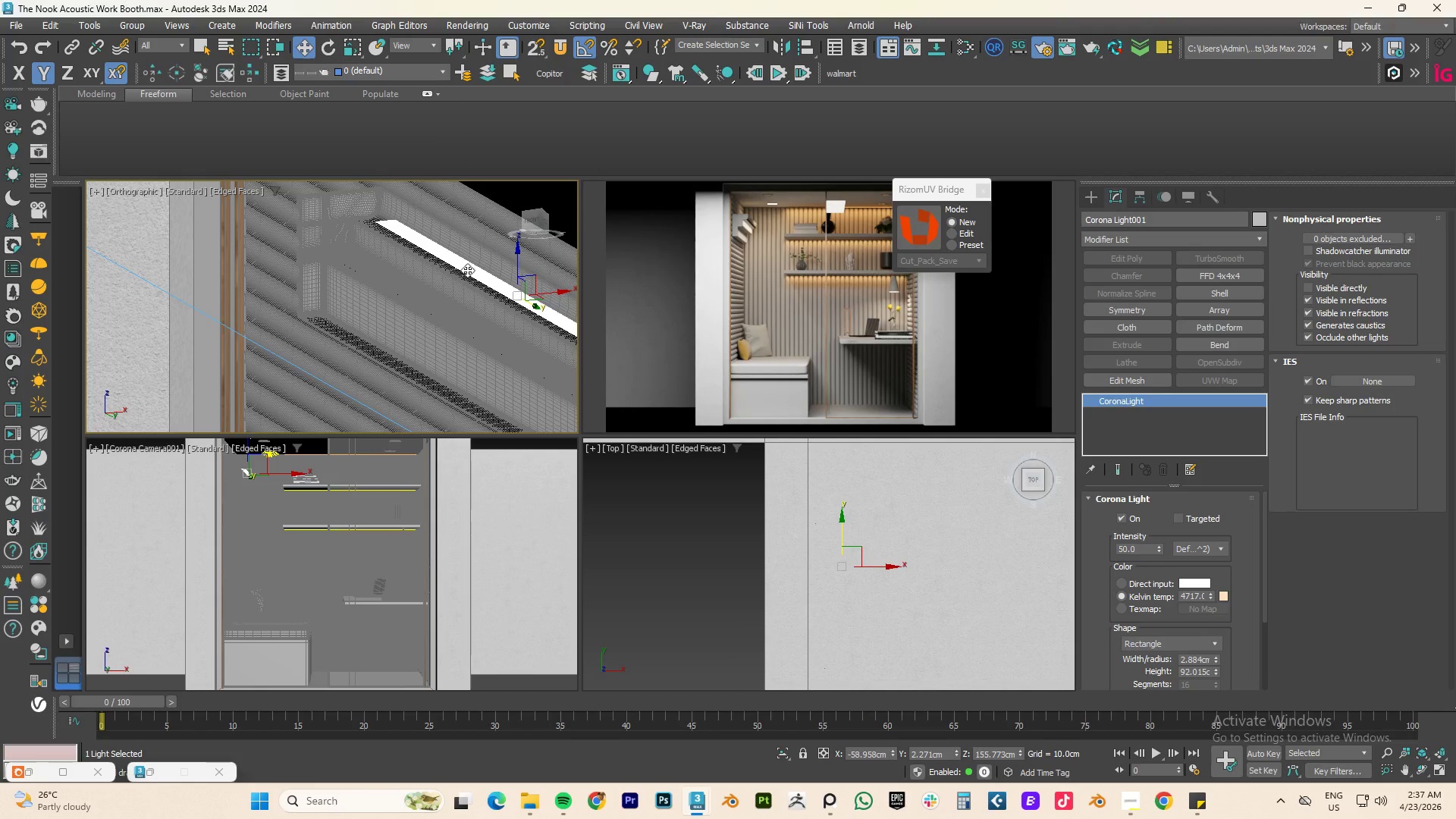 
left_click([467, 270])
 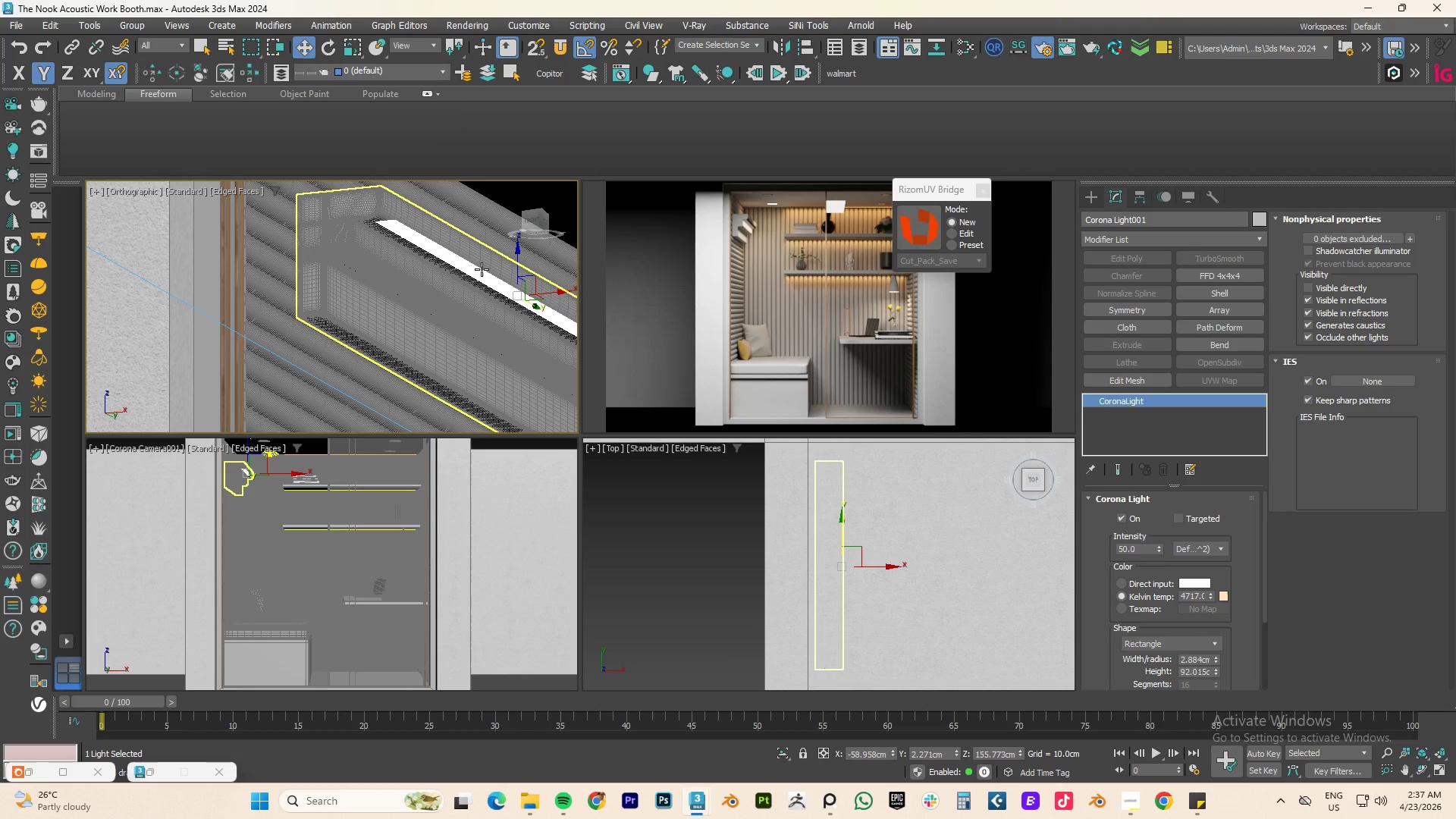 
key(E)
 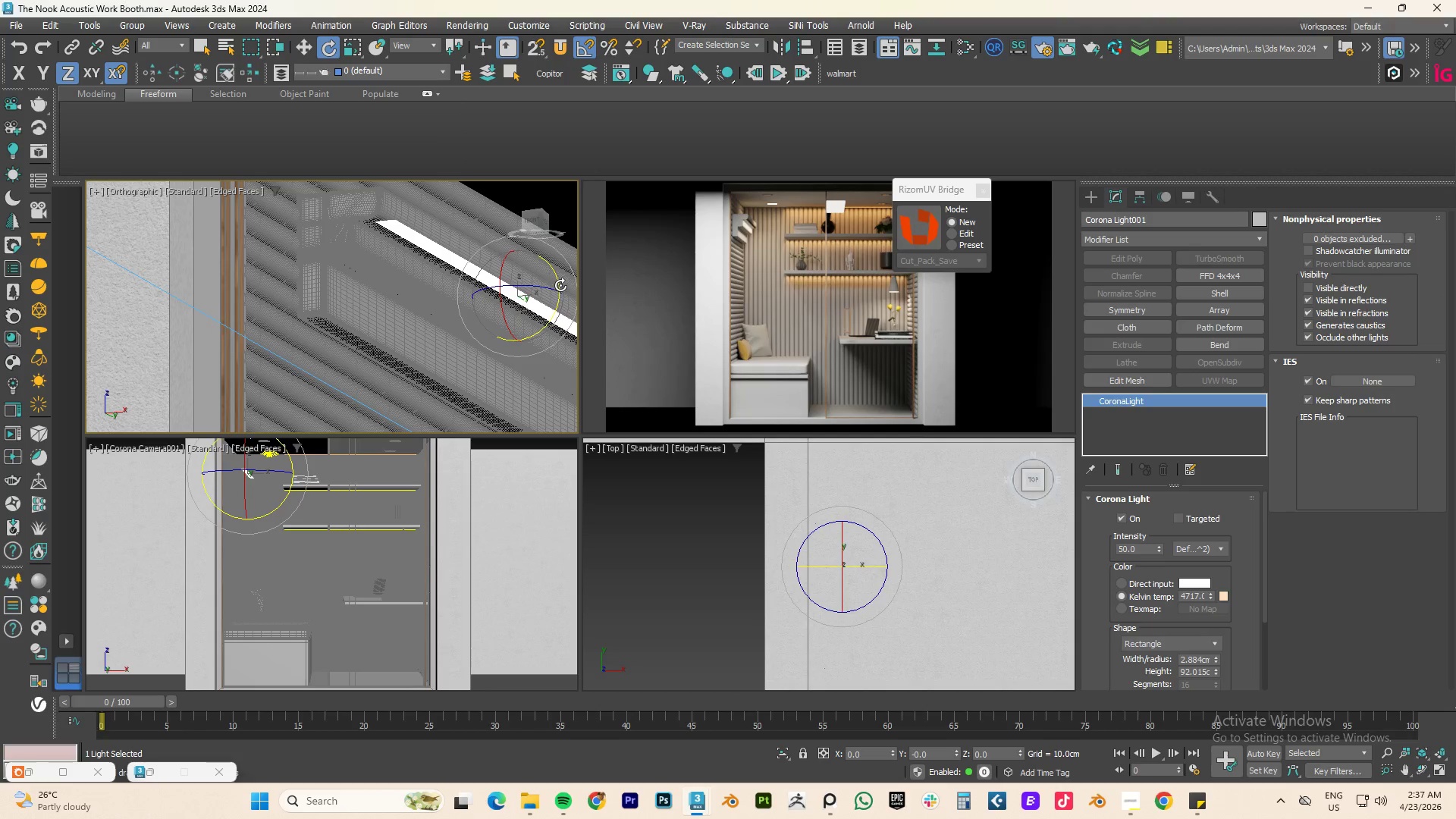 
left_click_drag(start_coordinate=[556, 281], to_coordinate=[556, 273])
 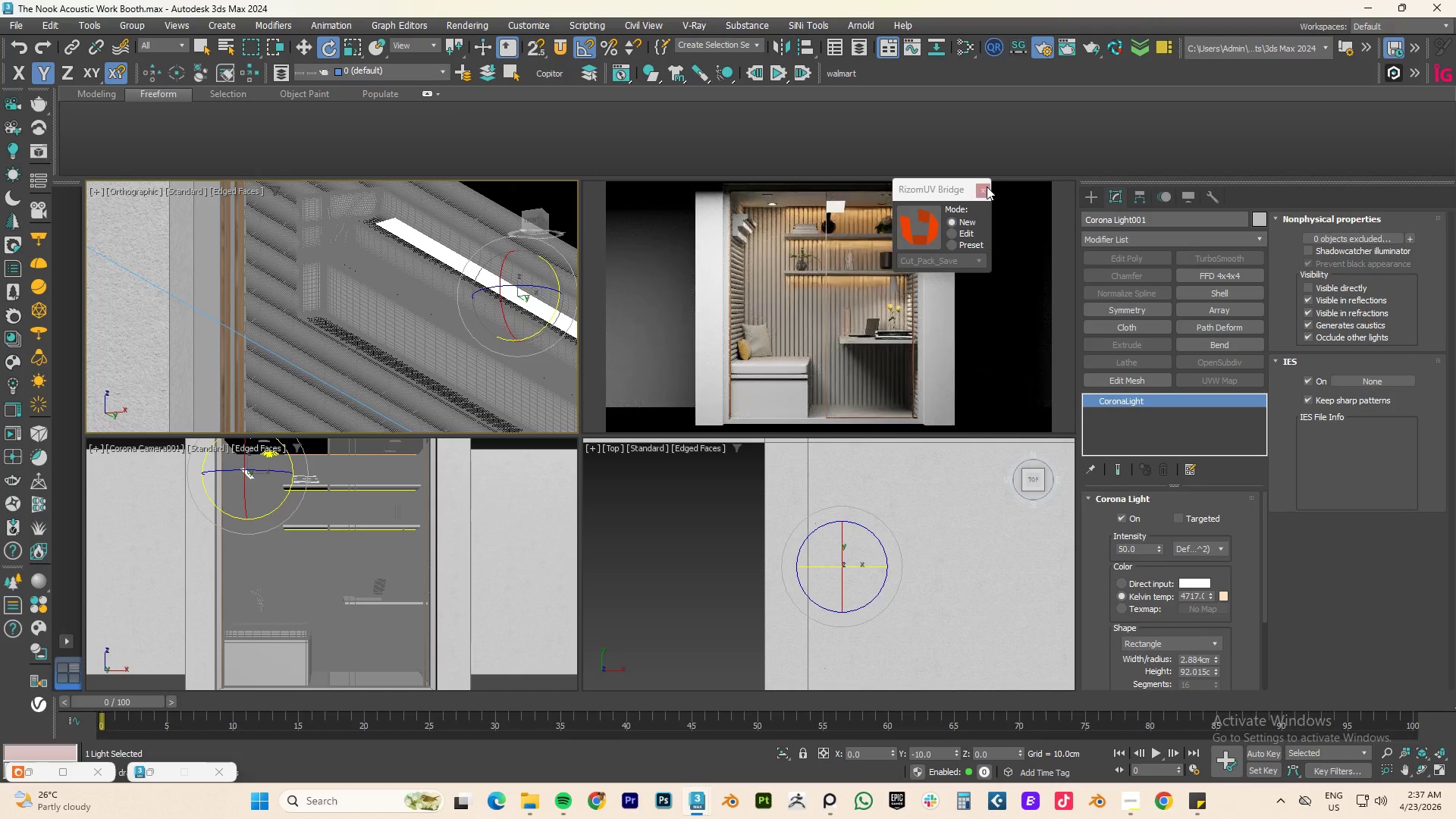 
left_click([987, 192])
 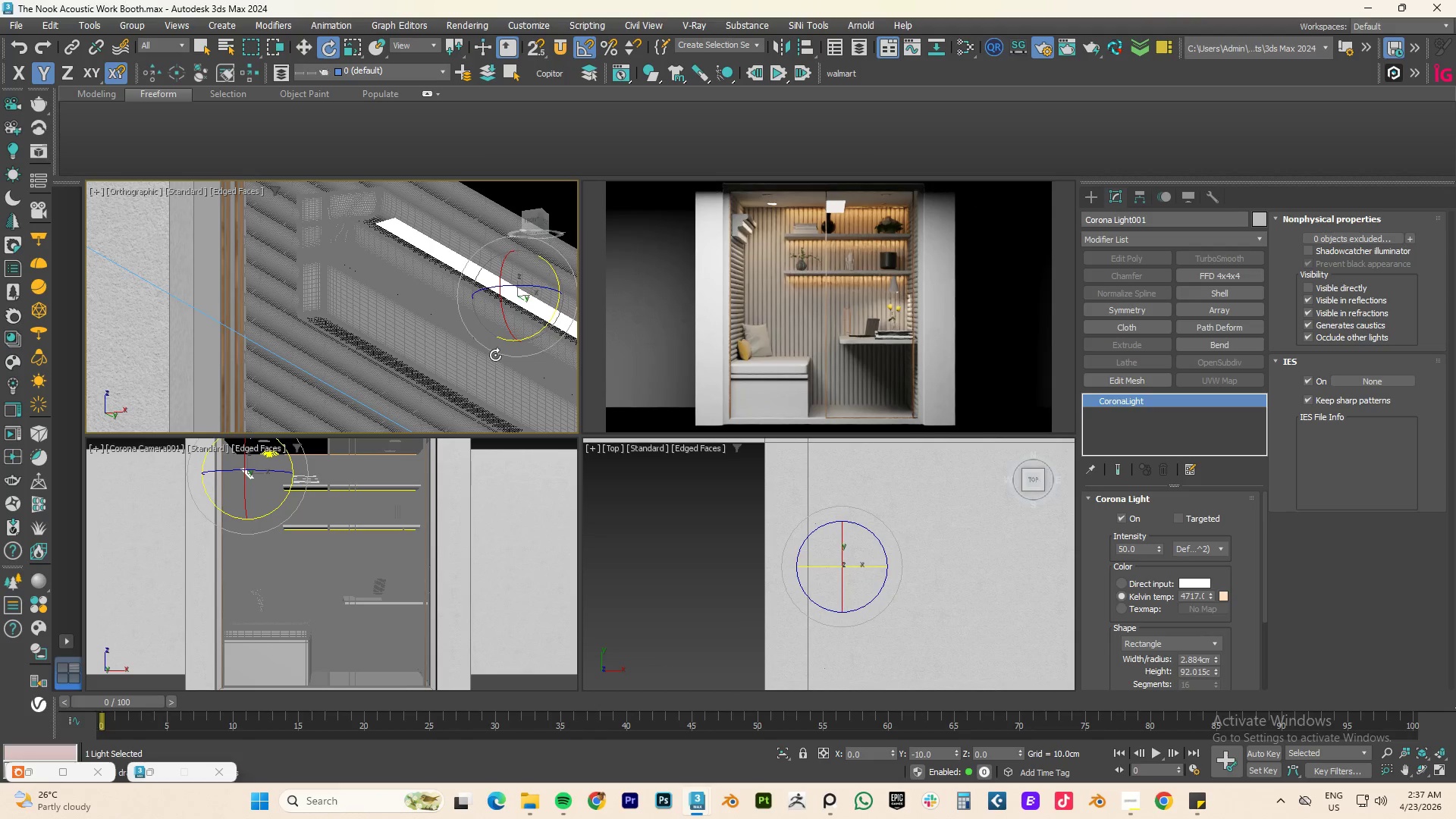 
scroll: coordinate [466, 342], scroll_direction: down, amount: 11.0
 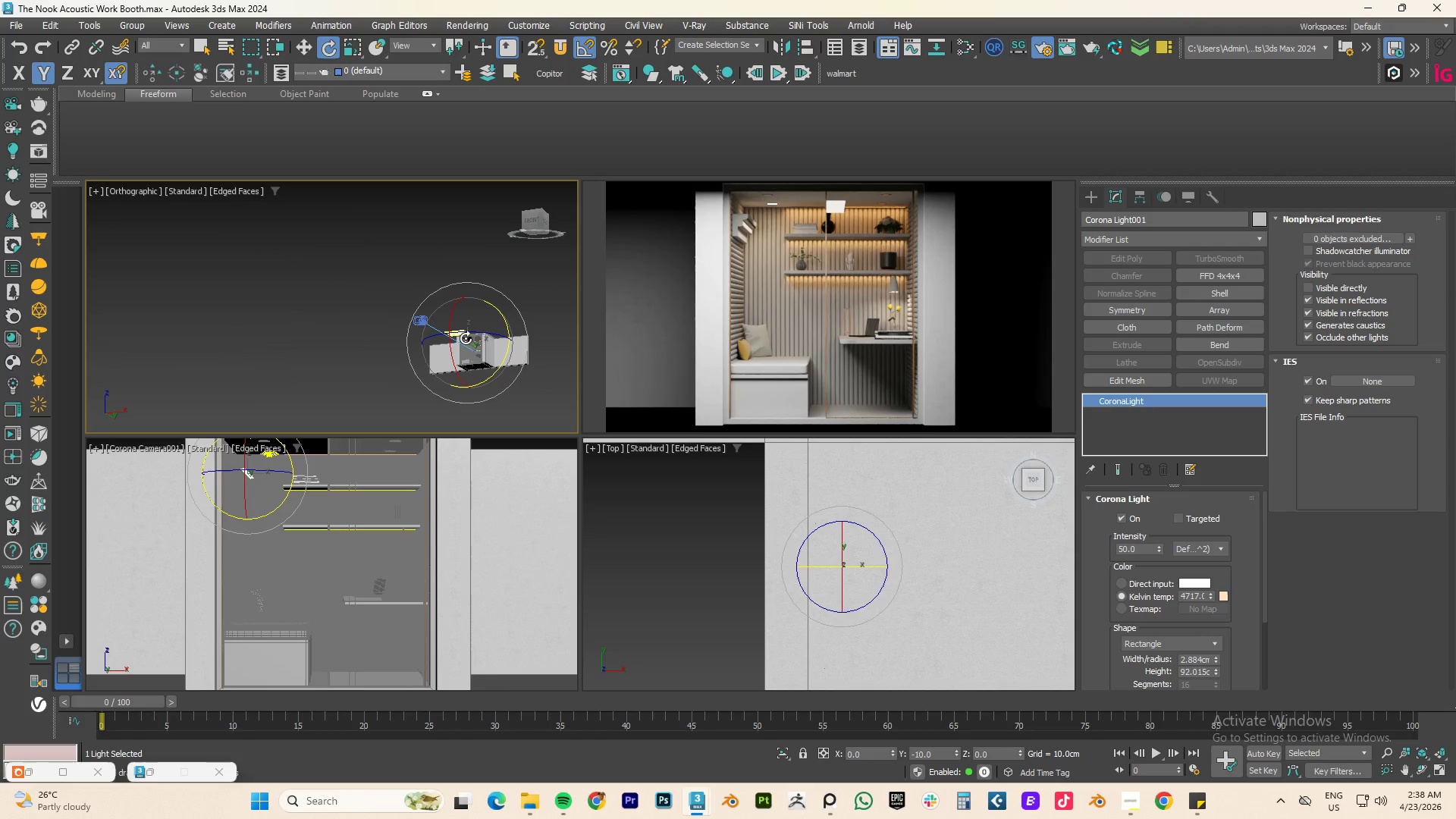 
key(W)
 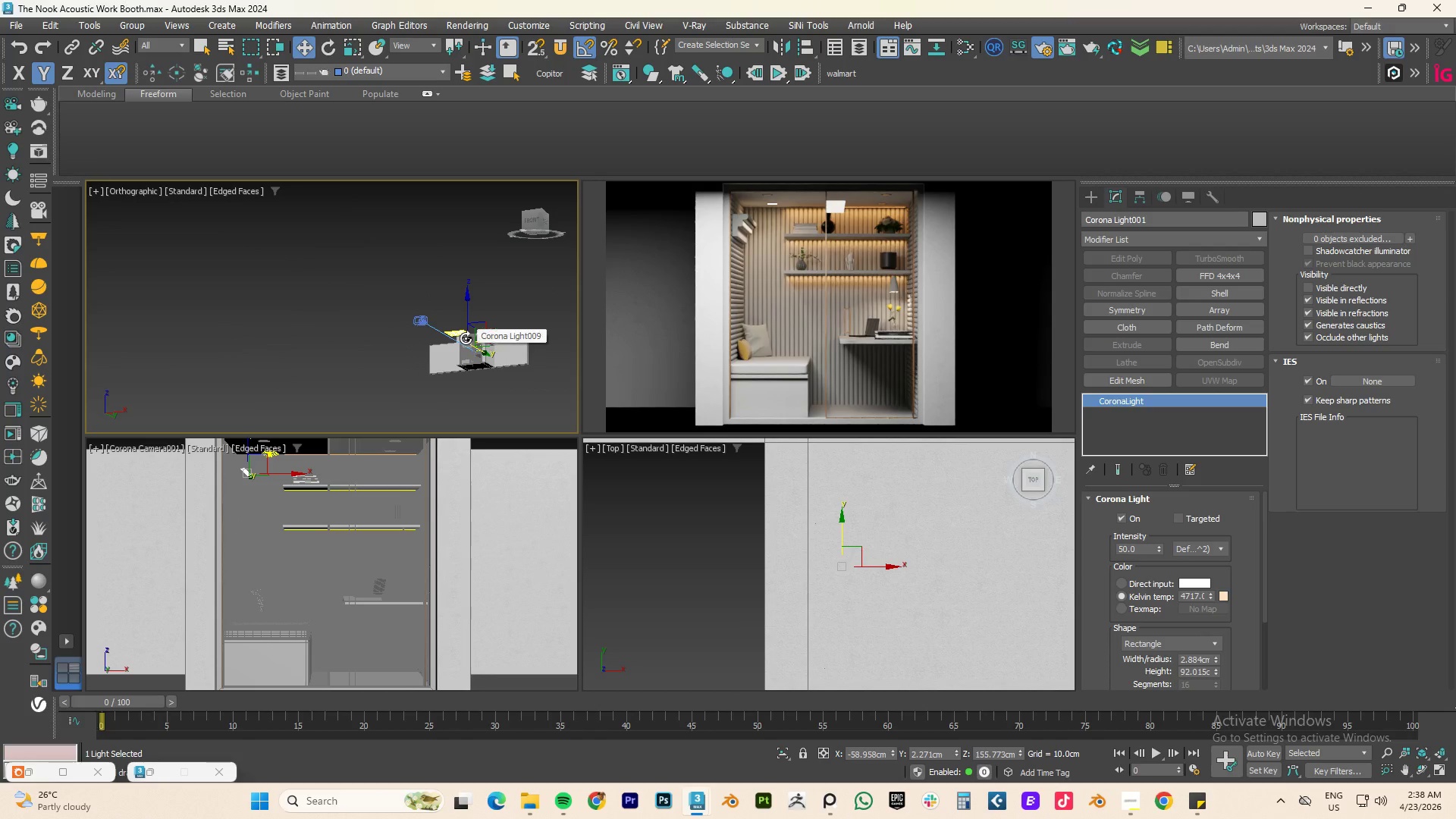 
hold_key(key=AltLeft, duration=1.5)
 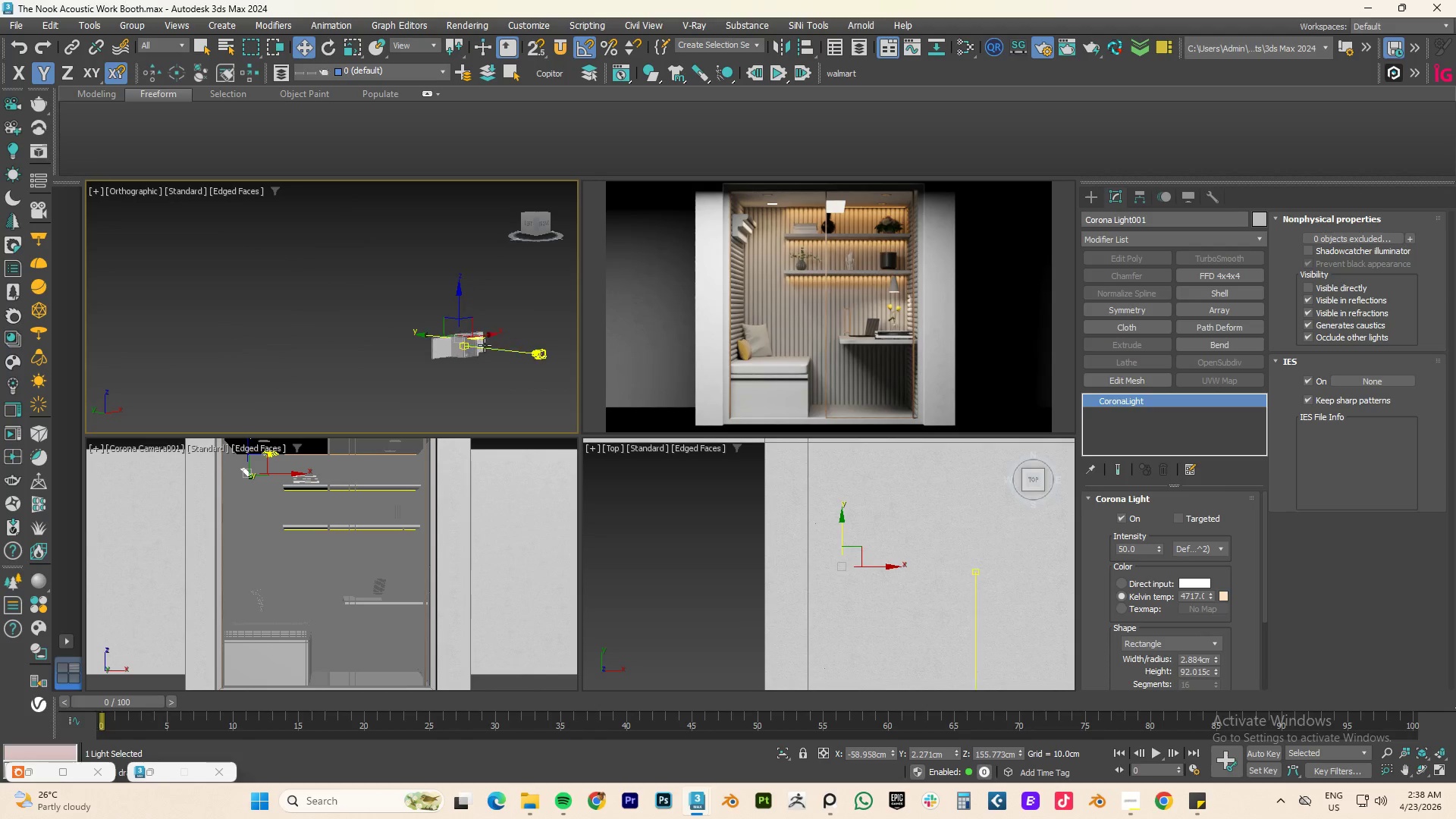 
scroll: coordinate [466, 338], scroll_direction: down, amount: 2.0
 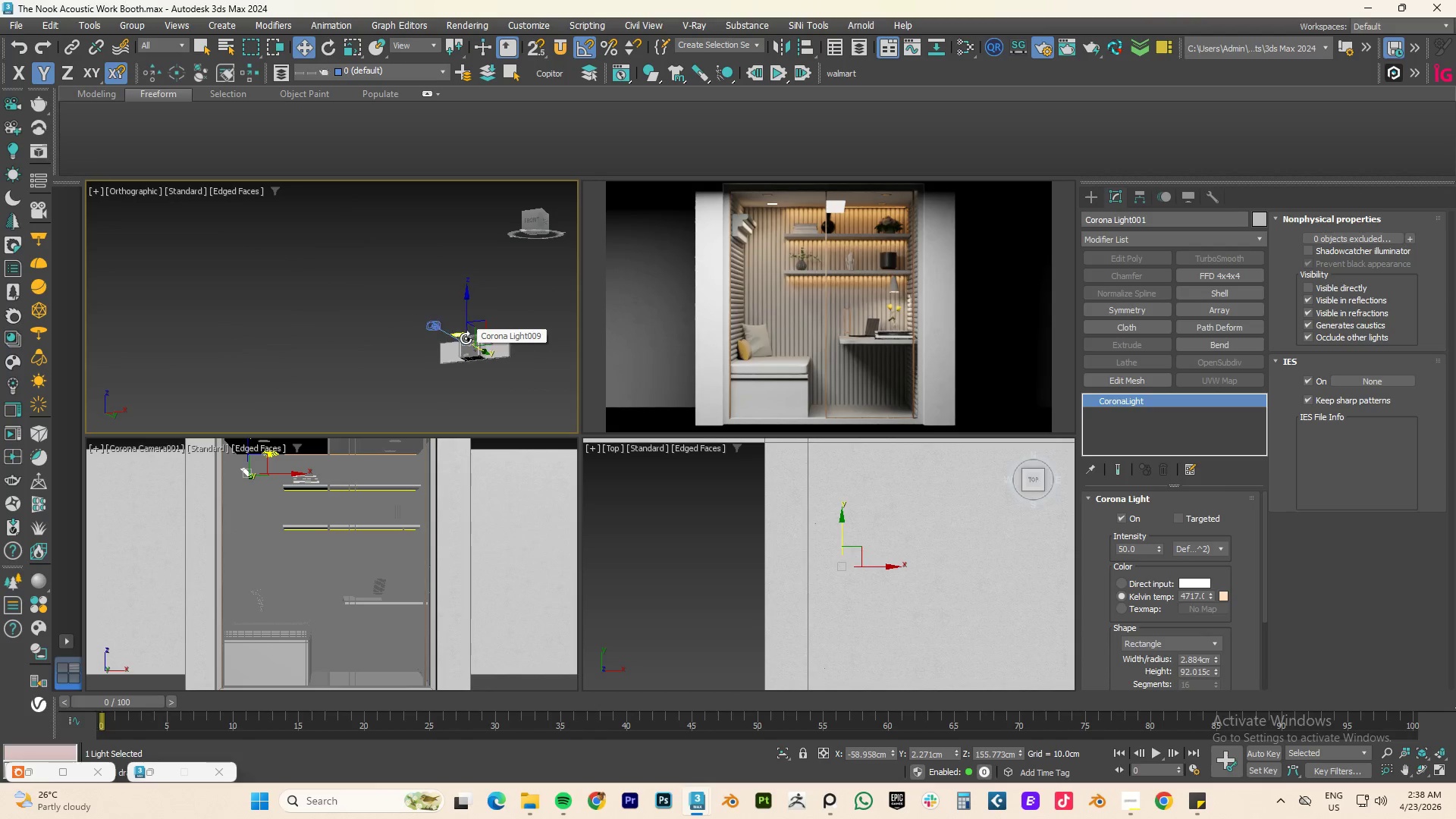 
scroll: coordinate [463, 350], scroll_direction: up, amount: 6.0
 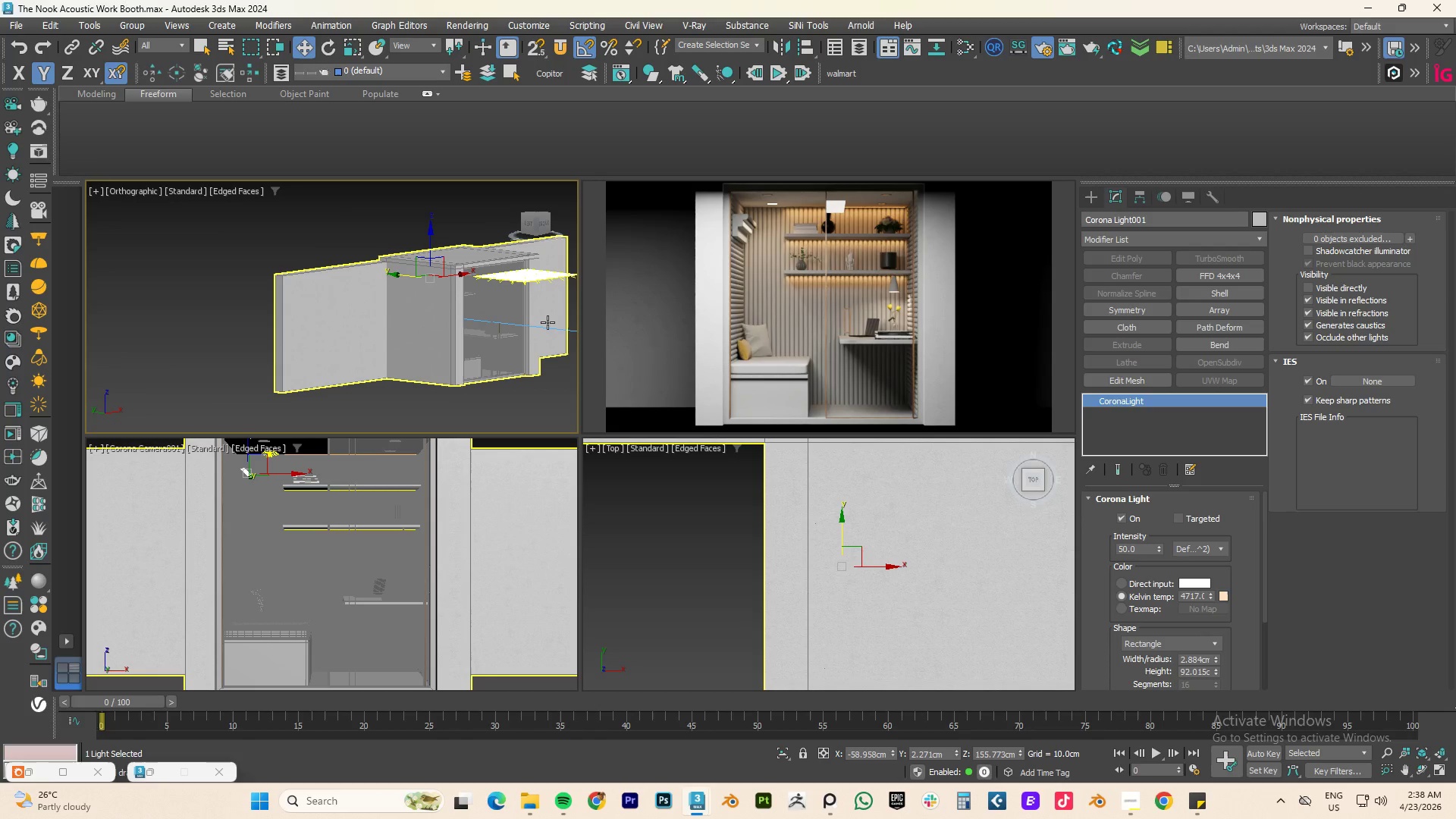 
hold_key(key=AltLeft, duration=1.0)
 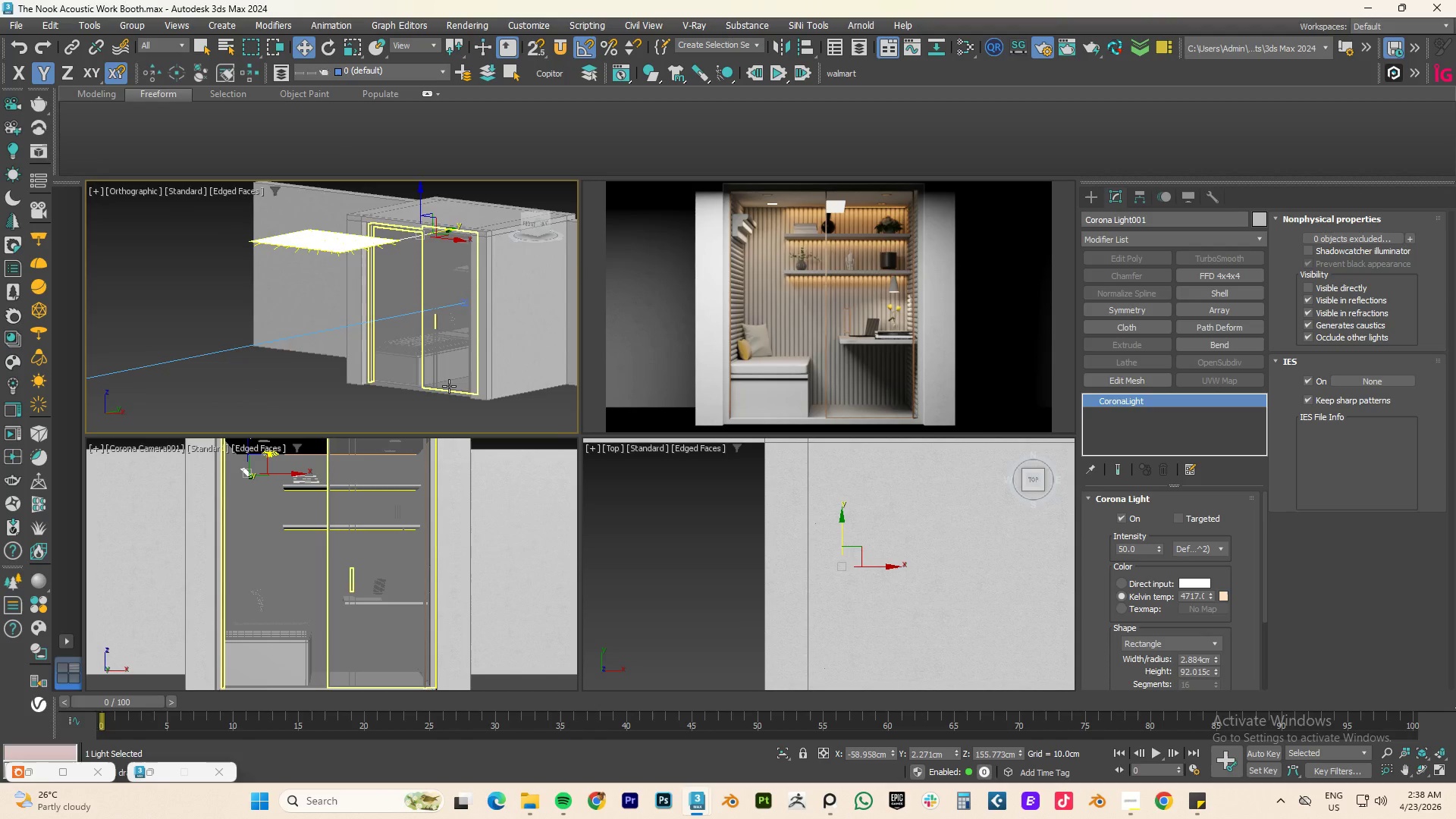 
scroll: coordinate [447, 386], scroll_direction: up, amount: 4.0
 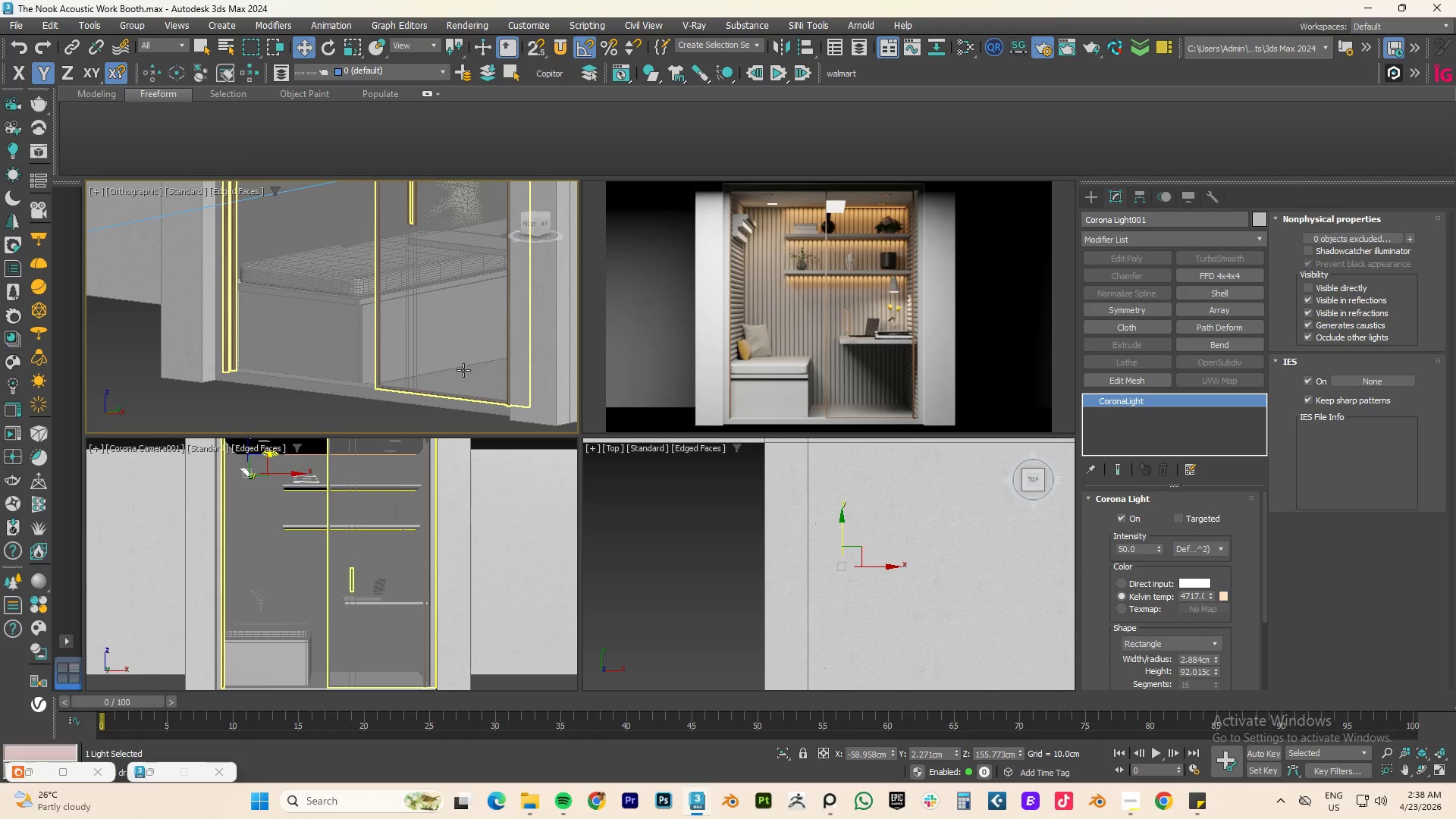 
scroll: coordinate [463, 370], scroll_direction: down, amount: 4.0
 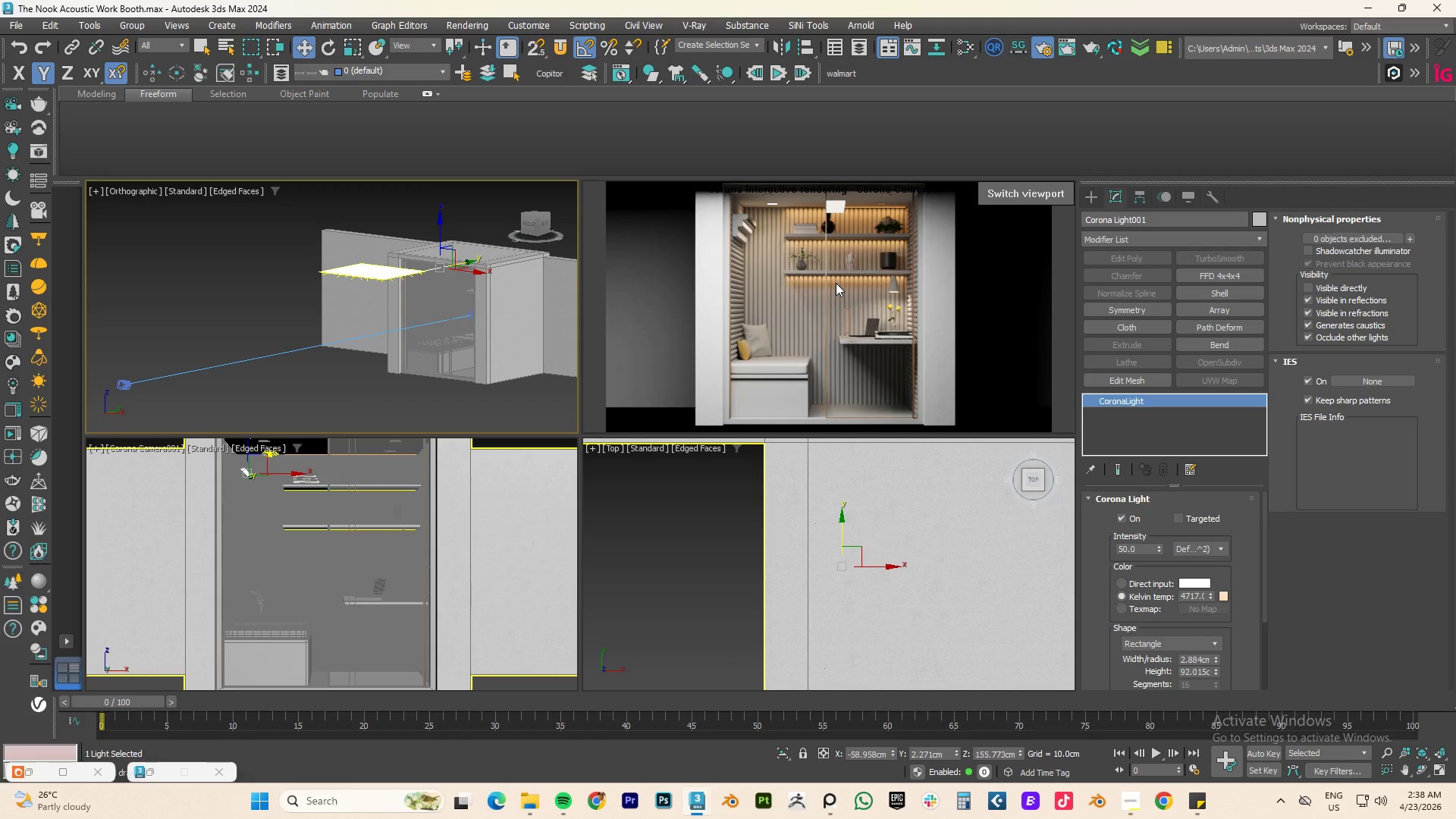 
key(Control+S)
 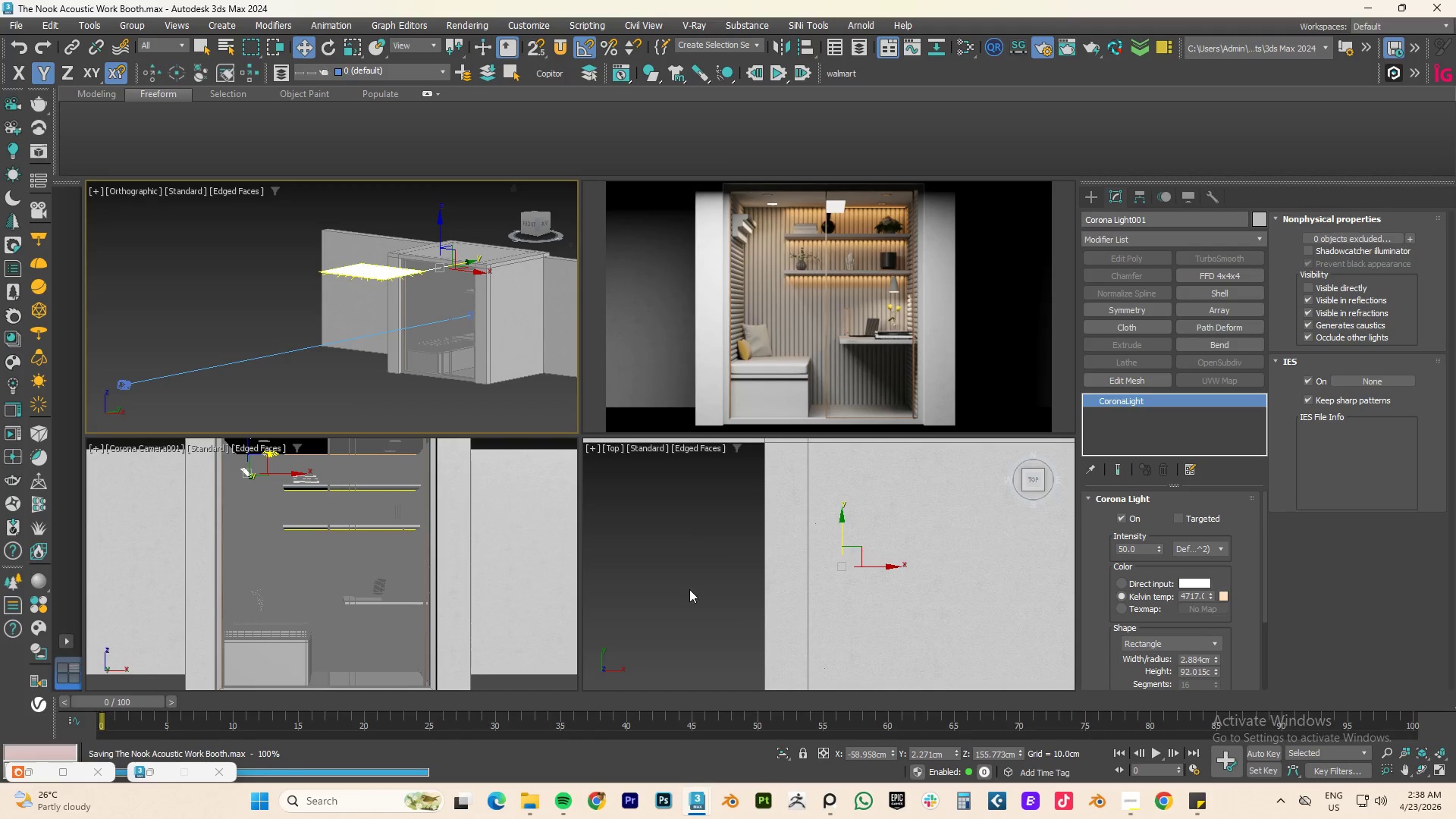 
wait(8.34)
 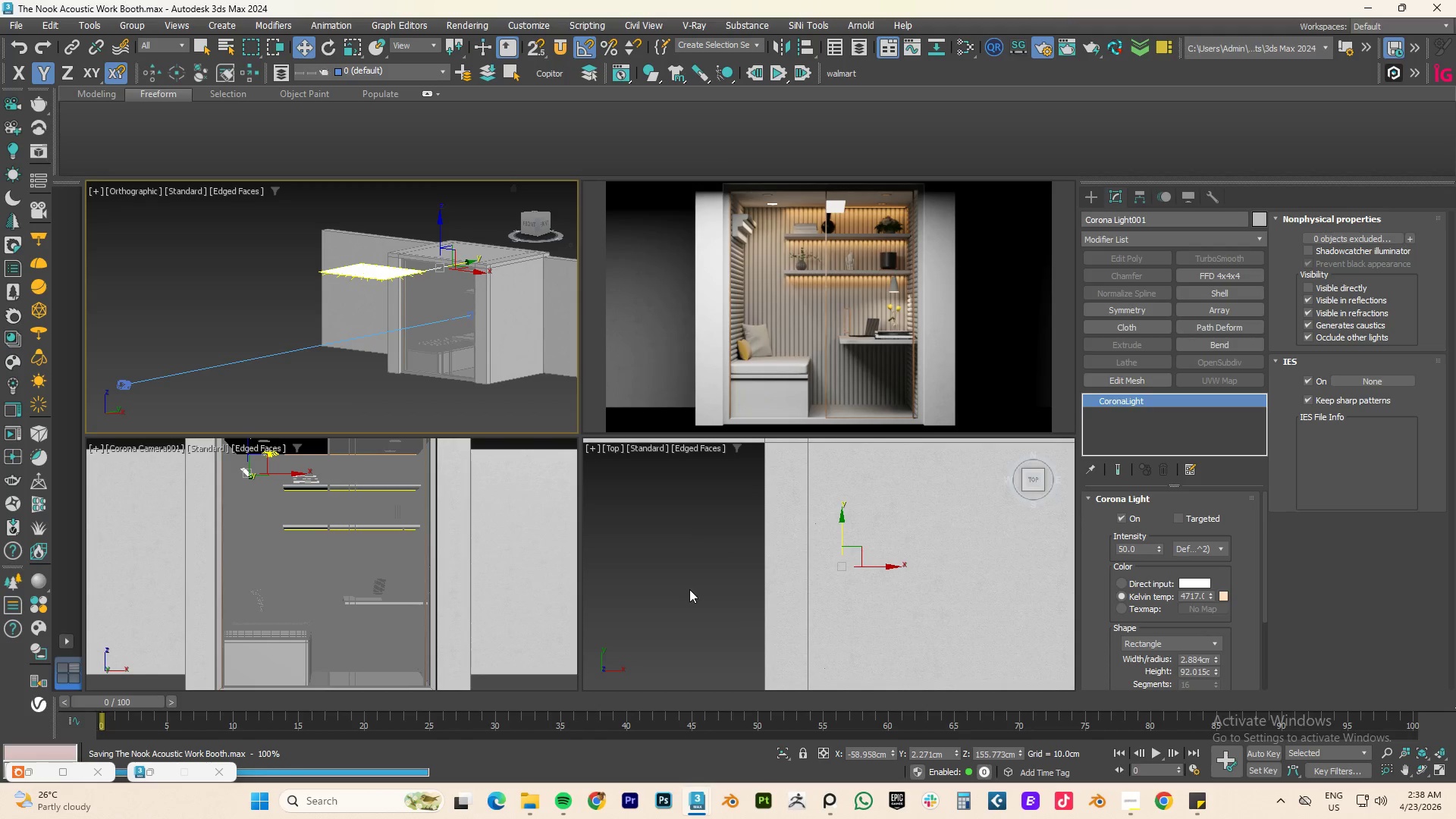 
hold_key(key=AltLeft, duration=0.7)
 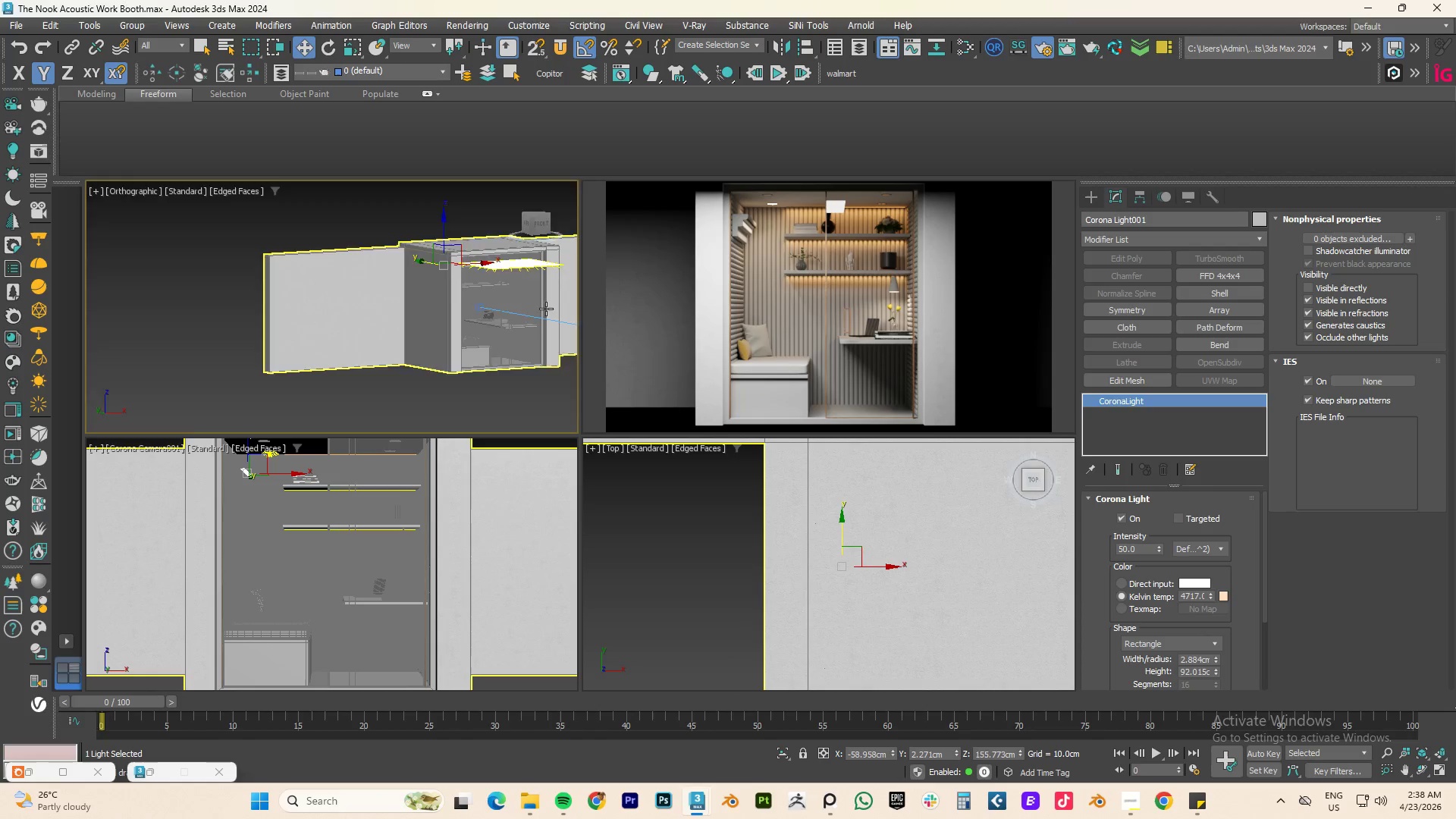 
scroll: coordinate [494, 306], scroll_direction: up, amount: 9.0
 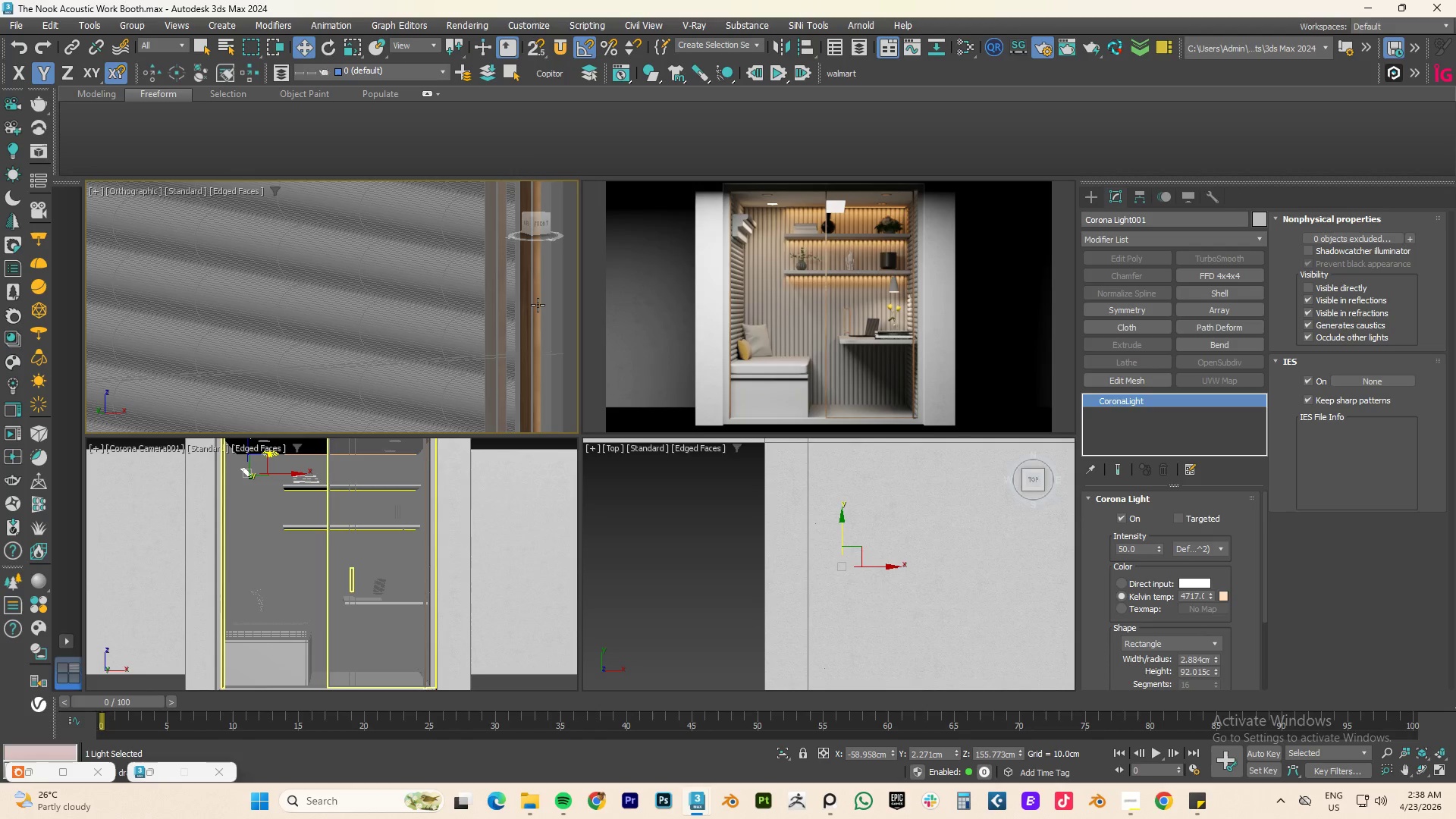 
left_click([538, 305])
 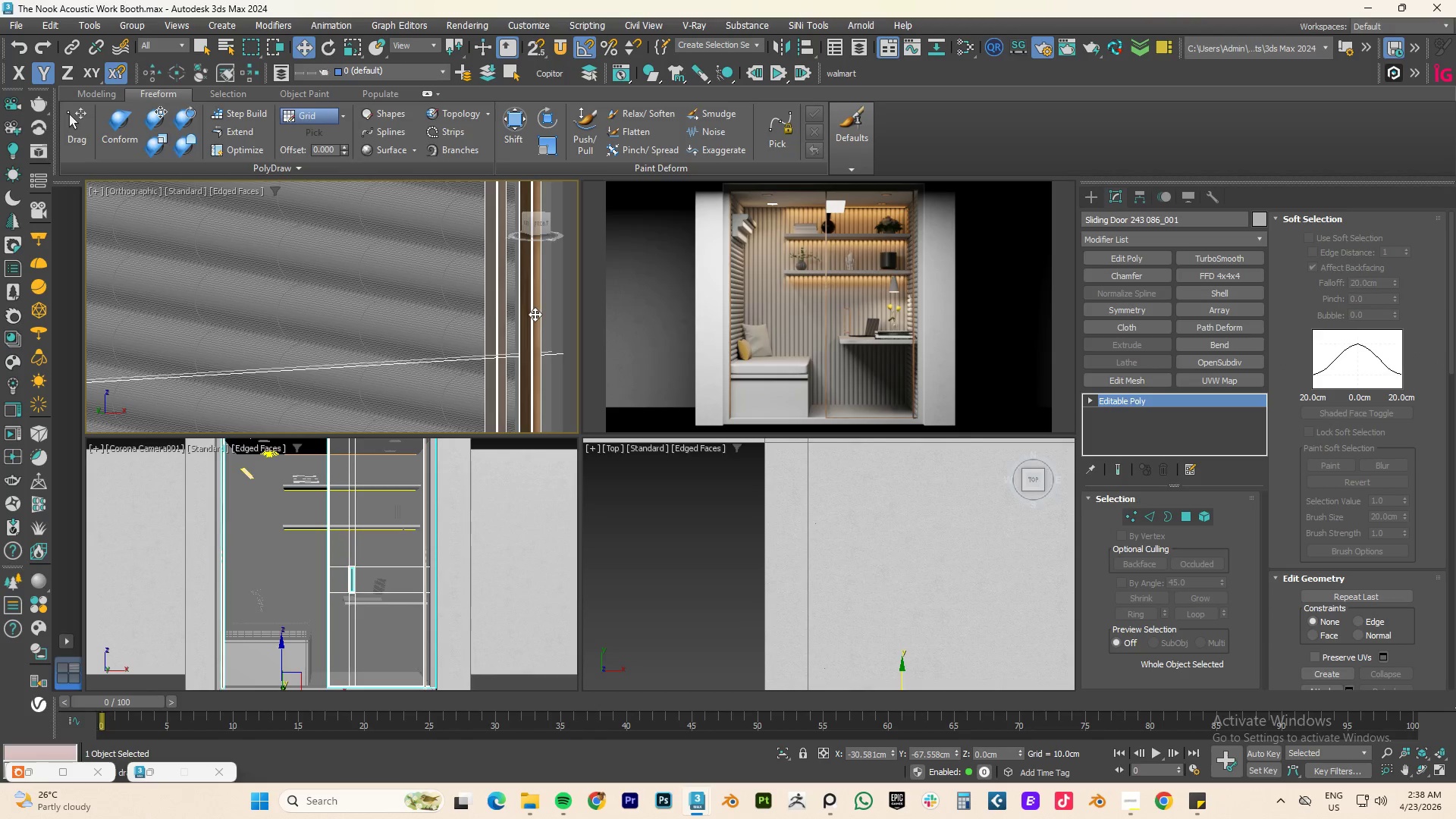 
scroll: coordinate [535, 316], scroll_direction: down, amount: 7.0
 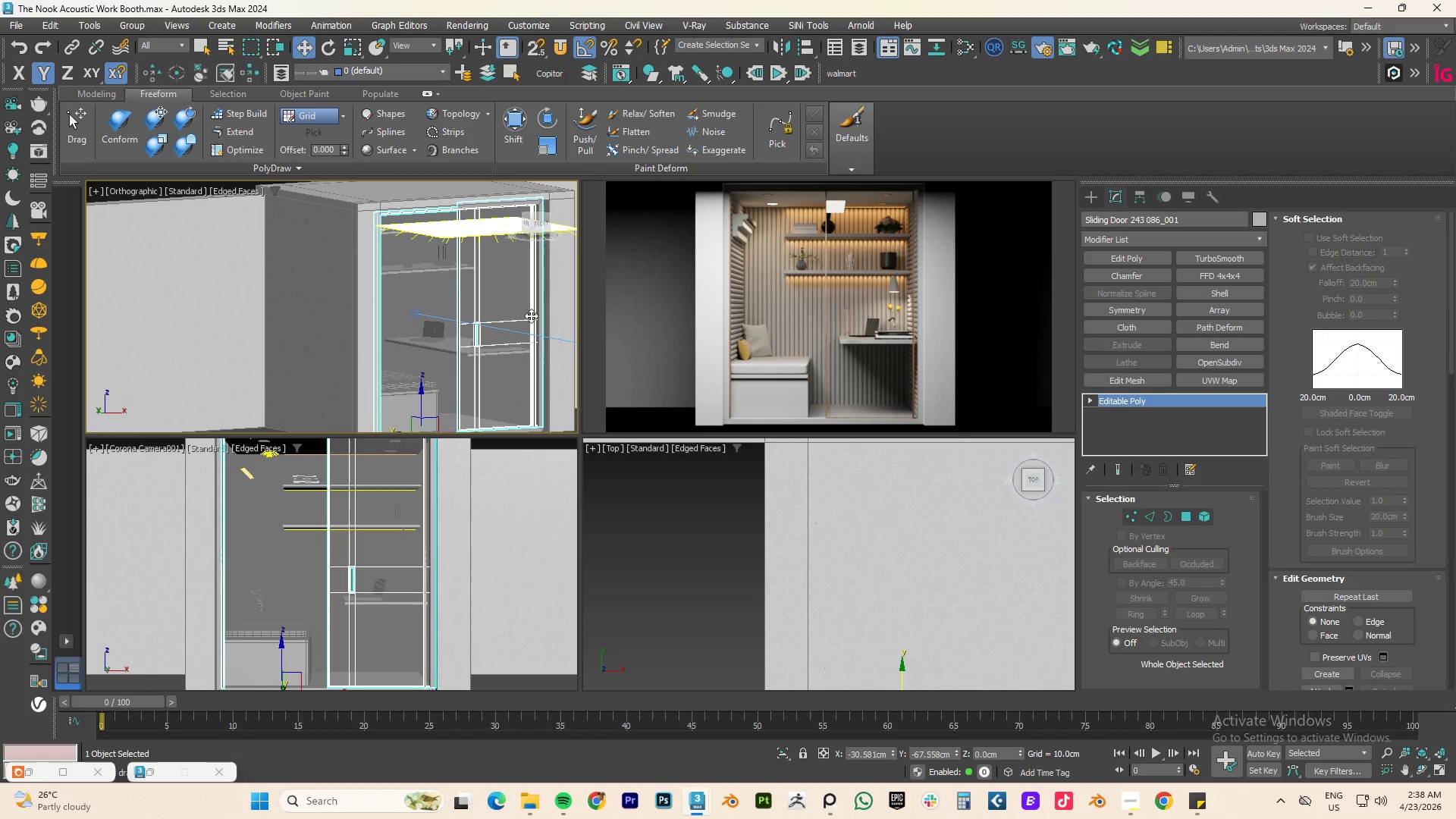 
key(M)
 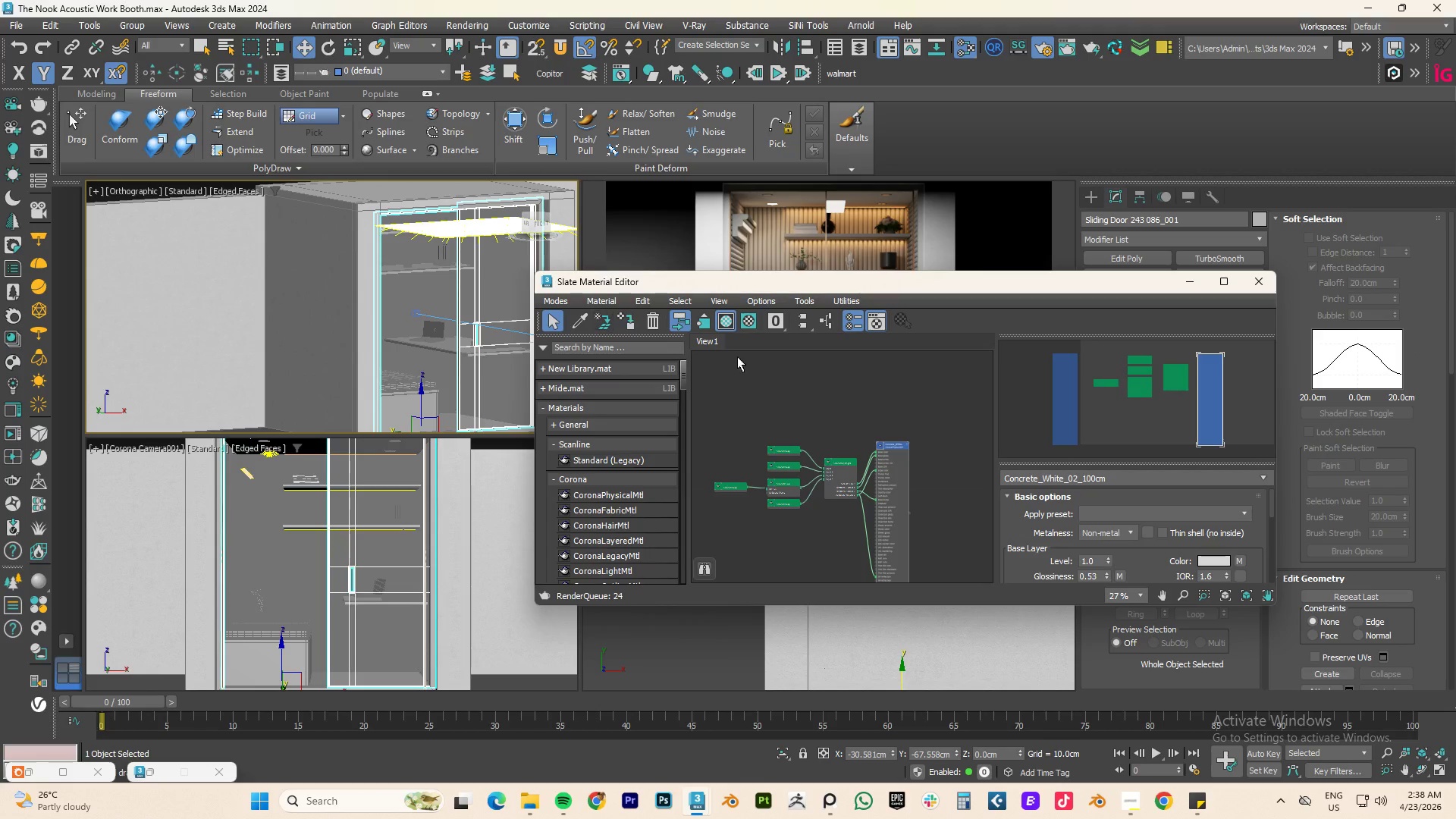 
scroll: coordinate [799, 440], scroll_direction: down, amount: 3.0
 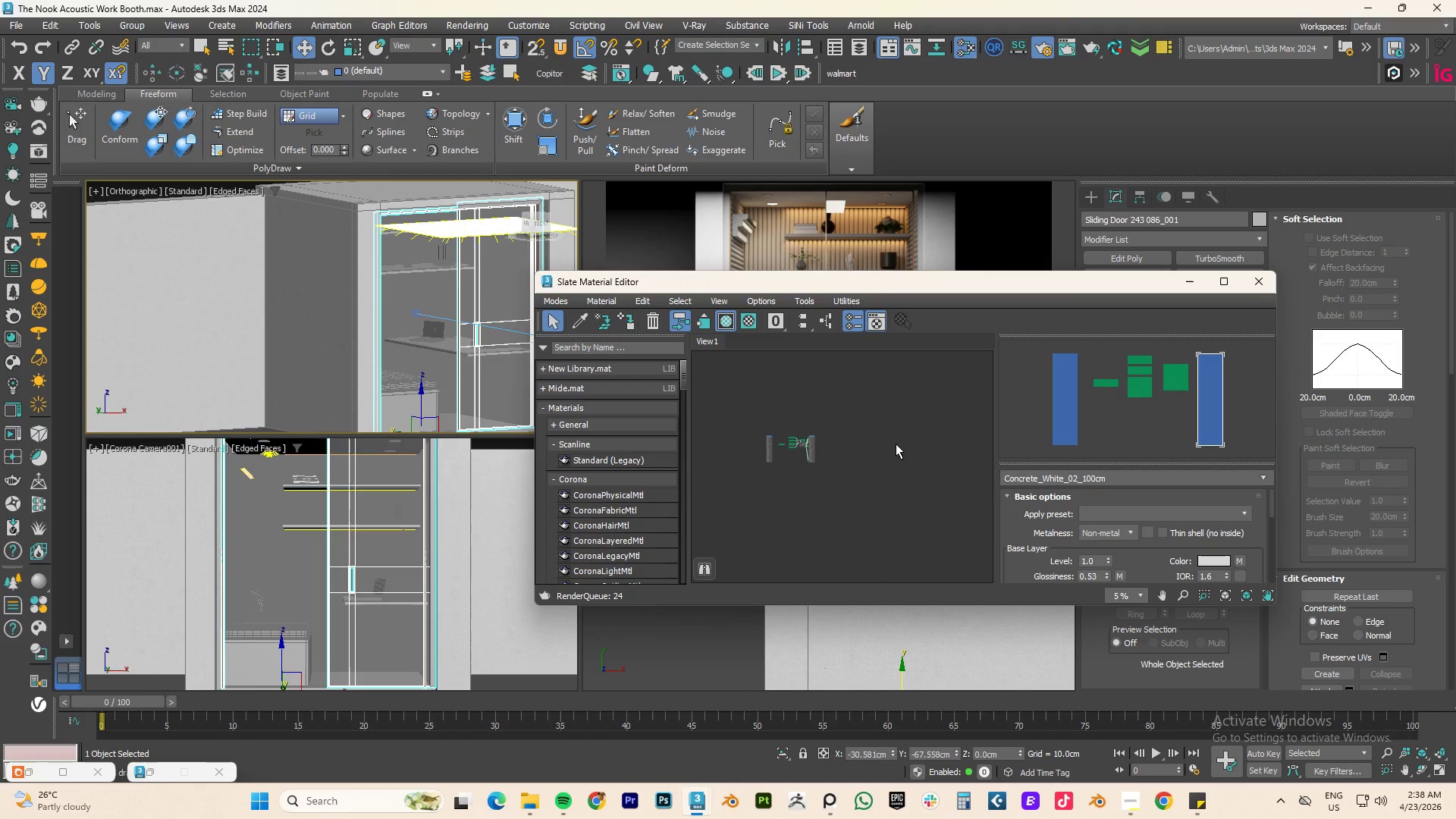 
right_click([896, 442])
 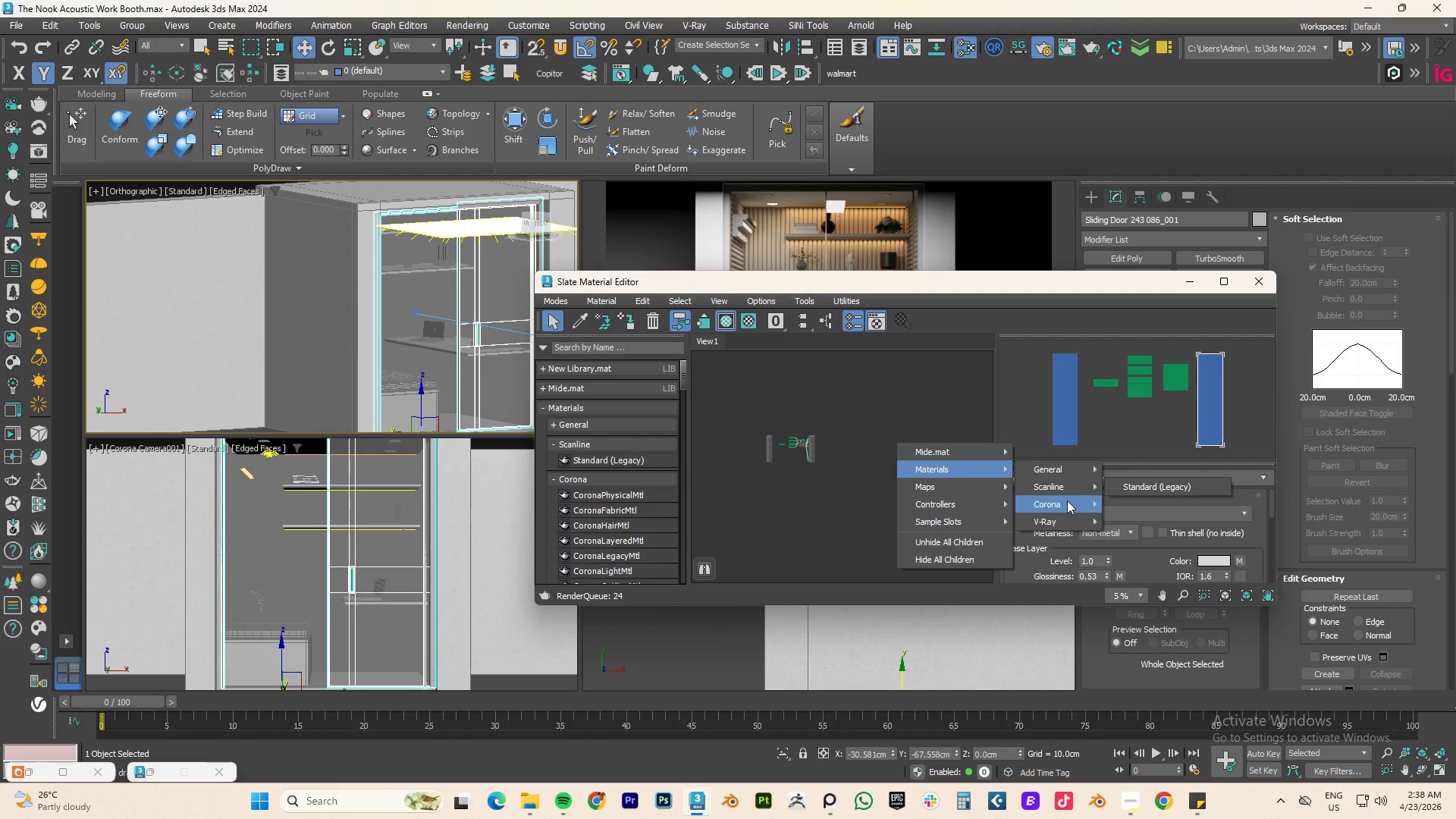 
left_click([1172, 506])
 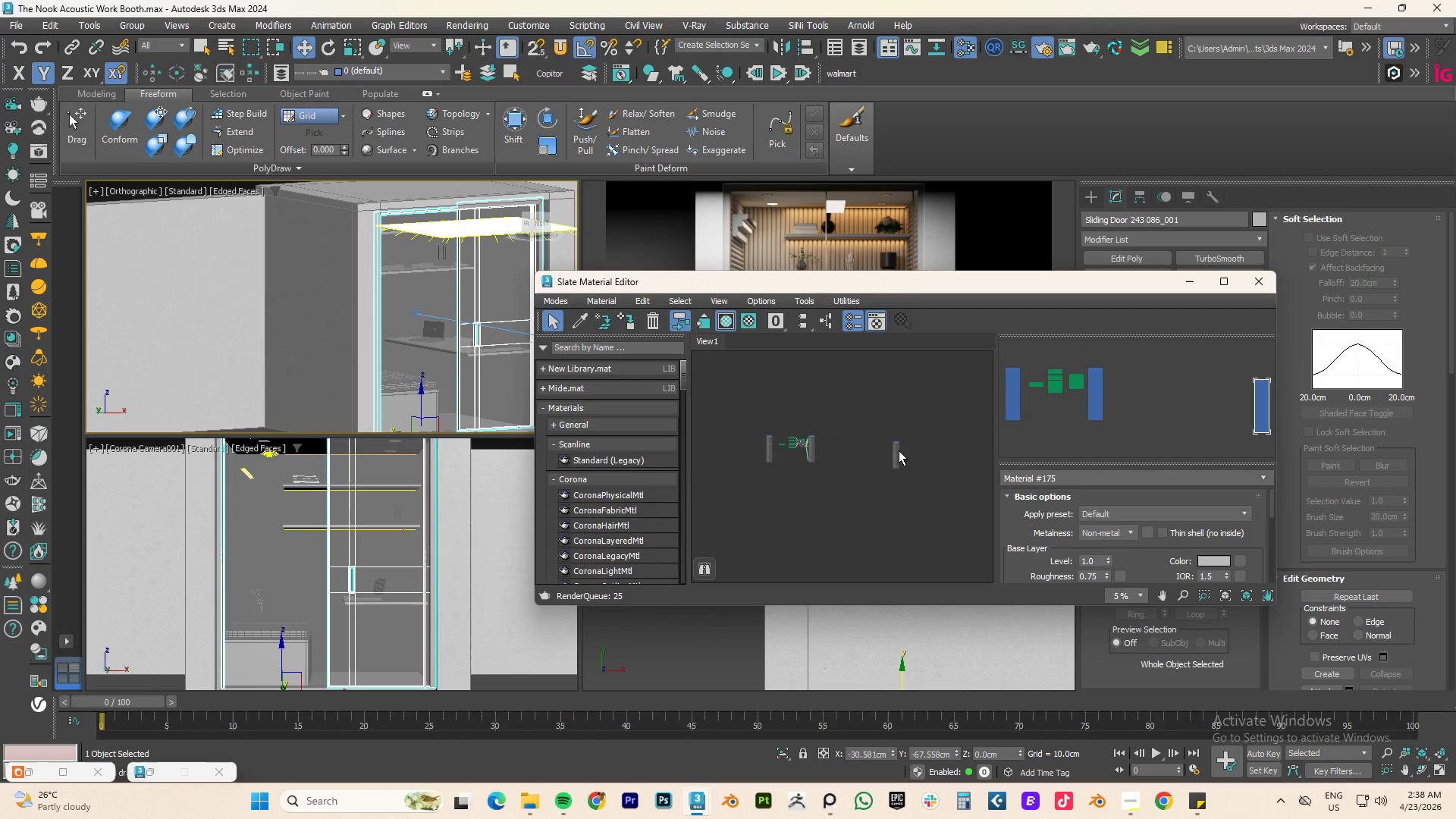 
scroll: coordinate [898, 450], scroll_direction: up, amount: 4.0
 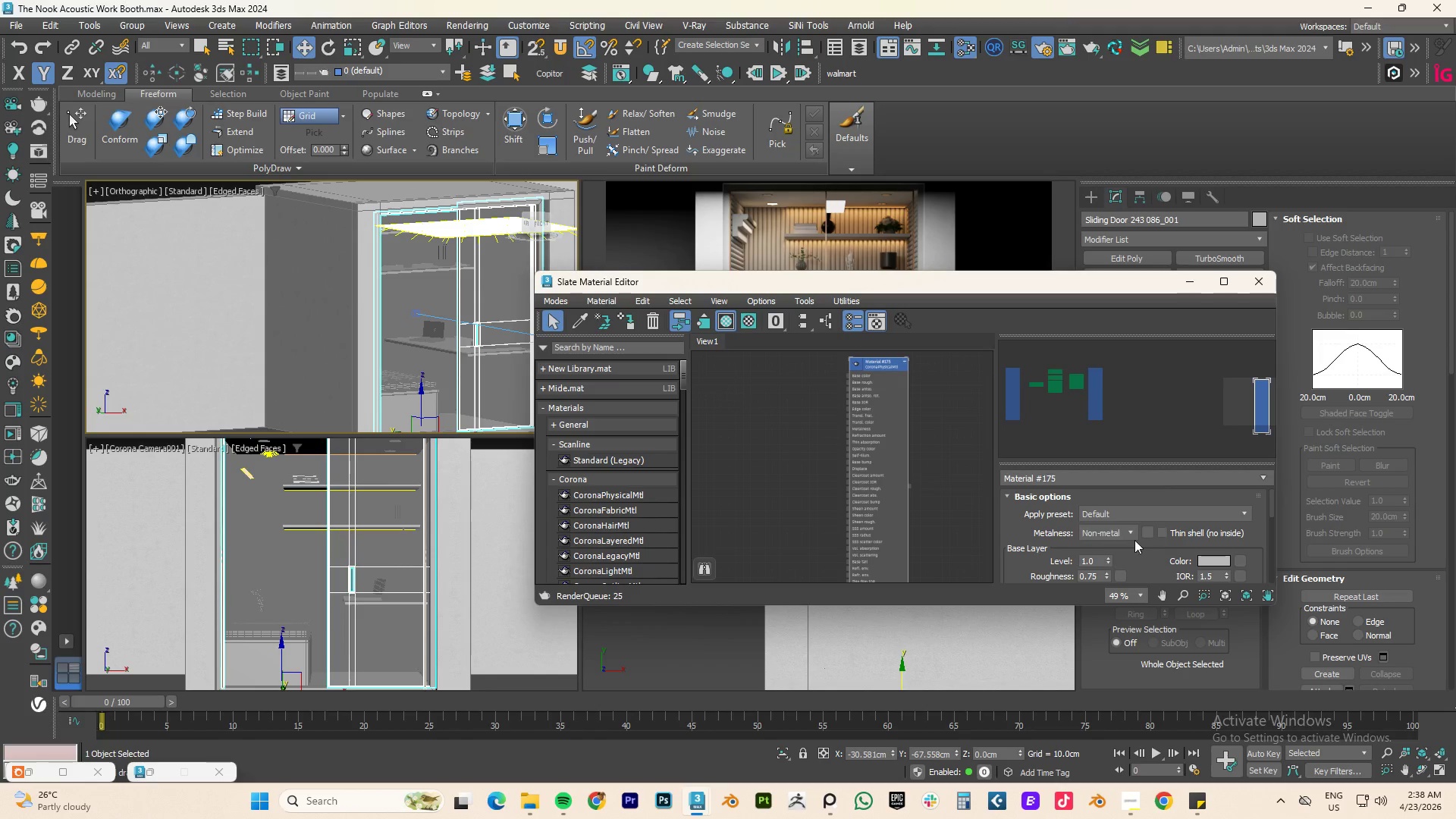 
left_click([1112, 529])
 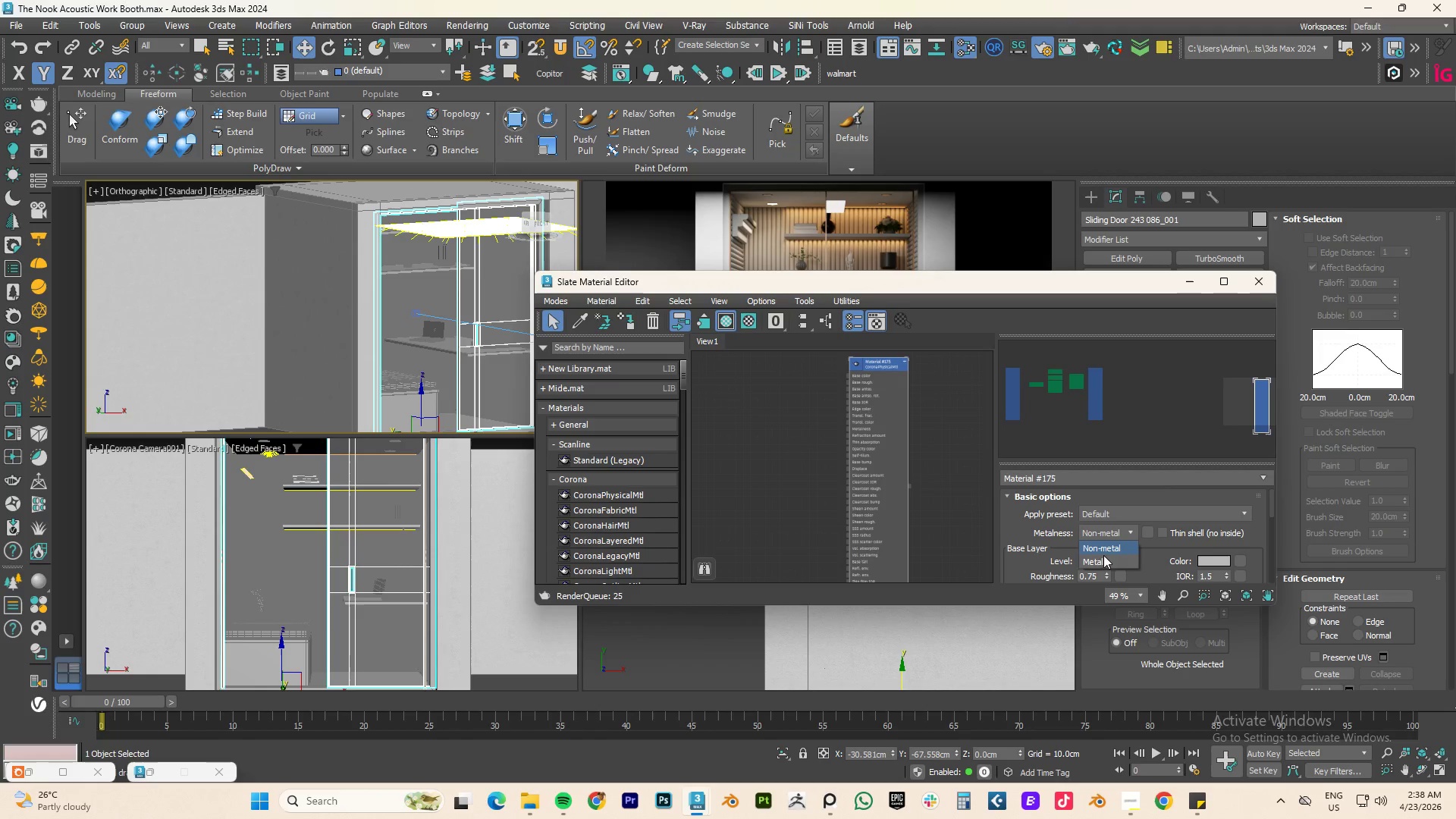 
left_click([1101, 557])
 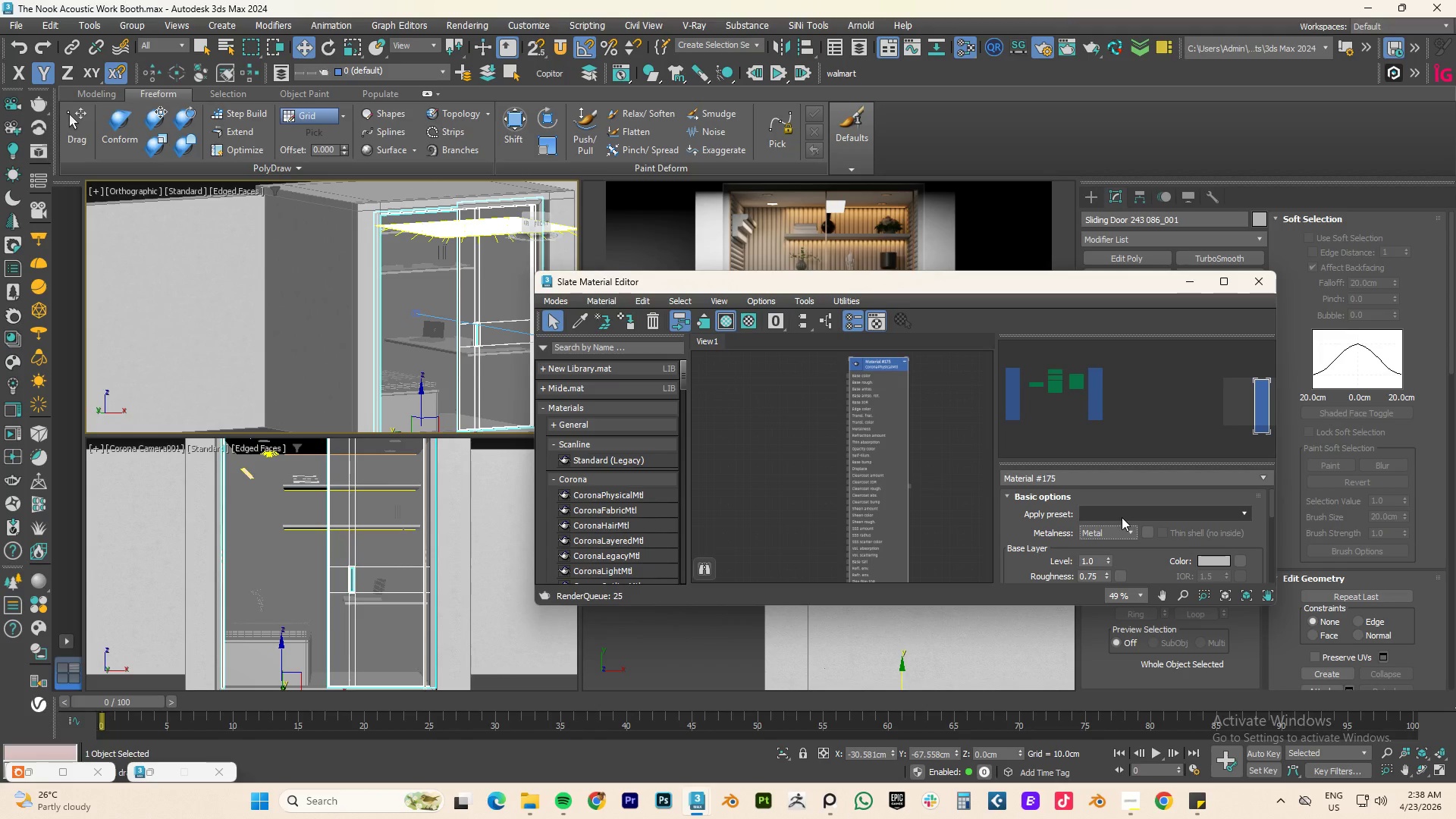 
left_click([1122, 516])
 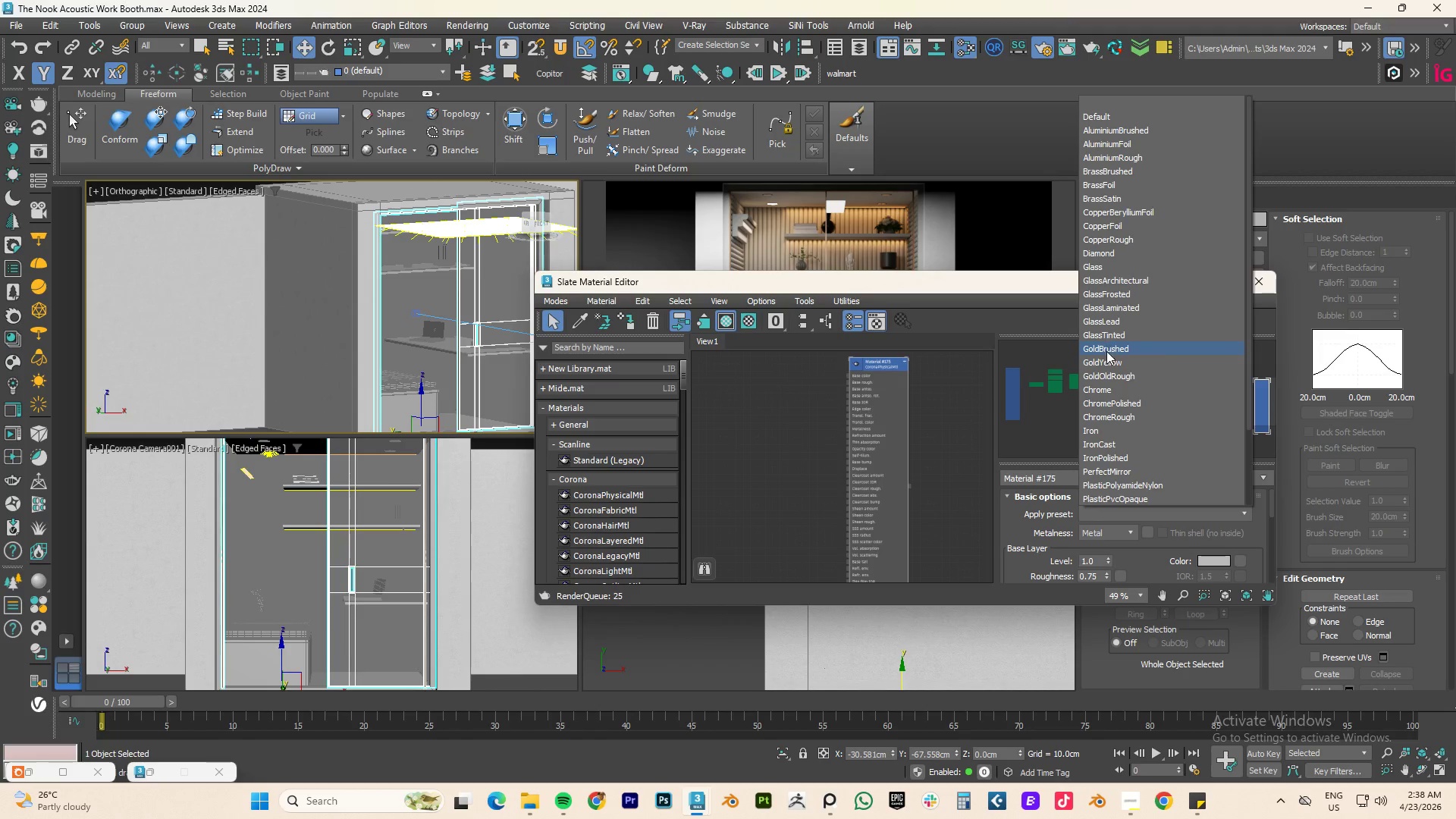 
left_click([1096, 433])
 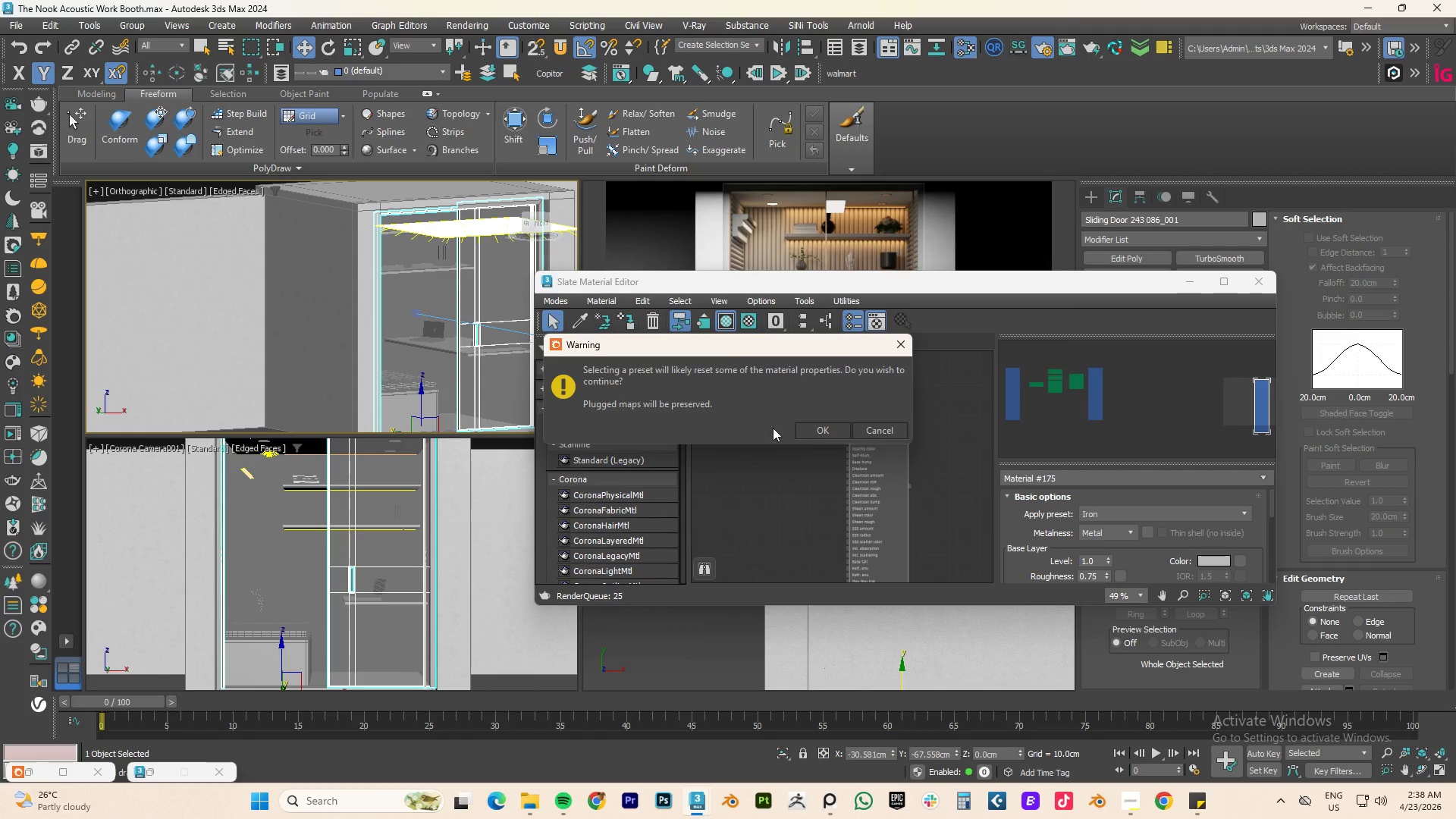 
left_click([812, 427])
 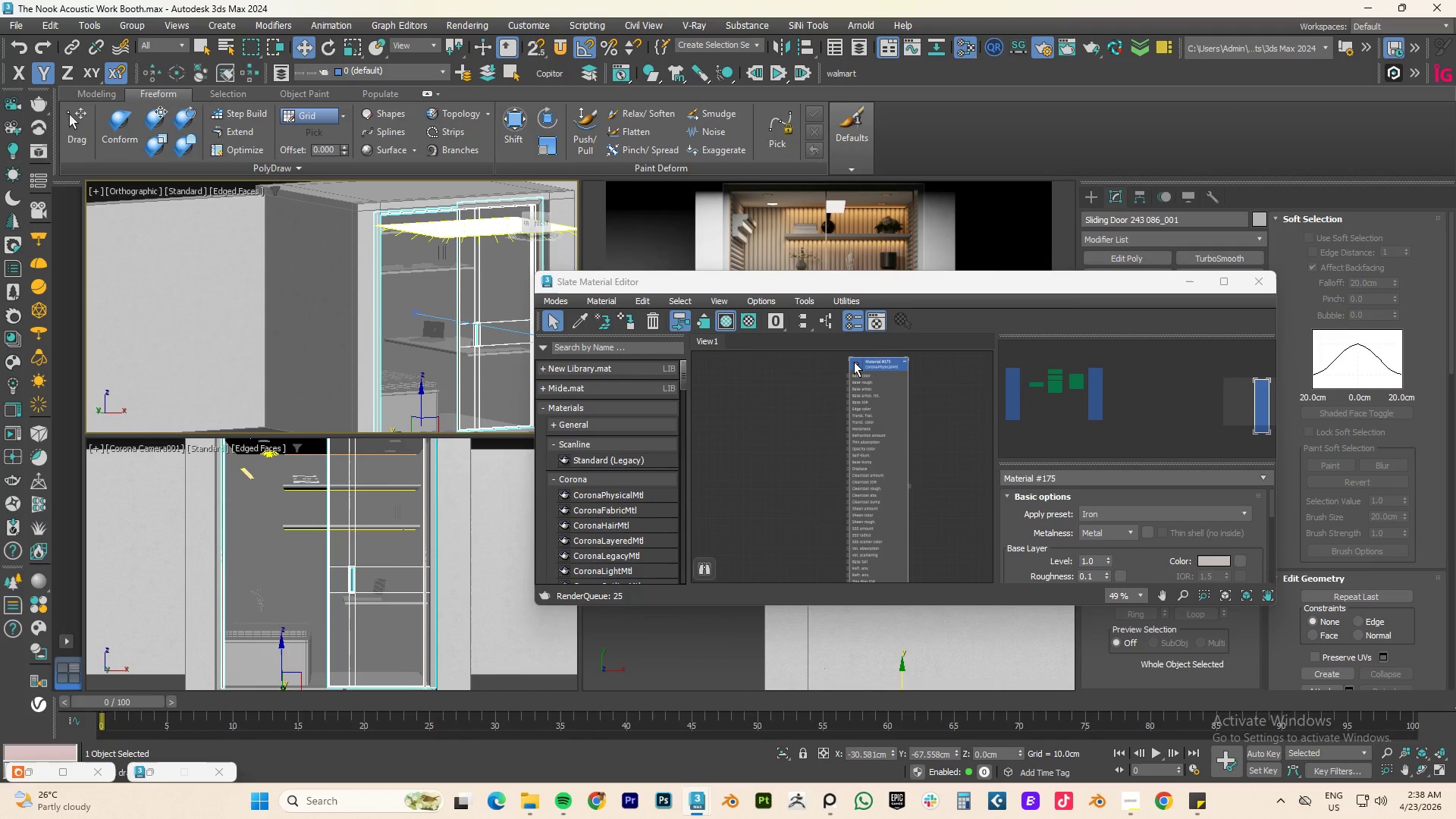 
double_click([855, 362])
 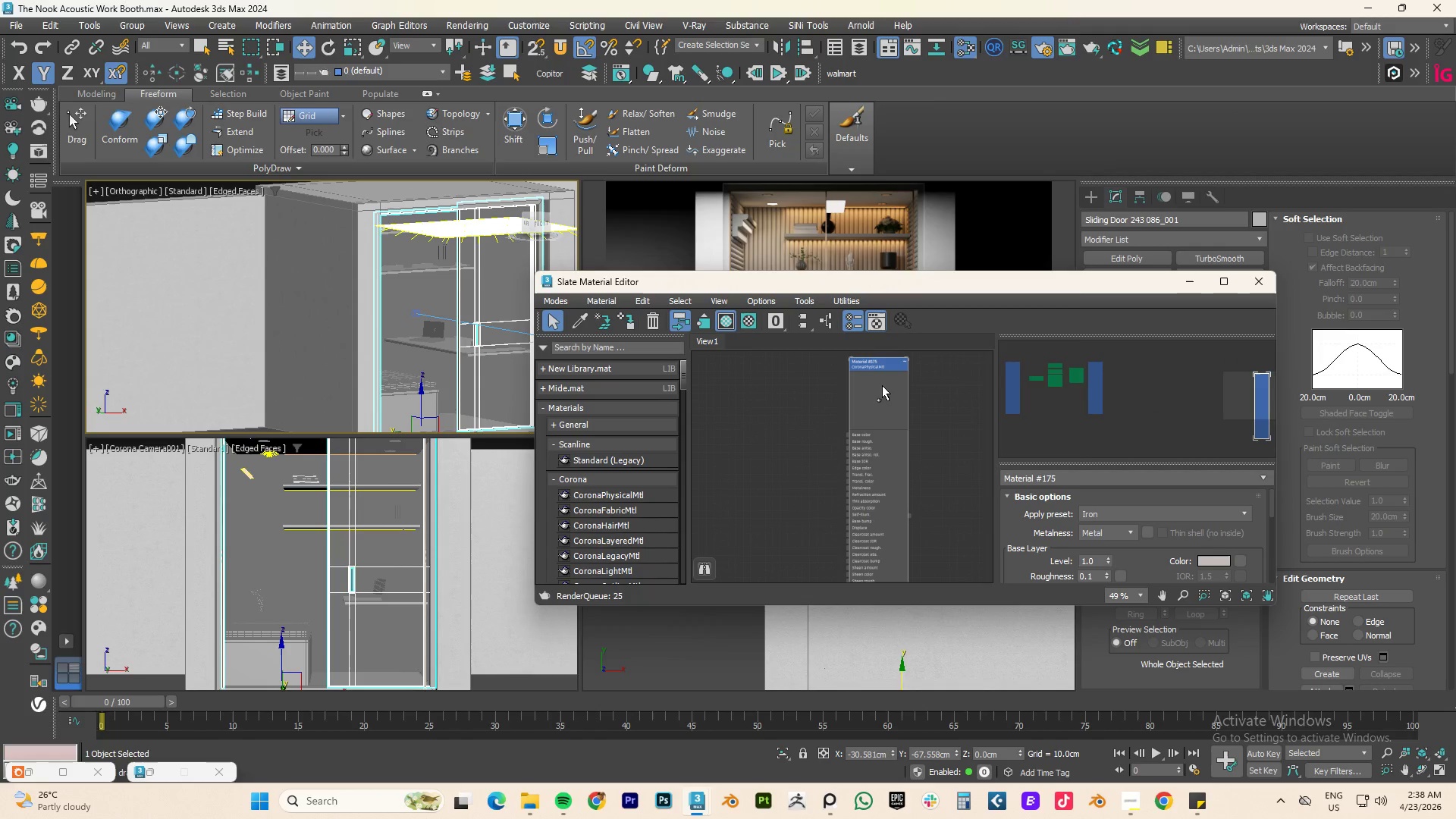 
right_click([882, 385])
 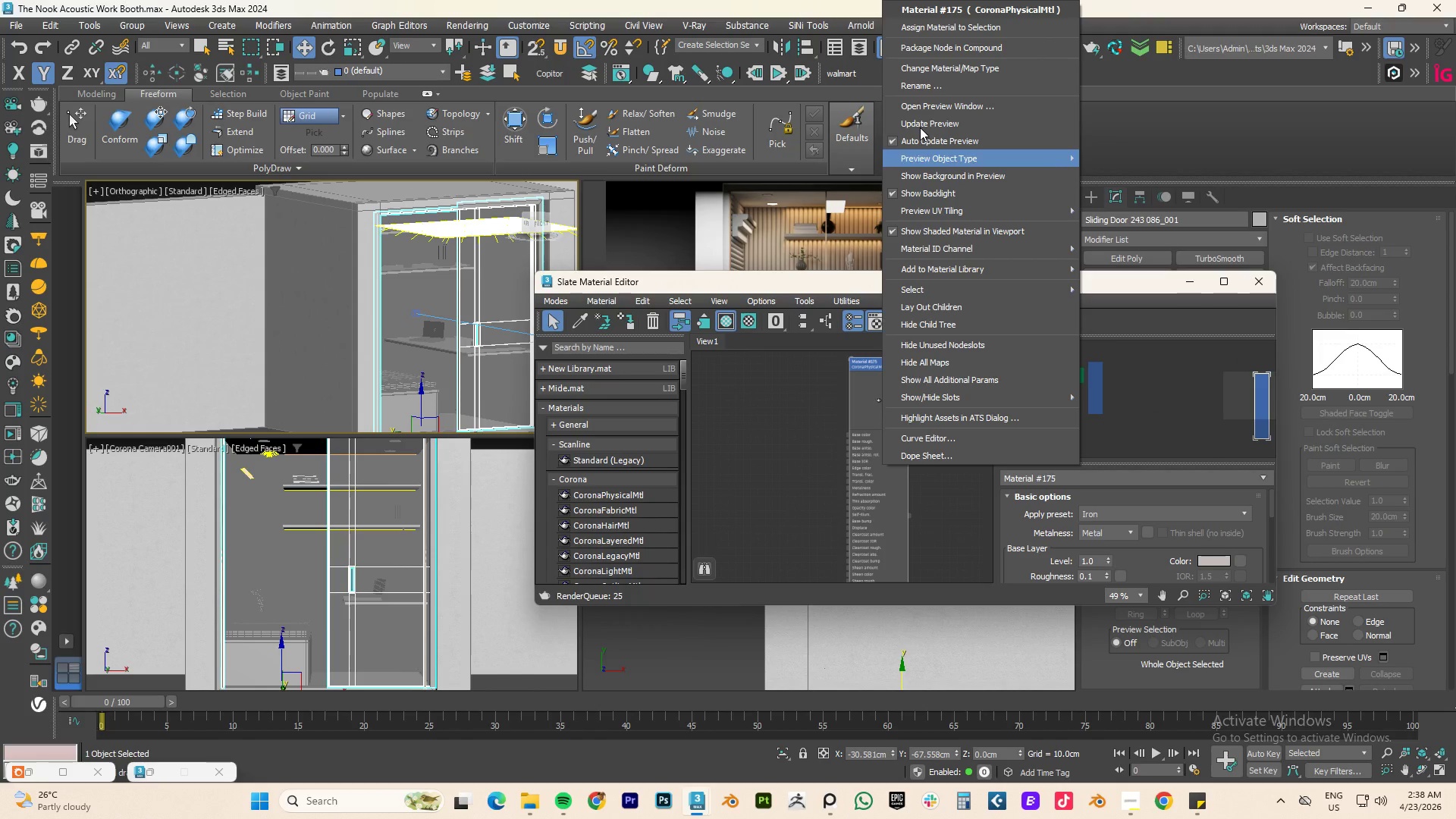 
left_click([921, 120])
 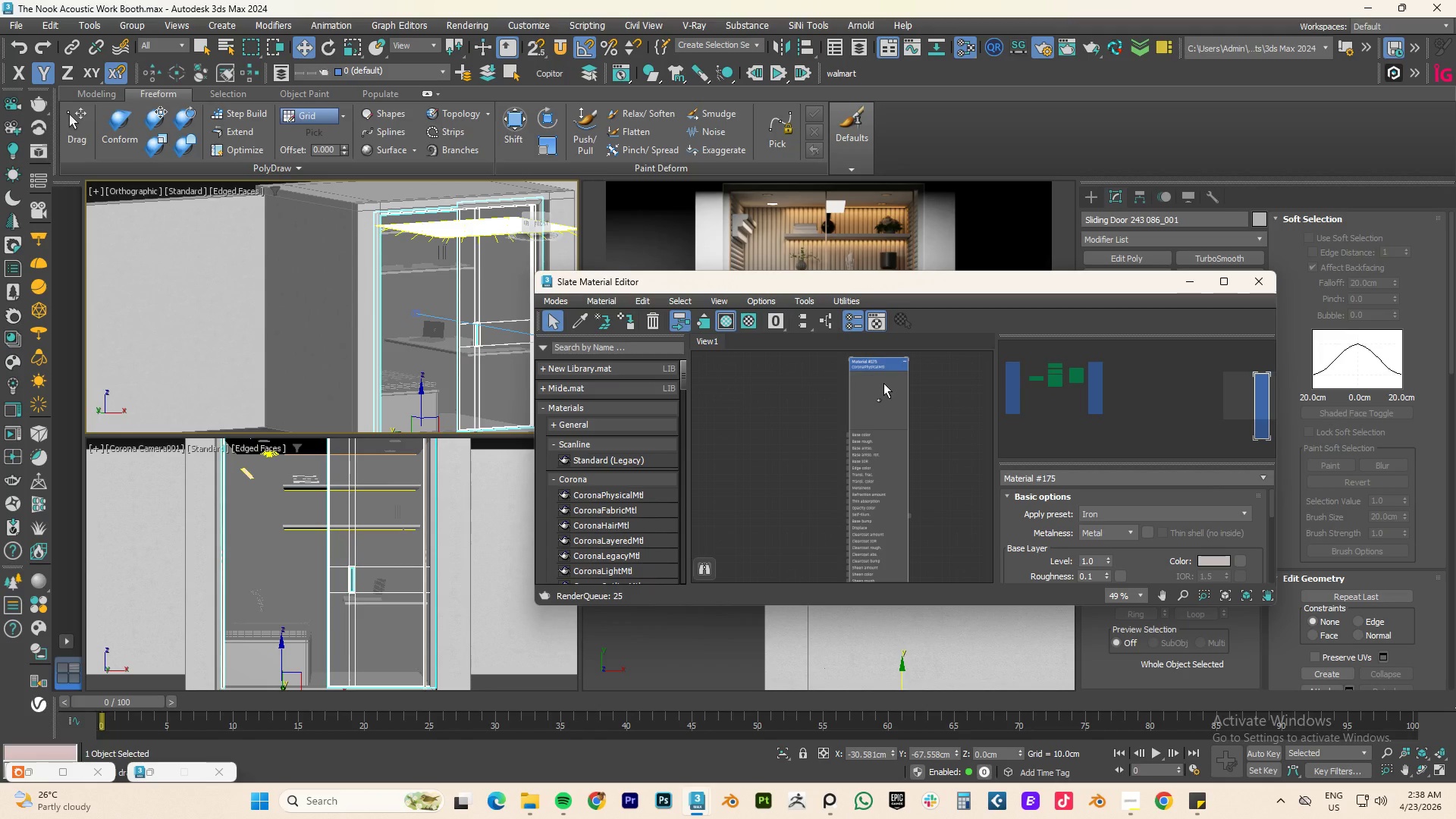 
scroll: coordinate [883, 383], scroll_direction: up, amount: 3.0
 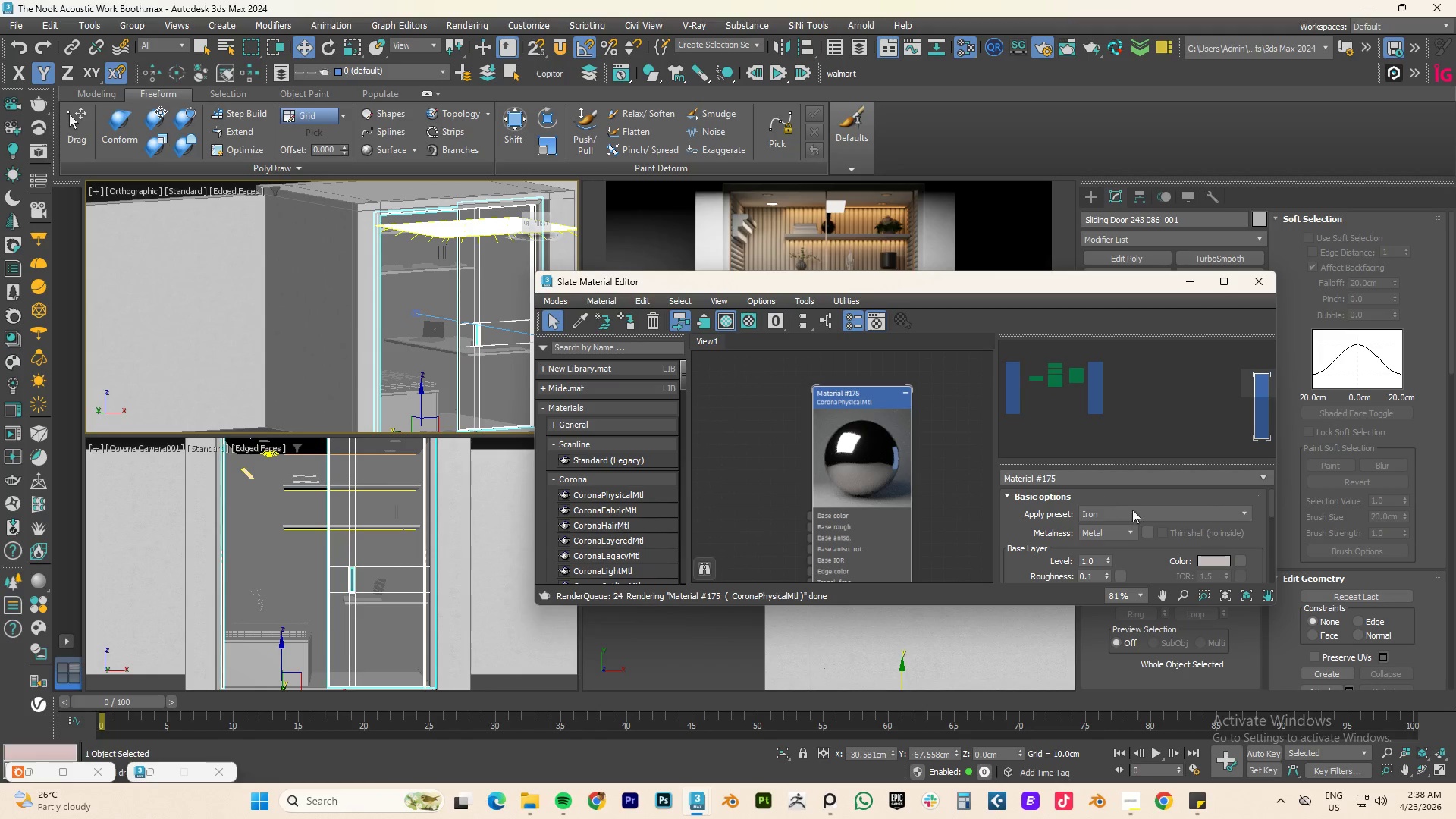 
left_click([1137, 513])
 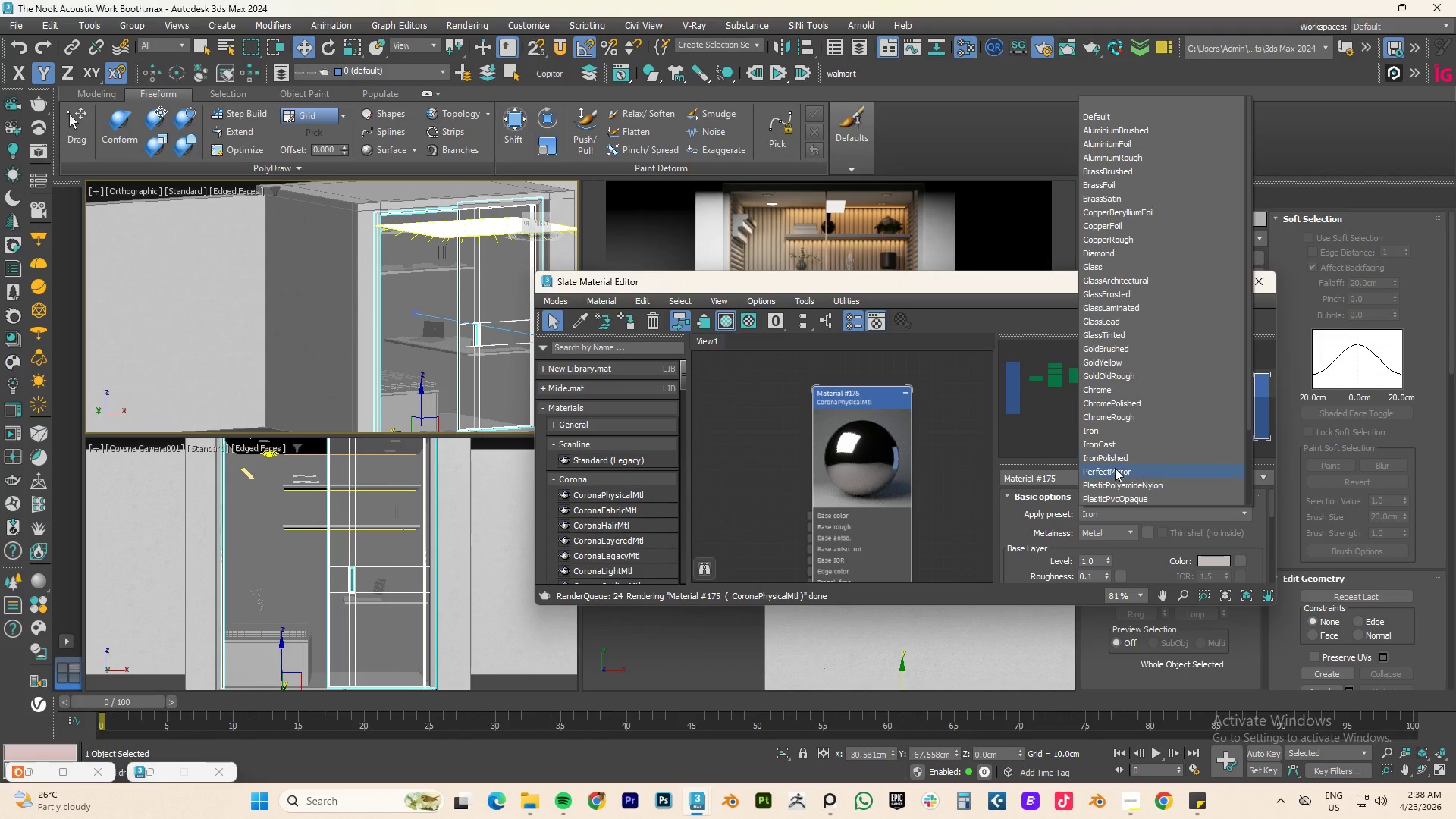 
left_click([1118, 458])
 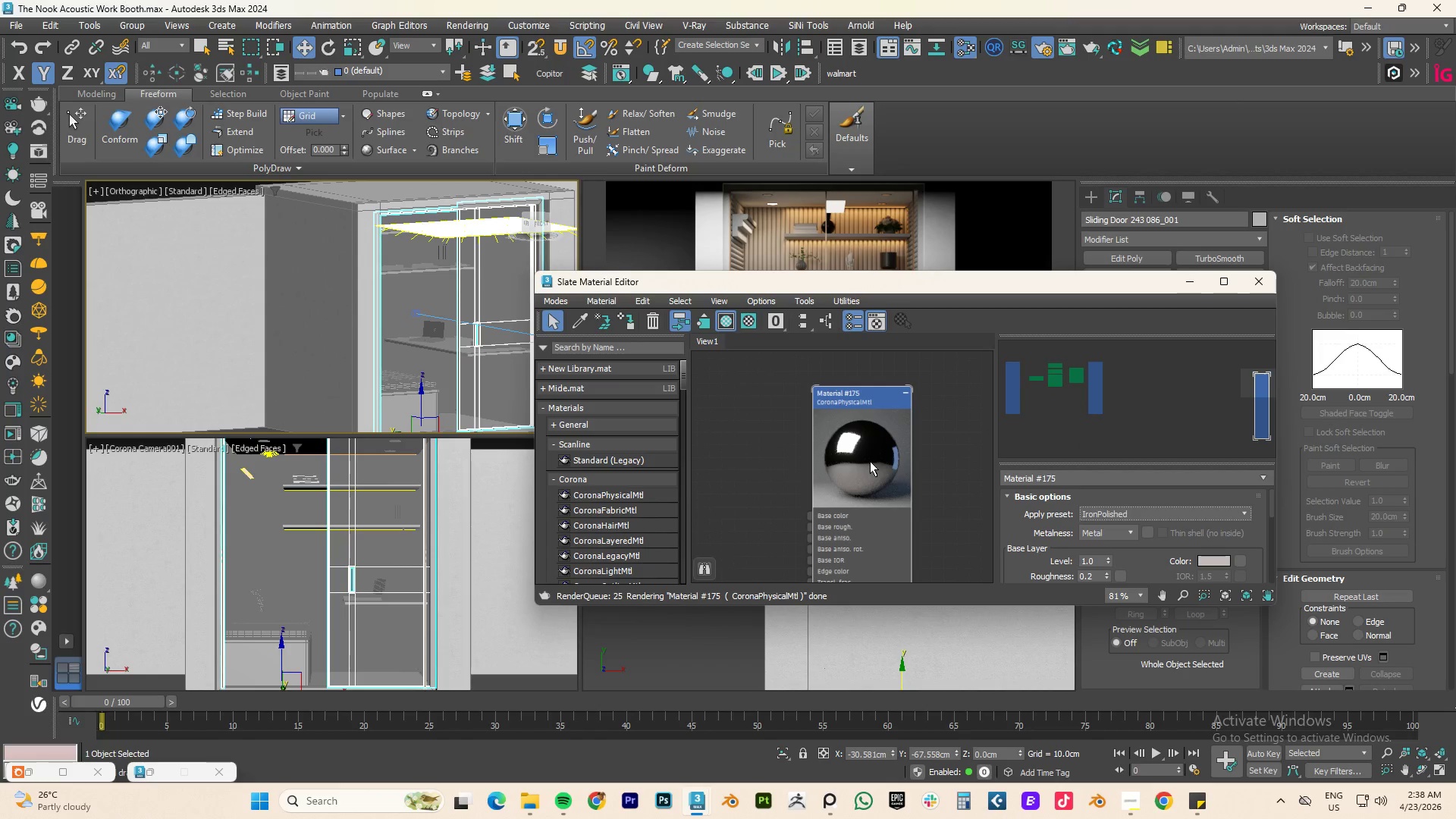 
right_click([870, 461])
 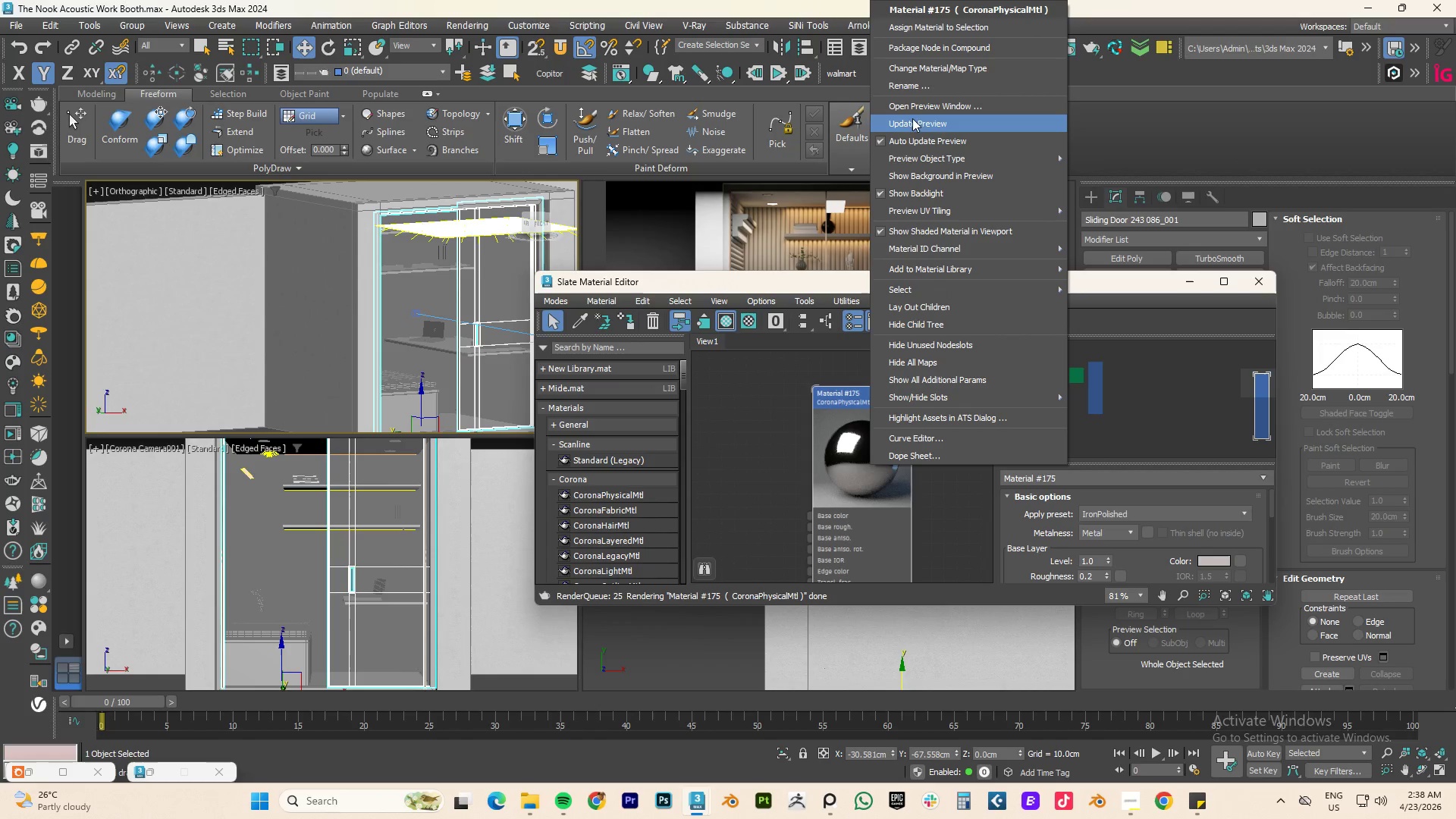 
left_click([905, 123])
 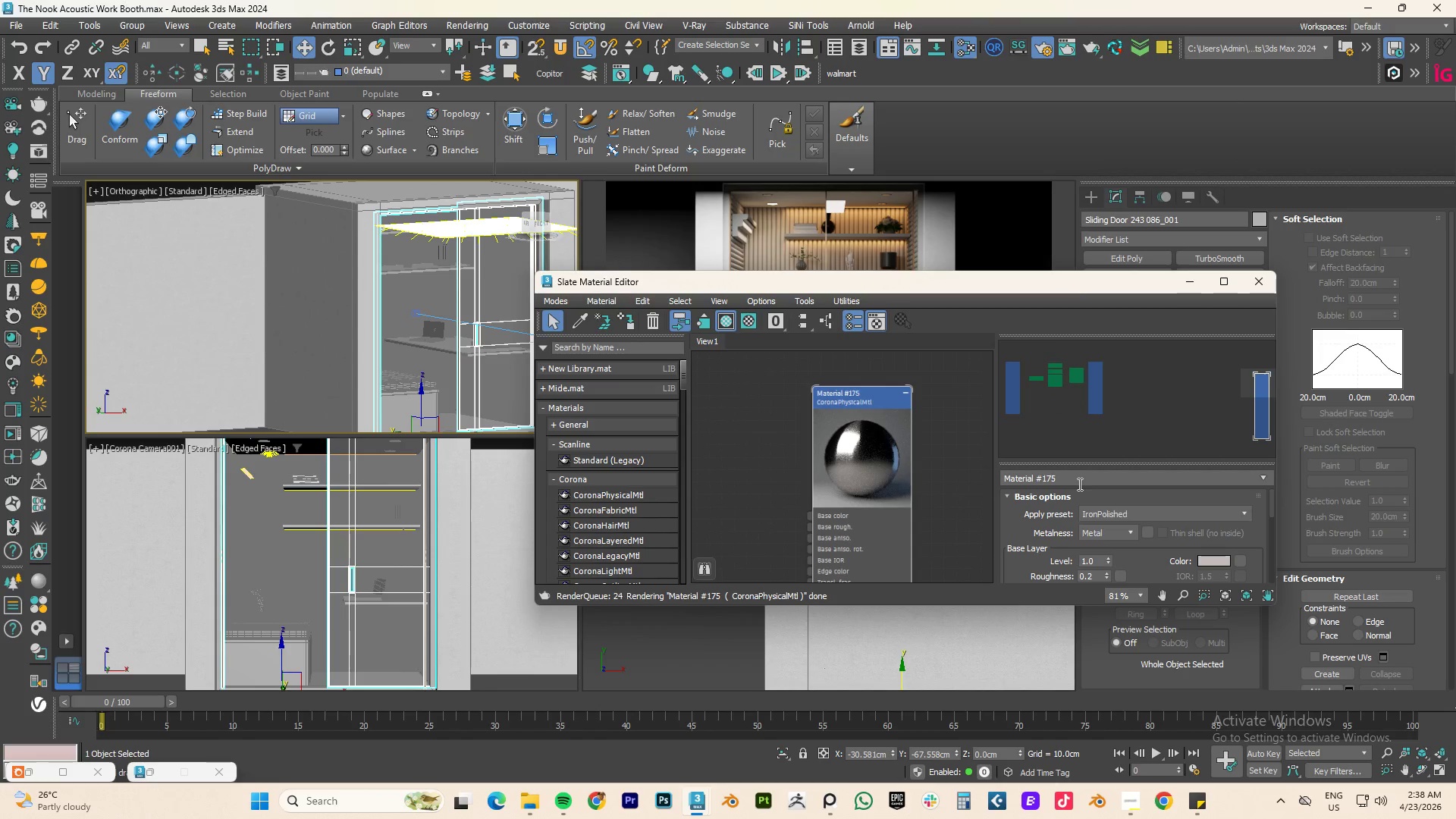 
left_click([1107, 513])
 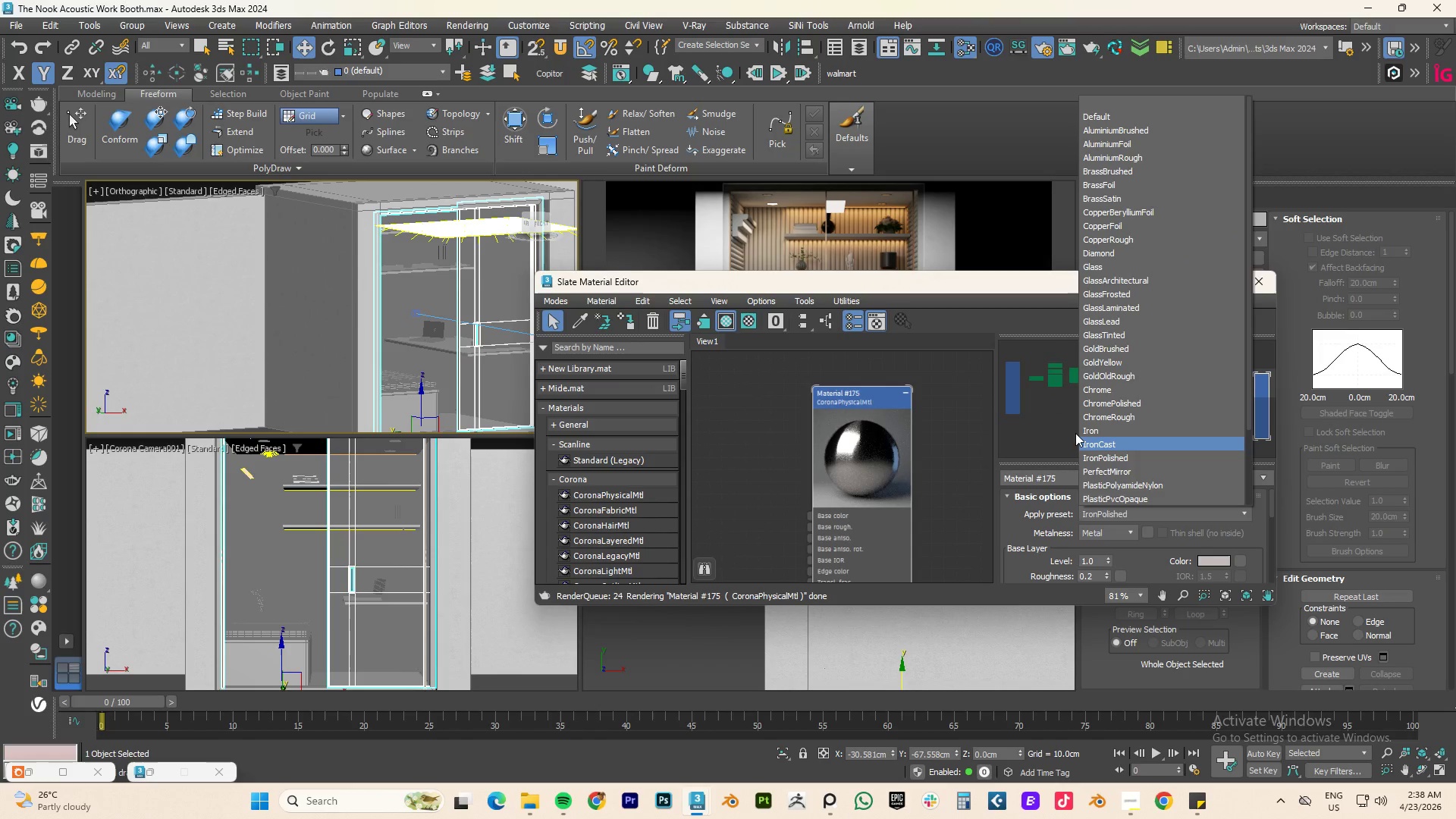 
scroll: coordinate [1086, 415], scroll_direction: up, amount: 3.0
 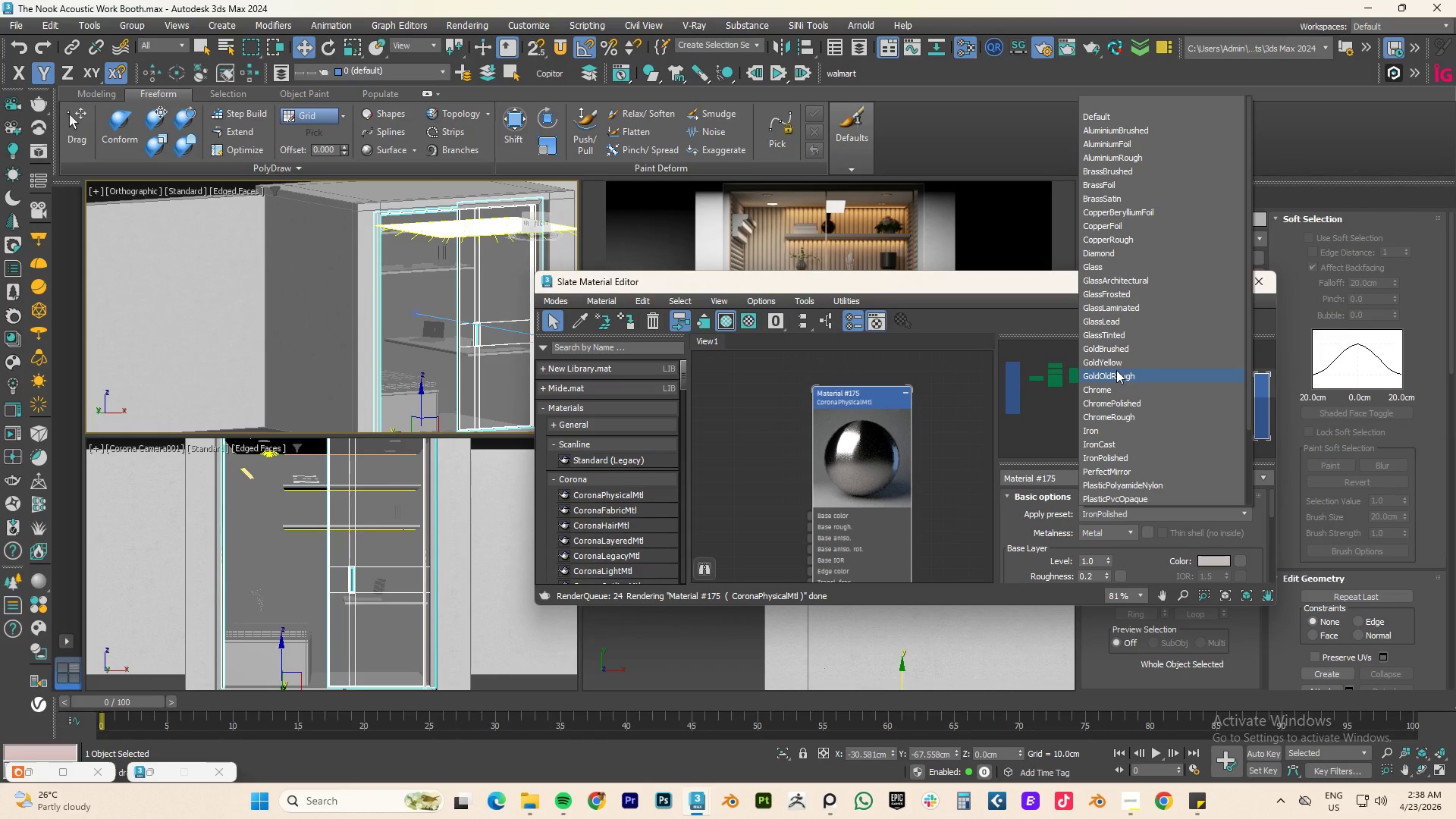 
wait(7.15)
 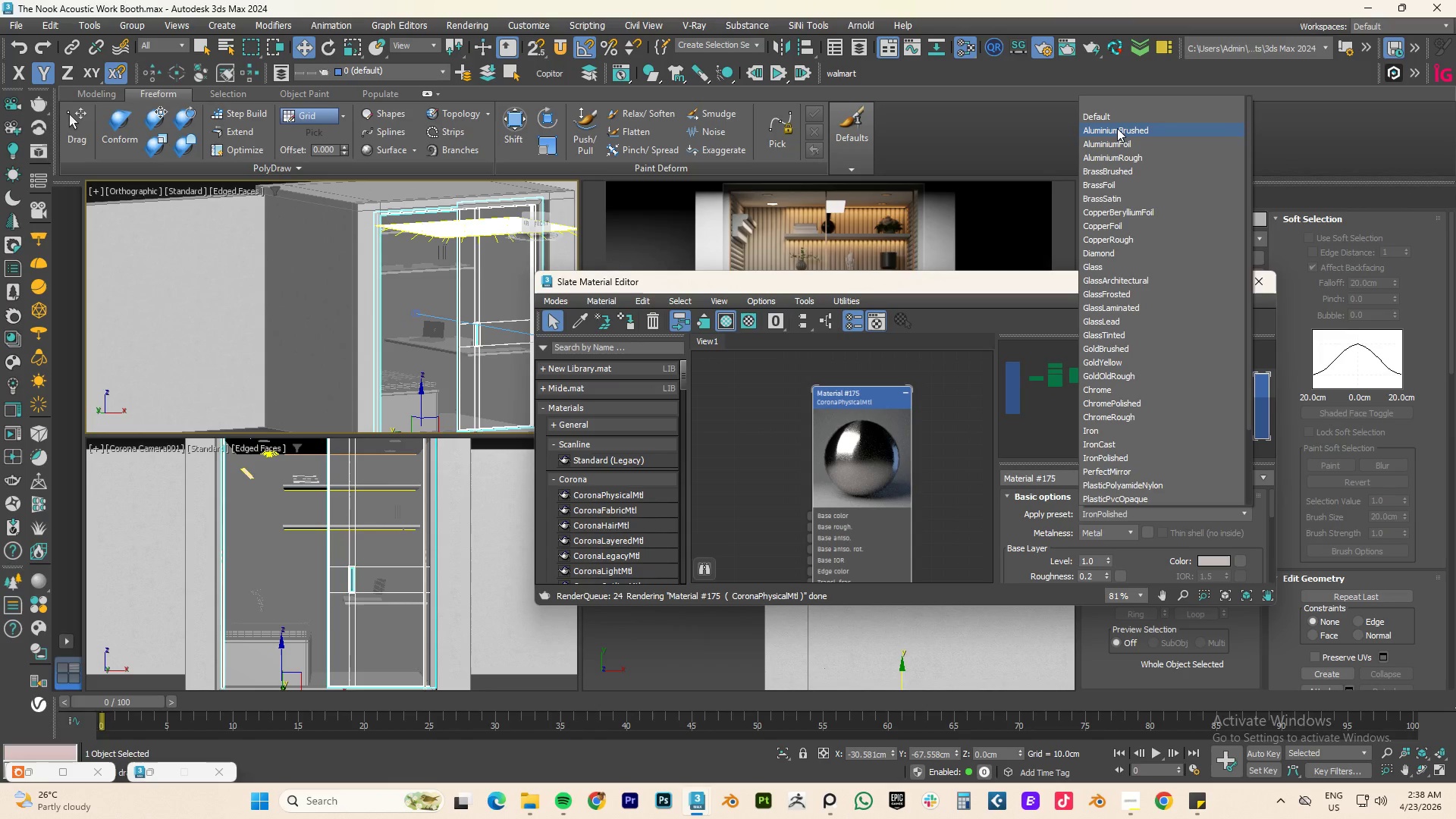 
left_click([1108, 390])
 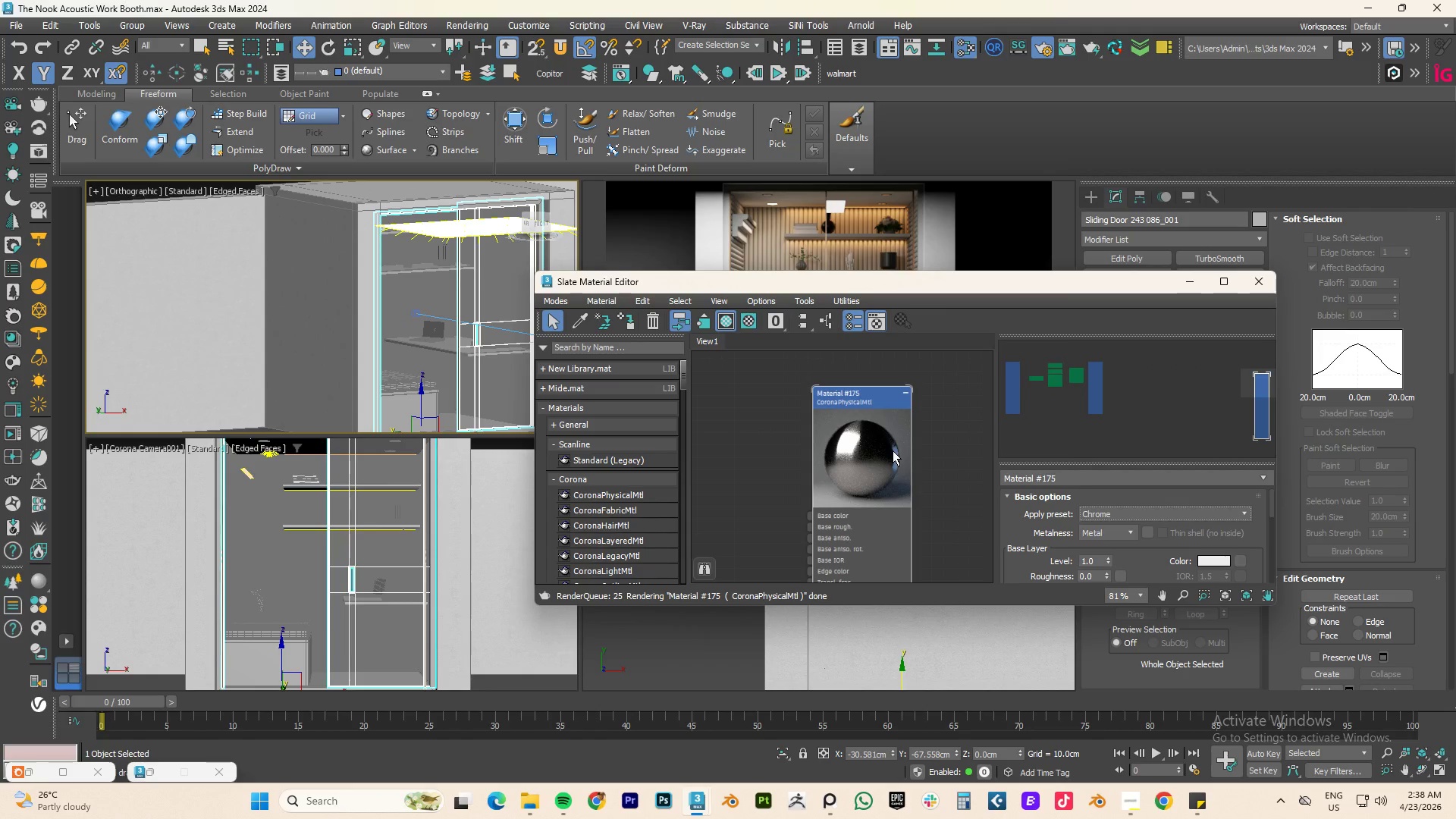 
right_click([867, 453])
 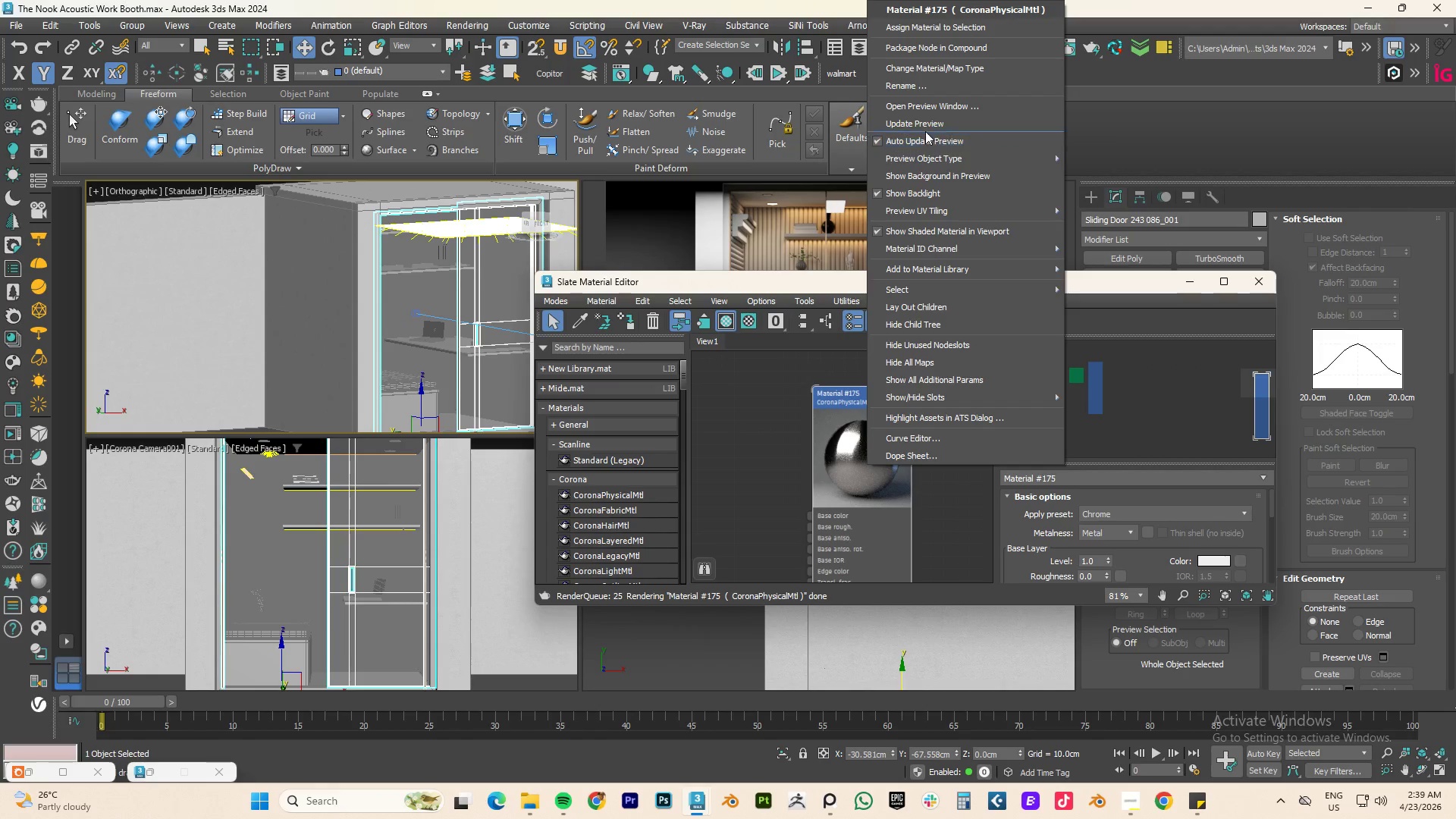 
left_click([920, 124])
 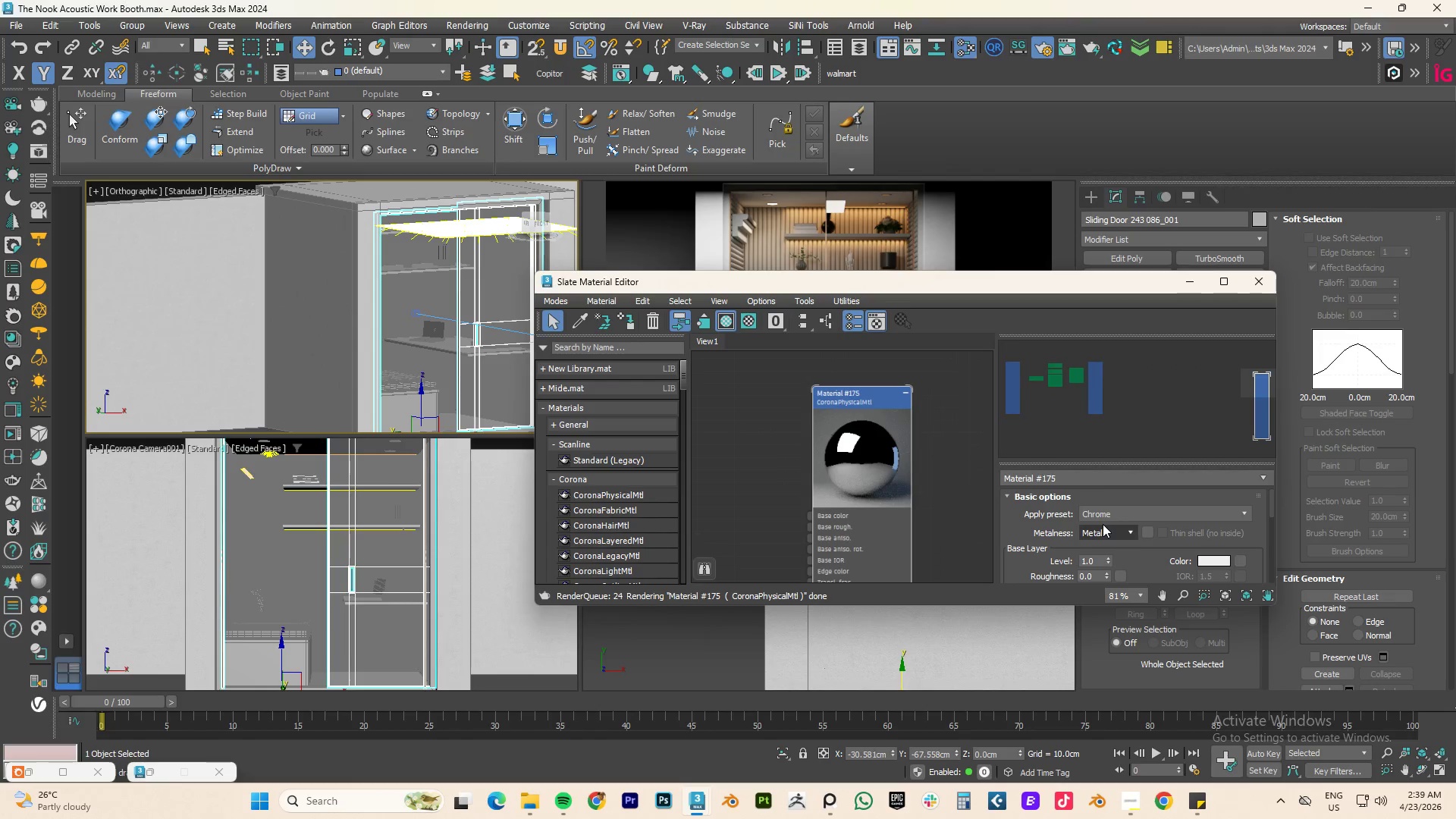 
scroll: coordinate [1169, 556], scroll_direction: down, amount: 2.0
 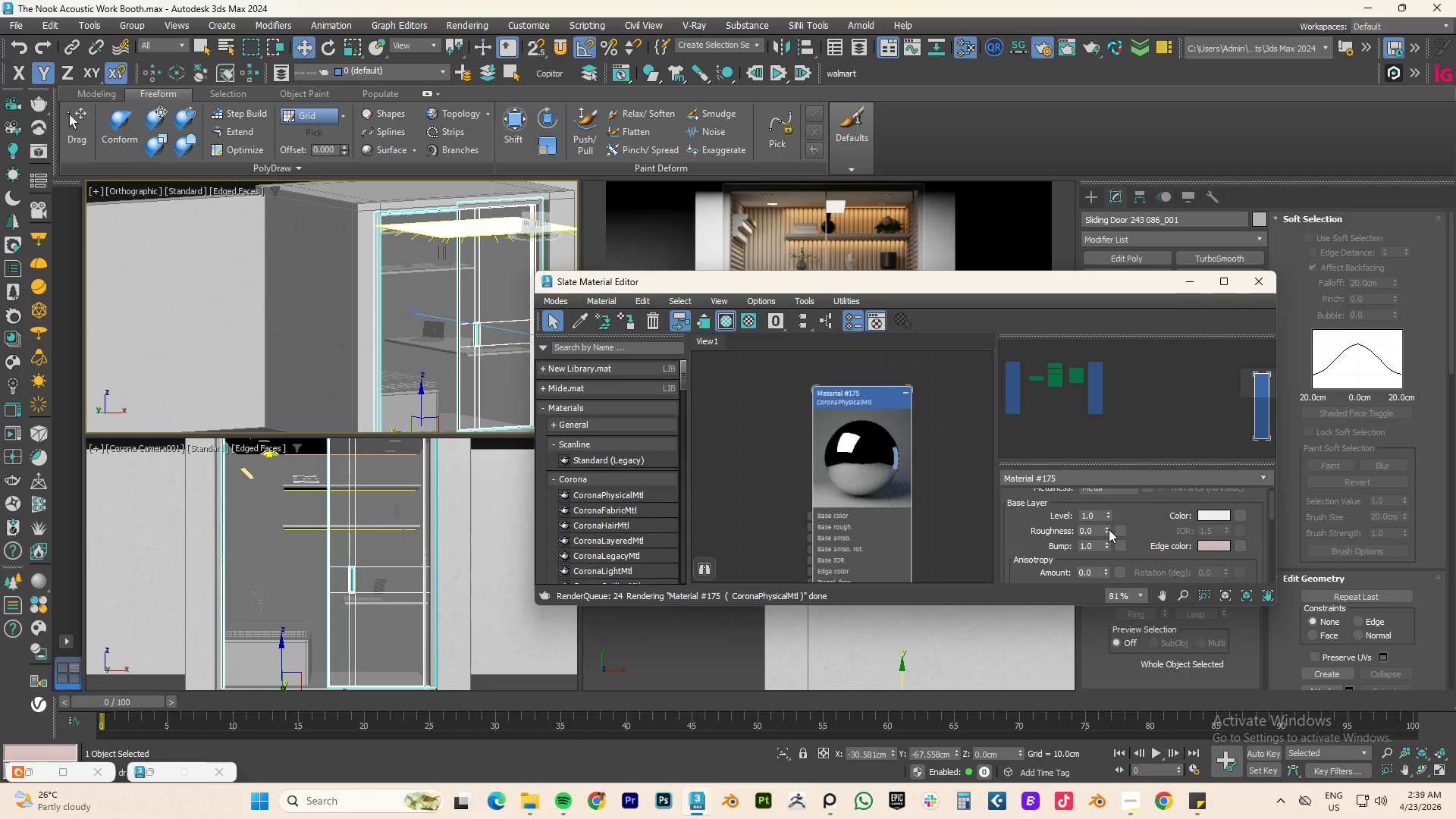 
left_click_drag(start_coordinate=[1106, 532], to_coordinate=[1113, 482])
 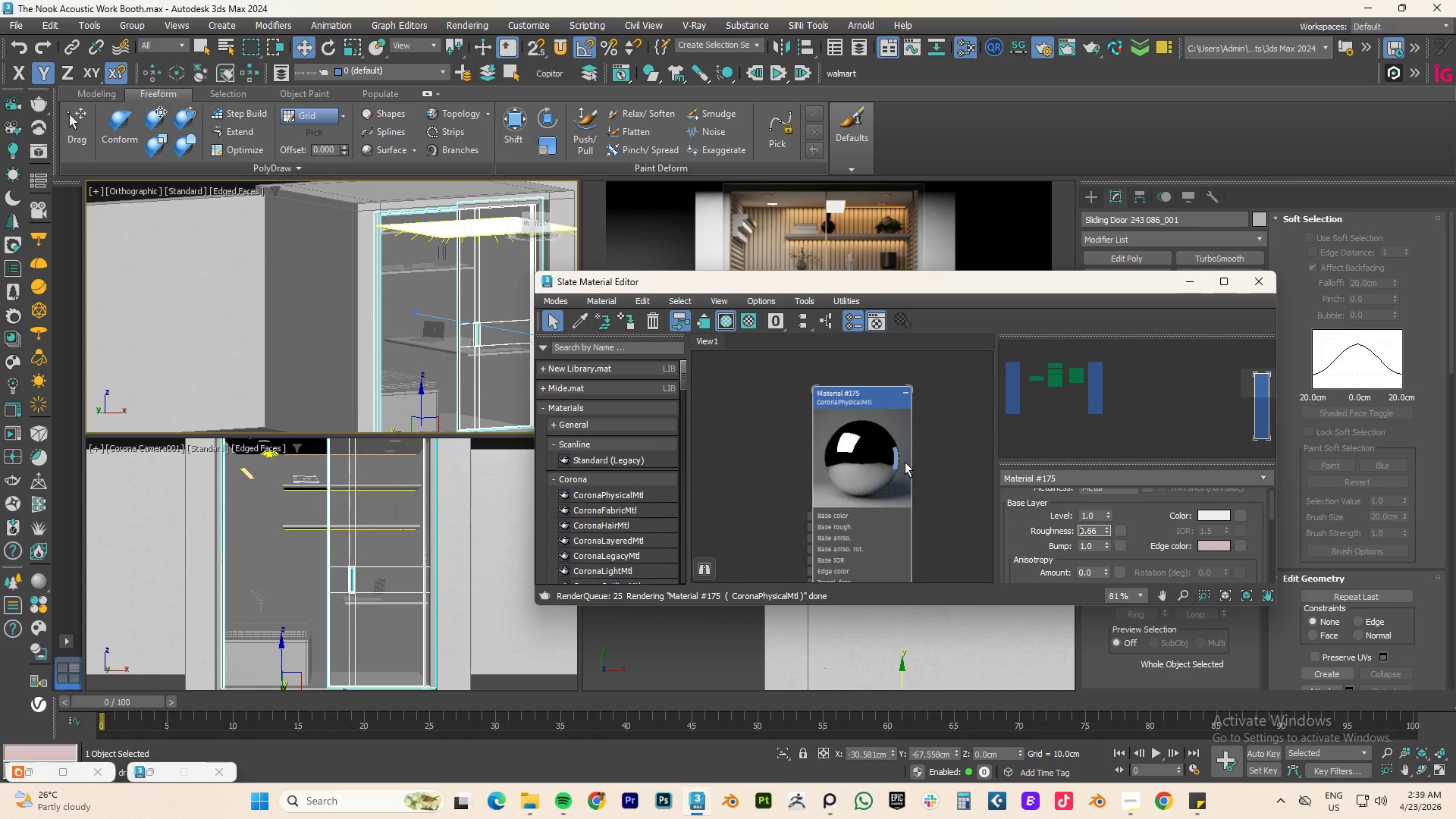 
right_click([878, 454])
 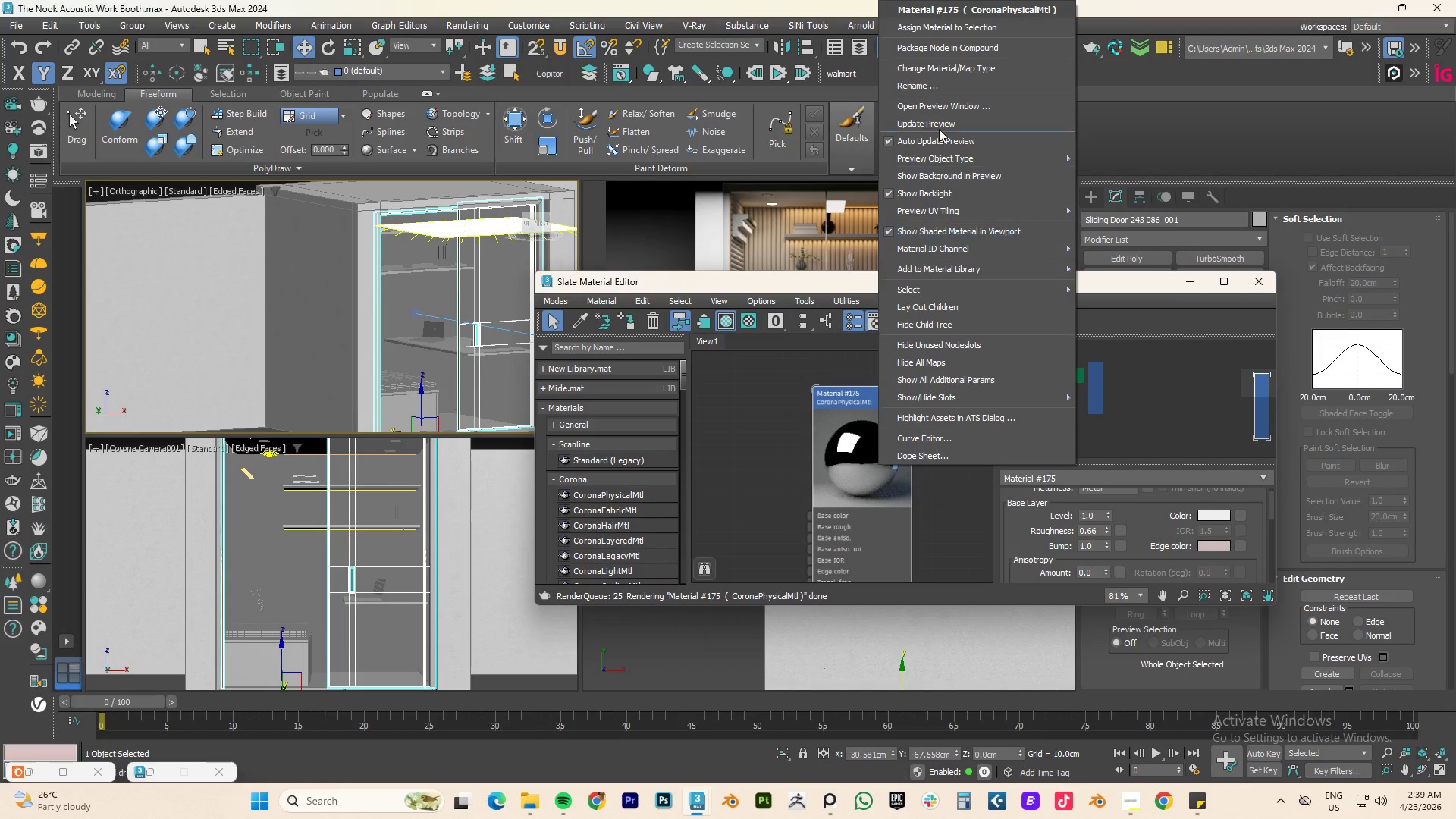 
left_click([934, 120])
 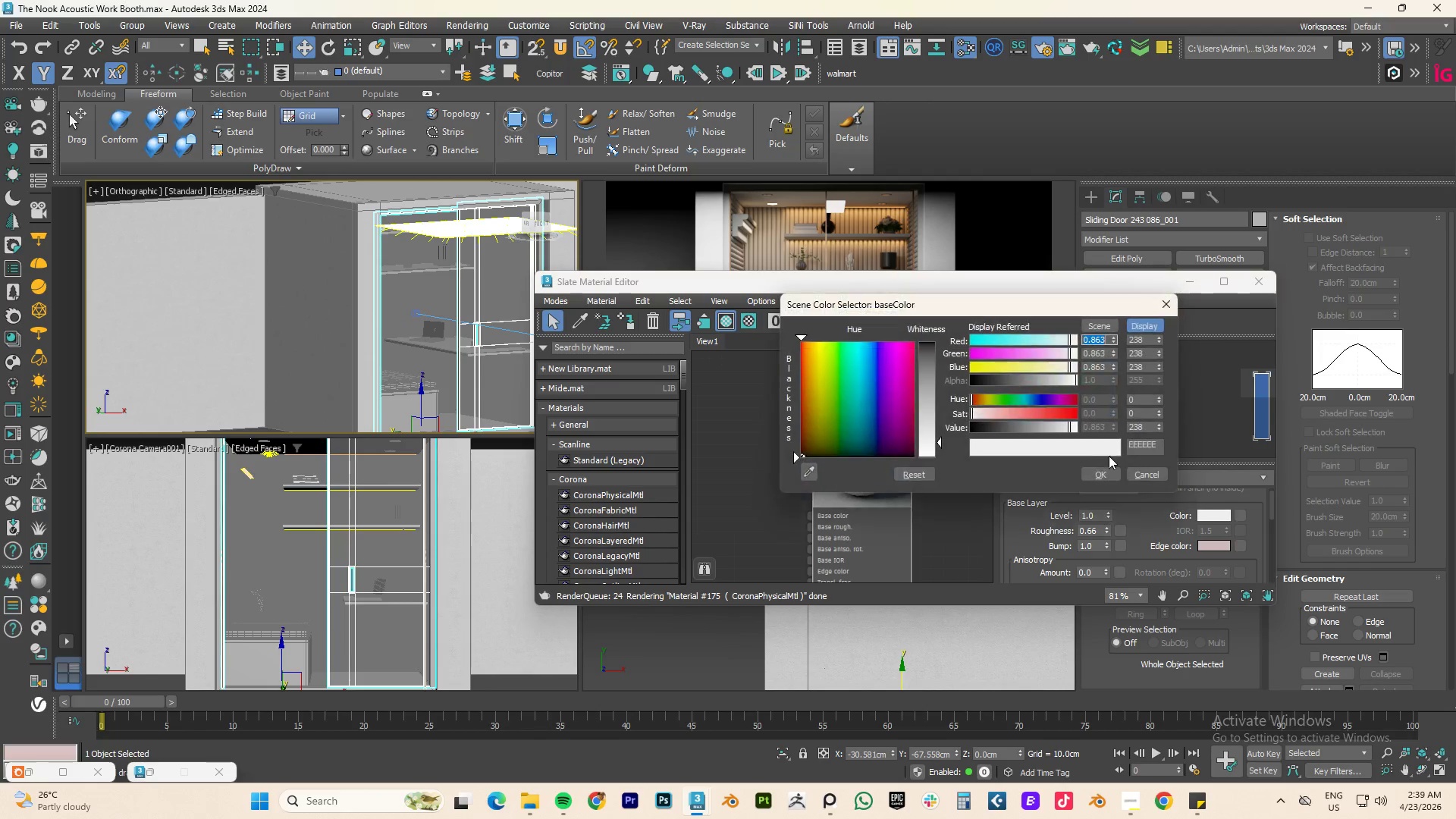 
left_click_drag(start_coordinate=[996, 428], to_coordinate=[979, 430])
 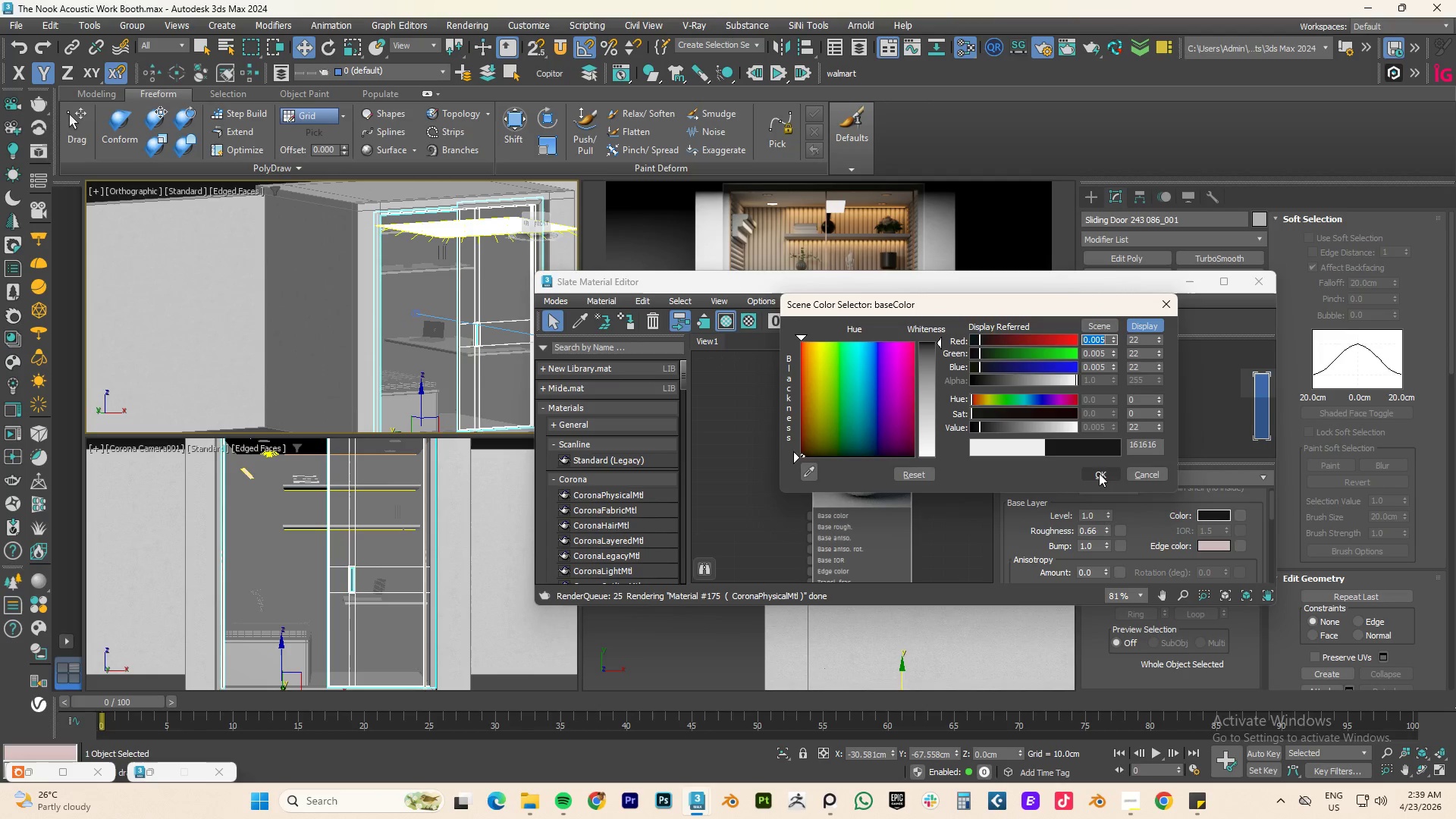 
left_click([1099, 473])
 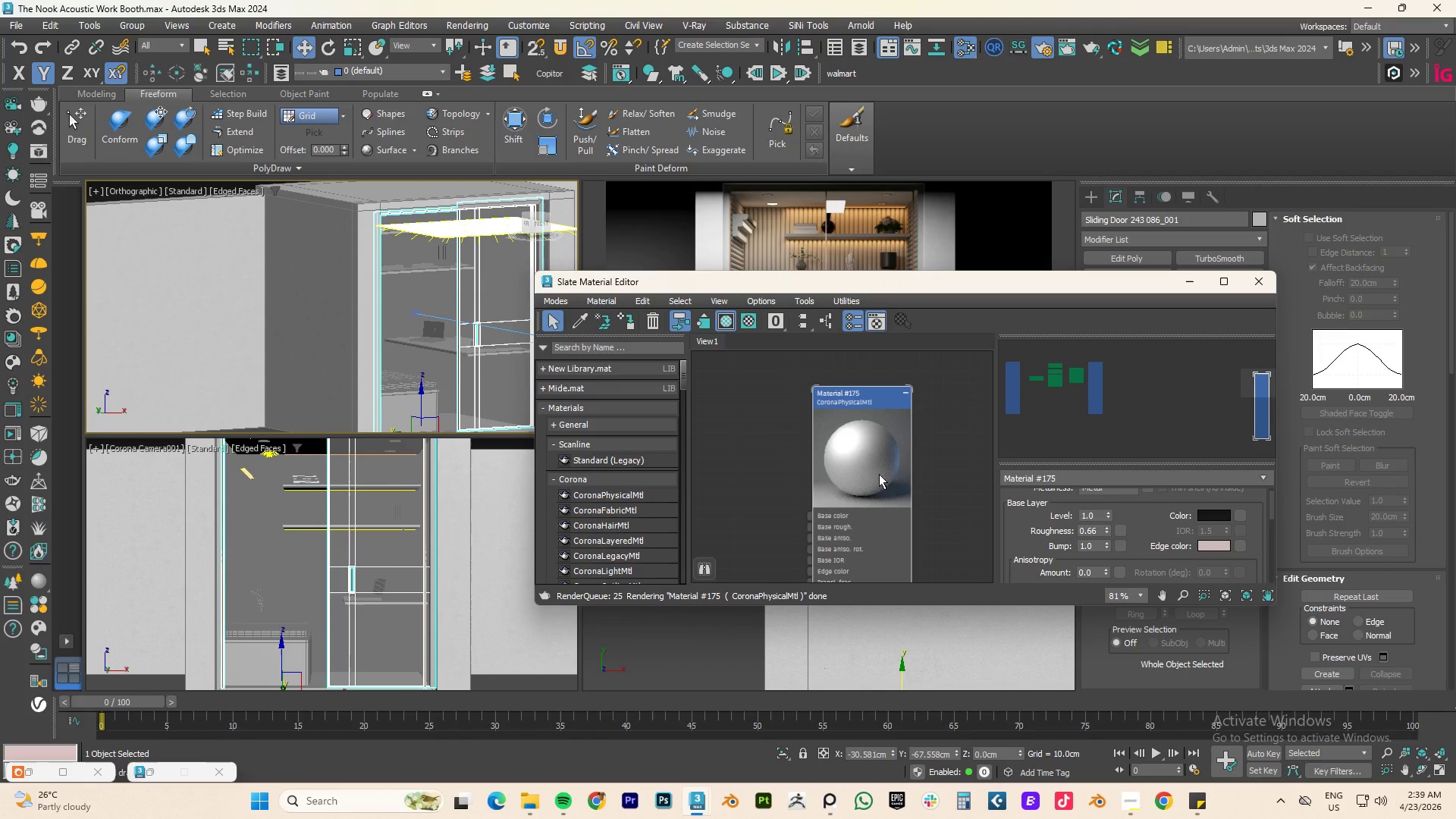 
right_click([863, 464])
 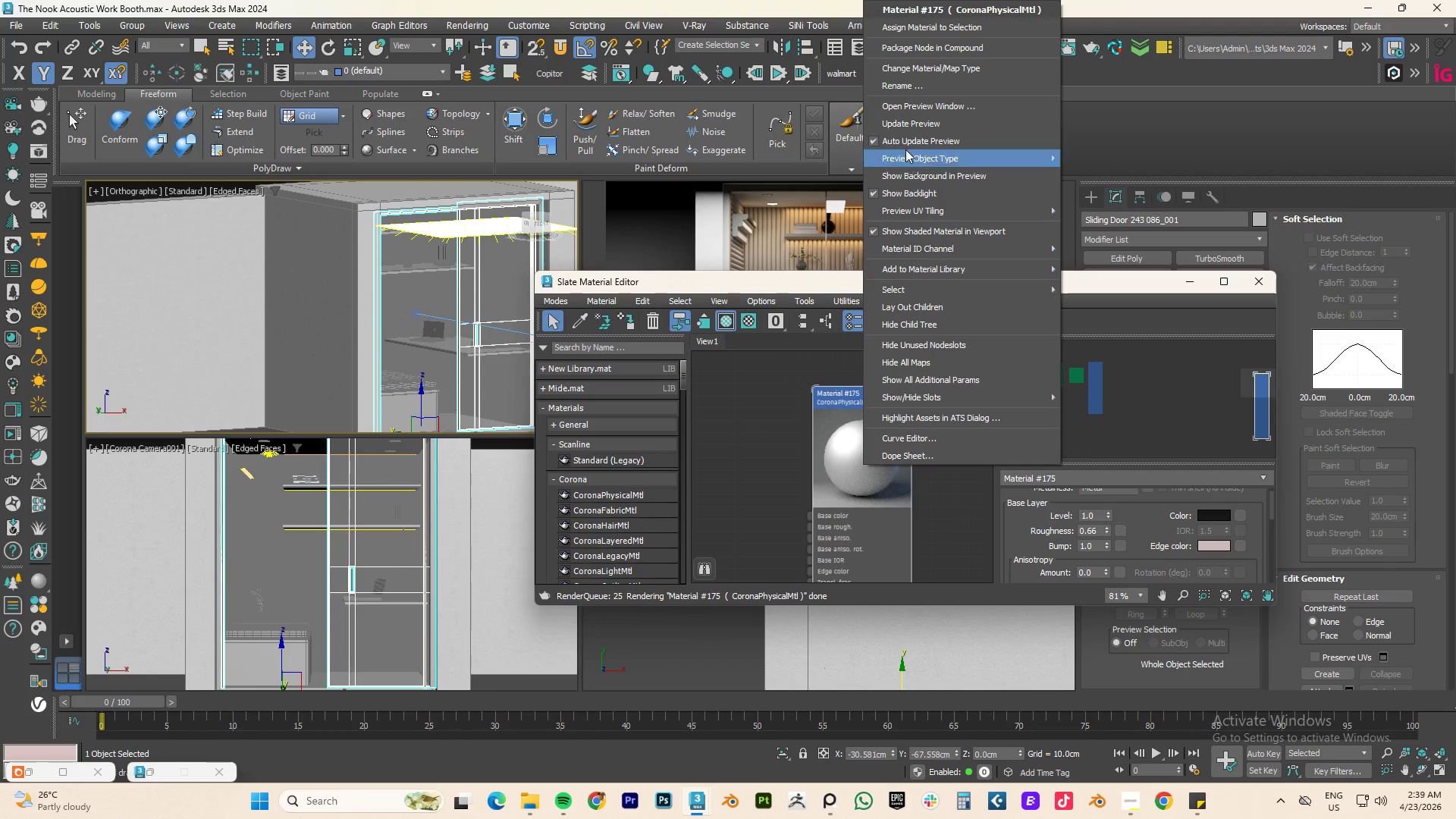 
left_click([906, 126])
 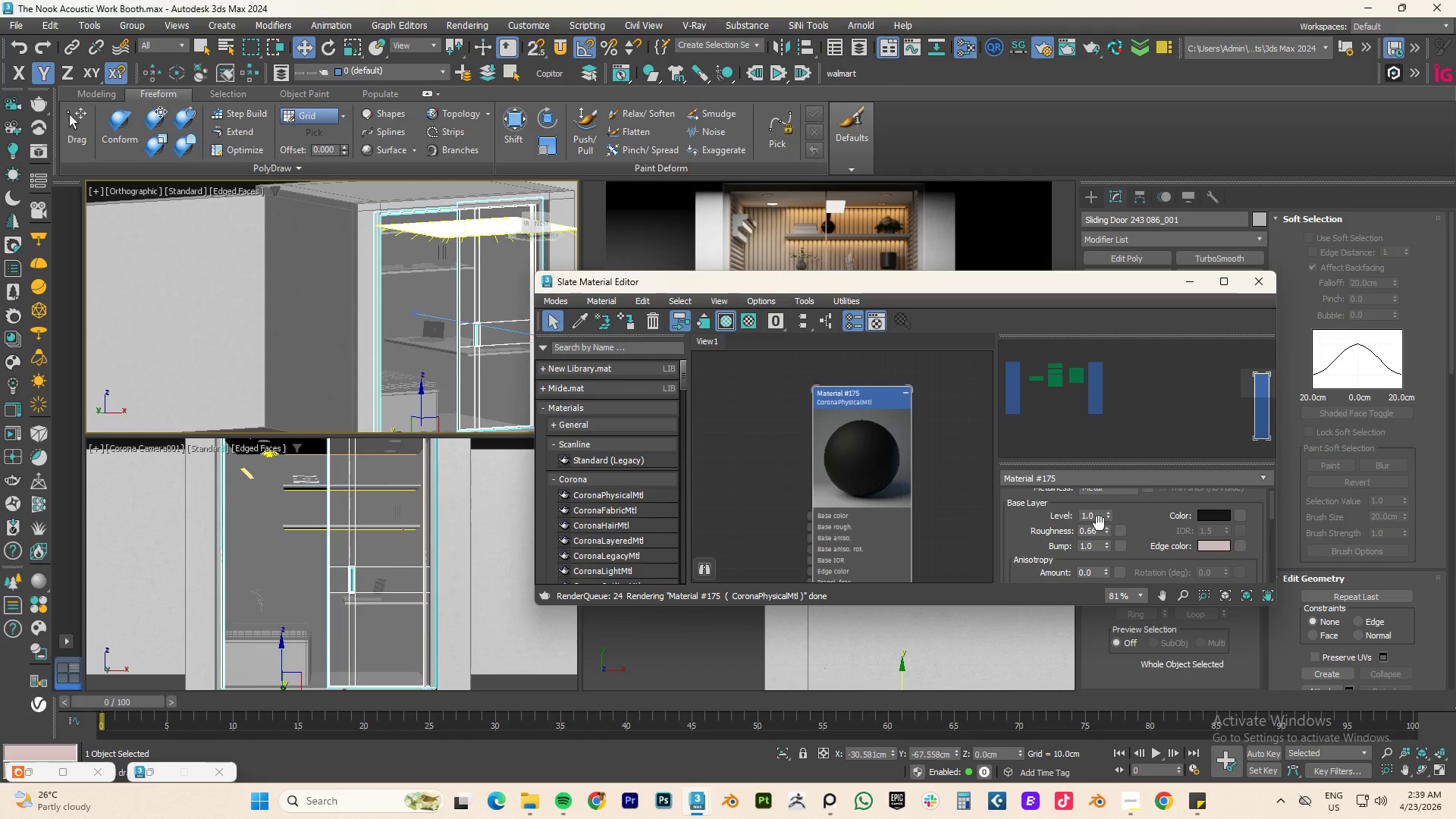 
left_click_drag(start_coordinate=[1108, 530], to_coordinate=[1108, 544])
 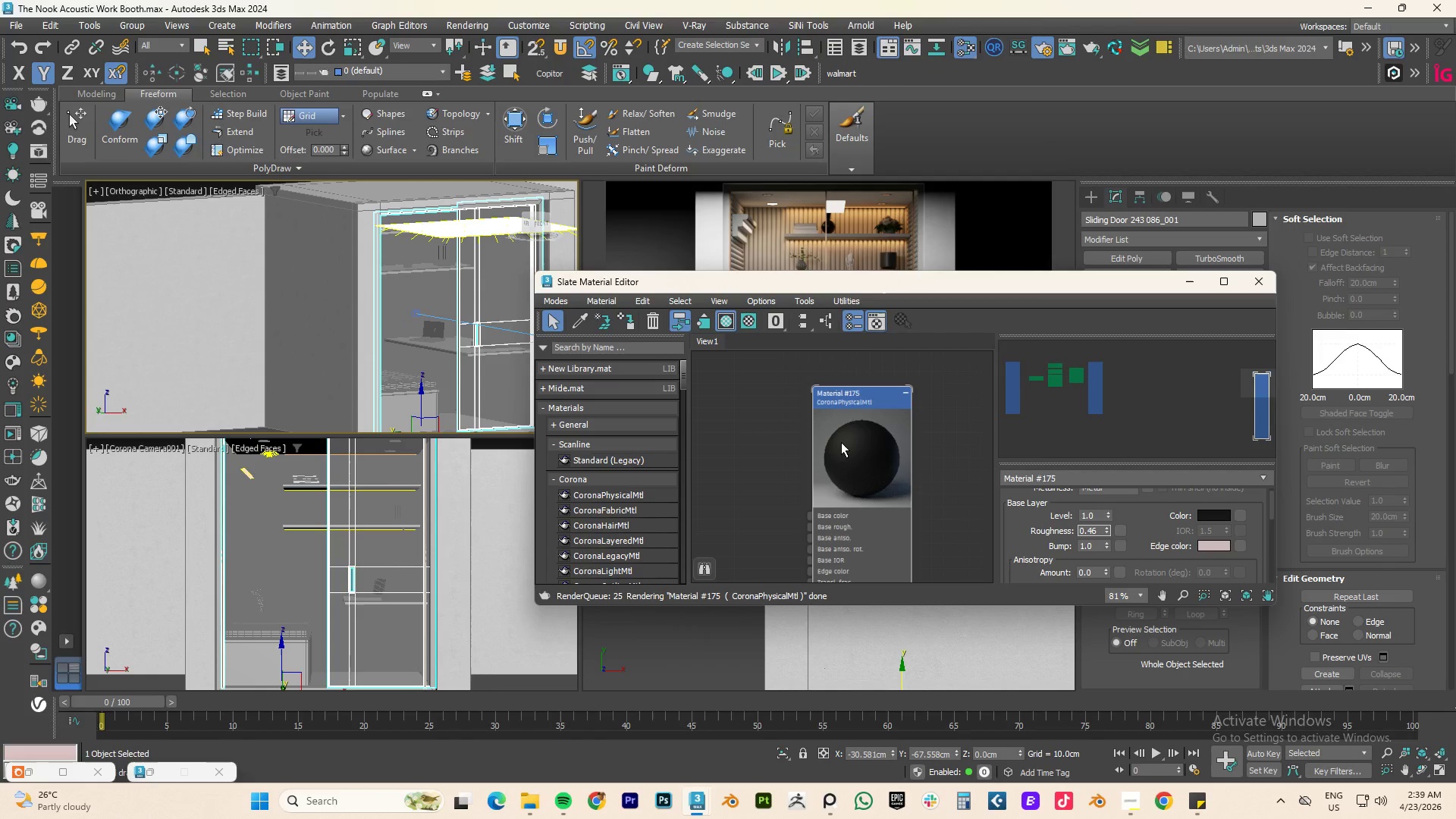 
right_click([841, 442])
 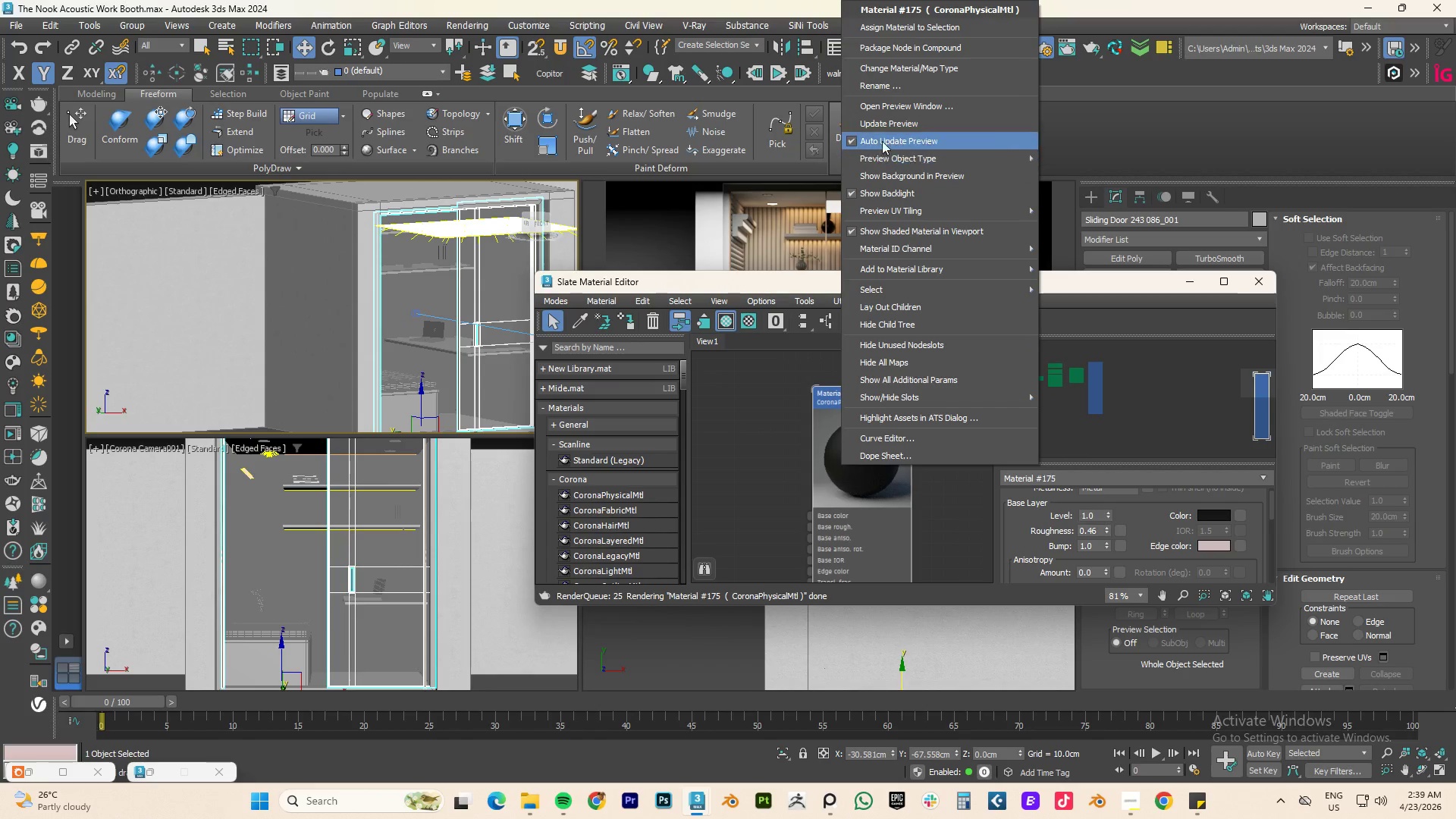 
left_click([884, 127])
 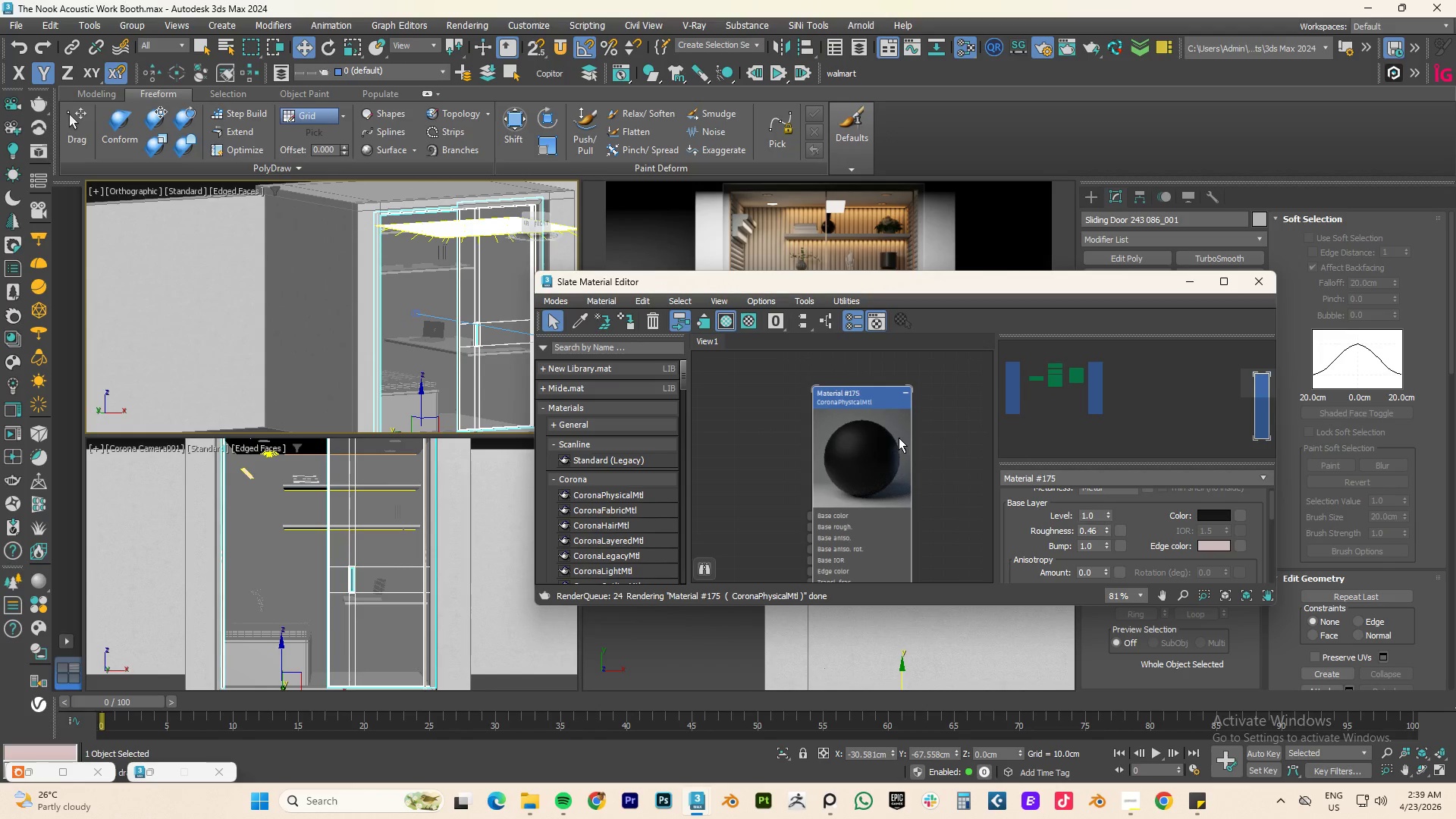 
right_click([888, 439])
 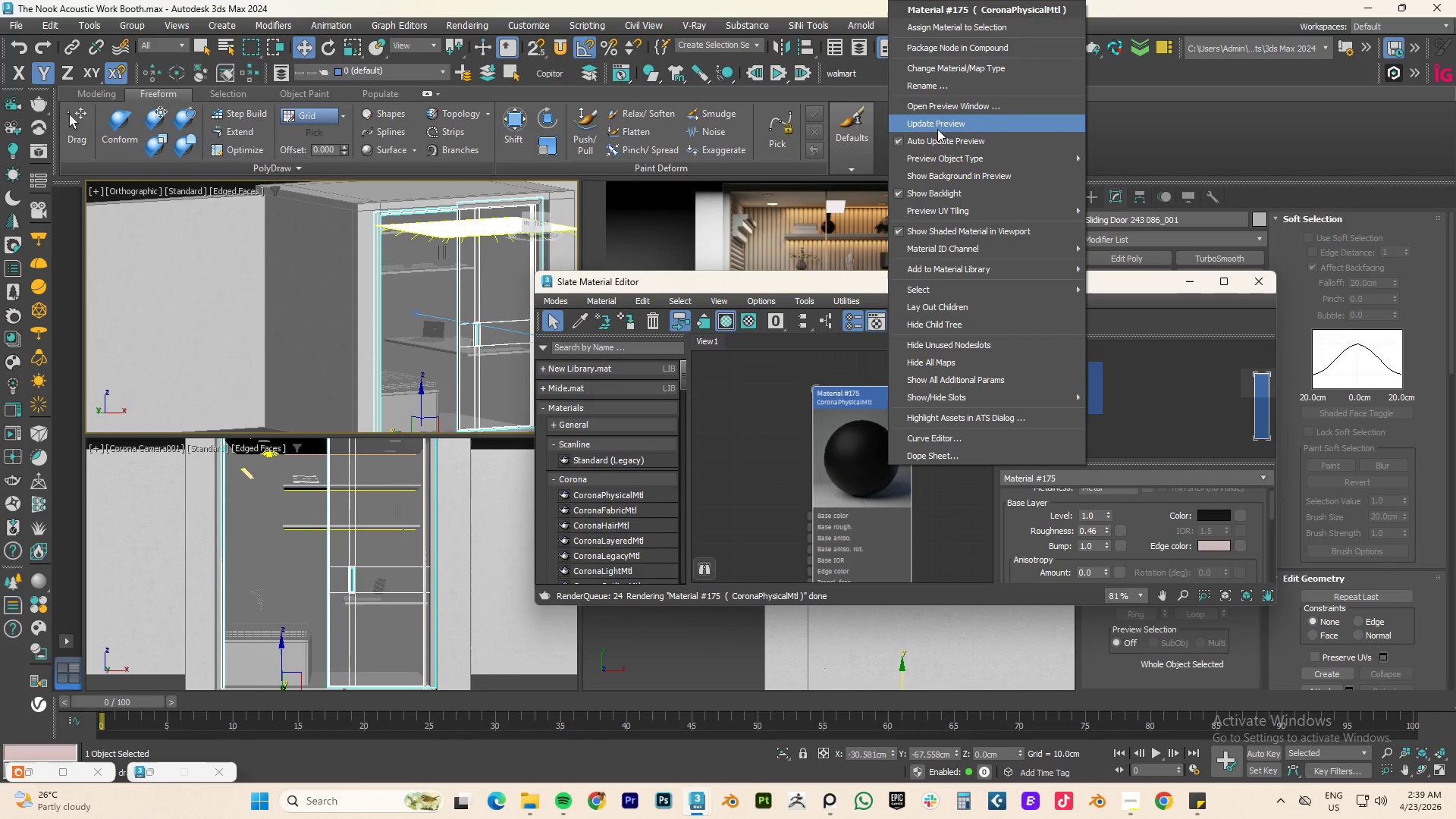 
left_click([937, 124])
 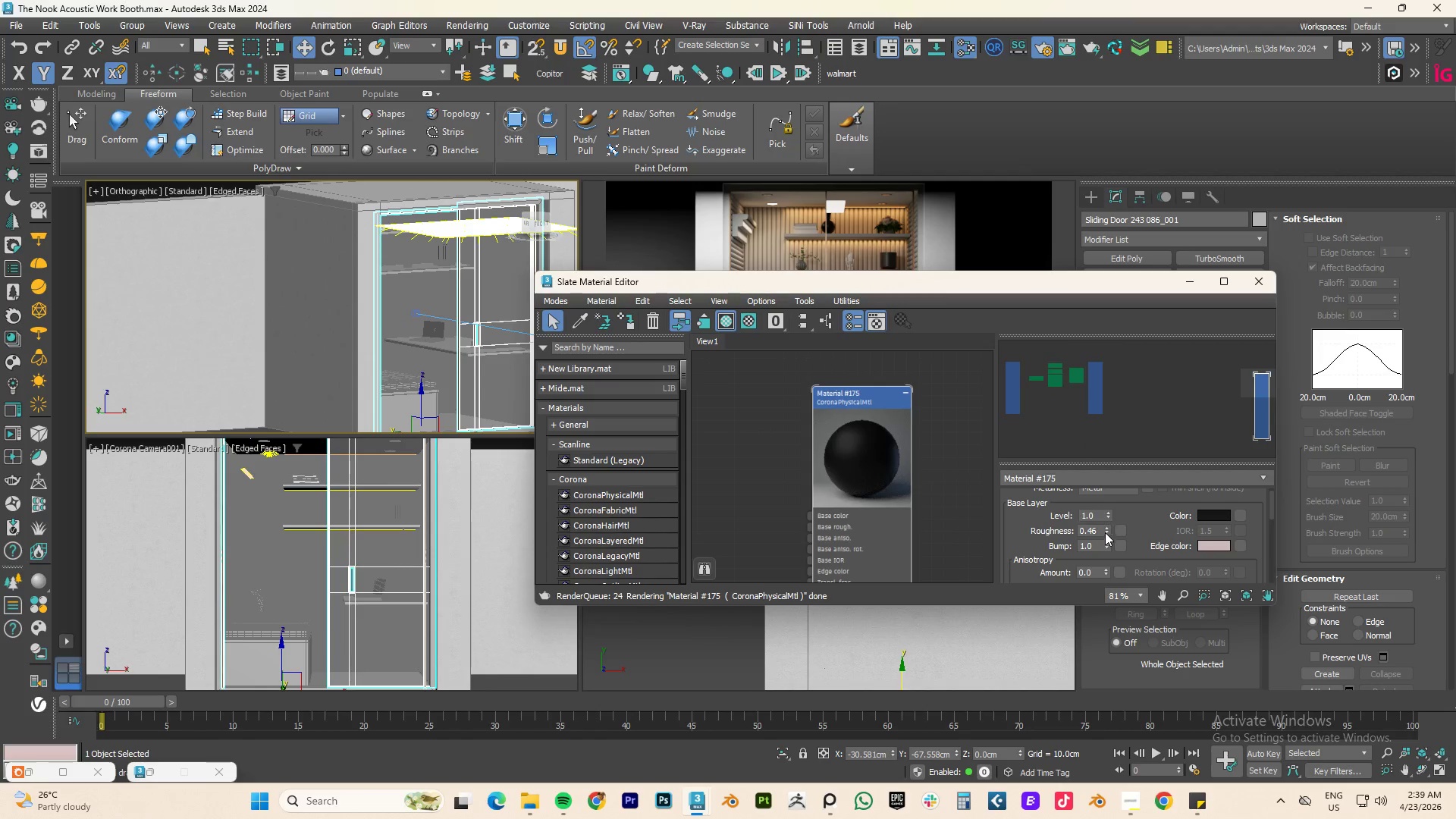 
left_click_drag(start_coordinate=[1107, 529], to_coordinate=[1106, 544])
 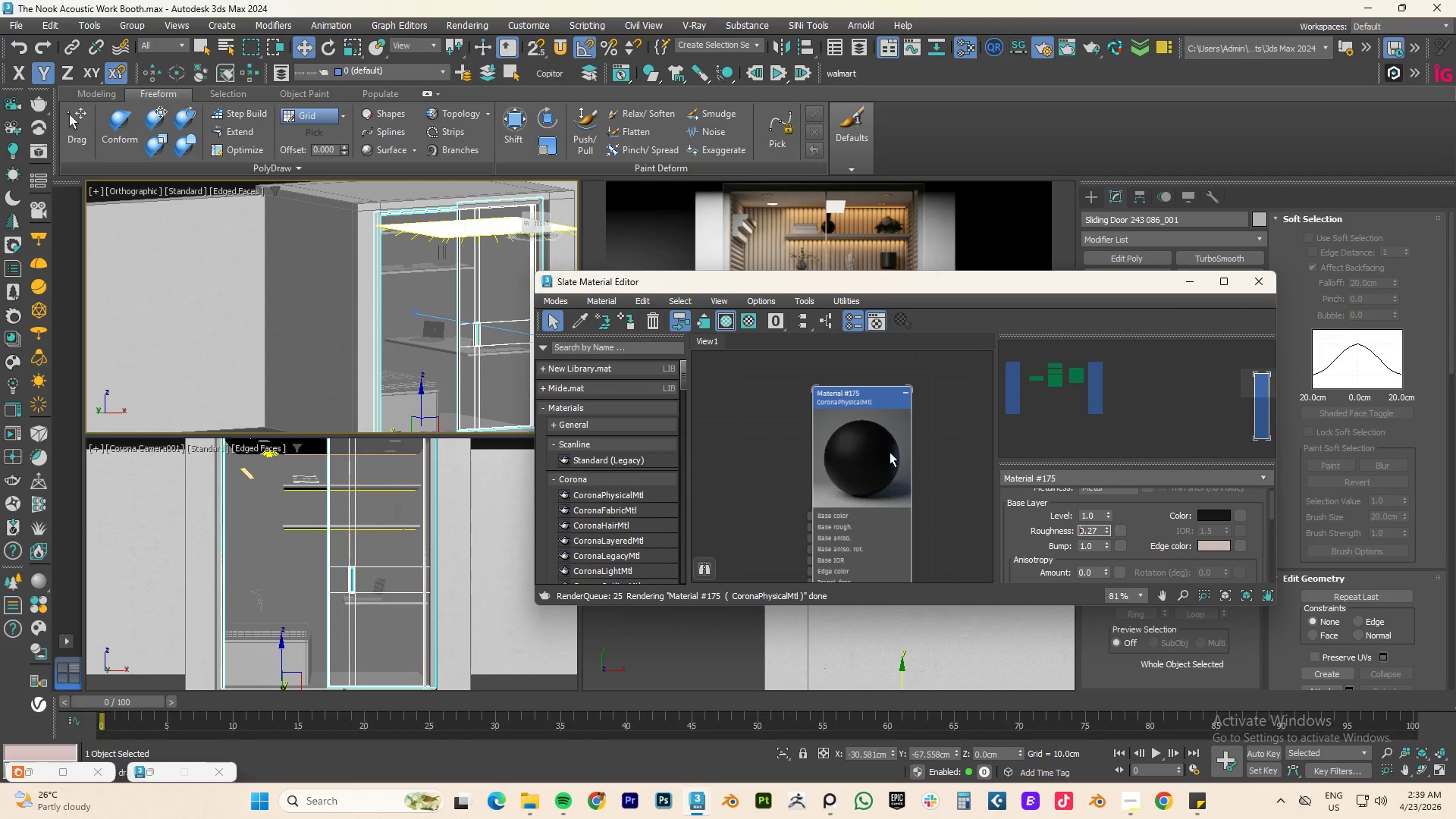 
right_click([883, 450])
 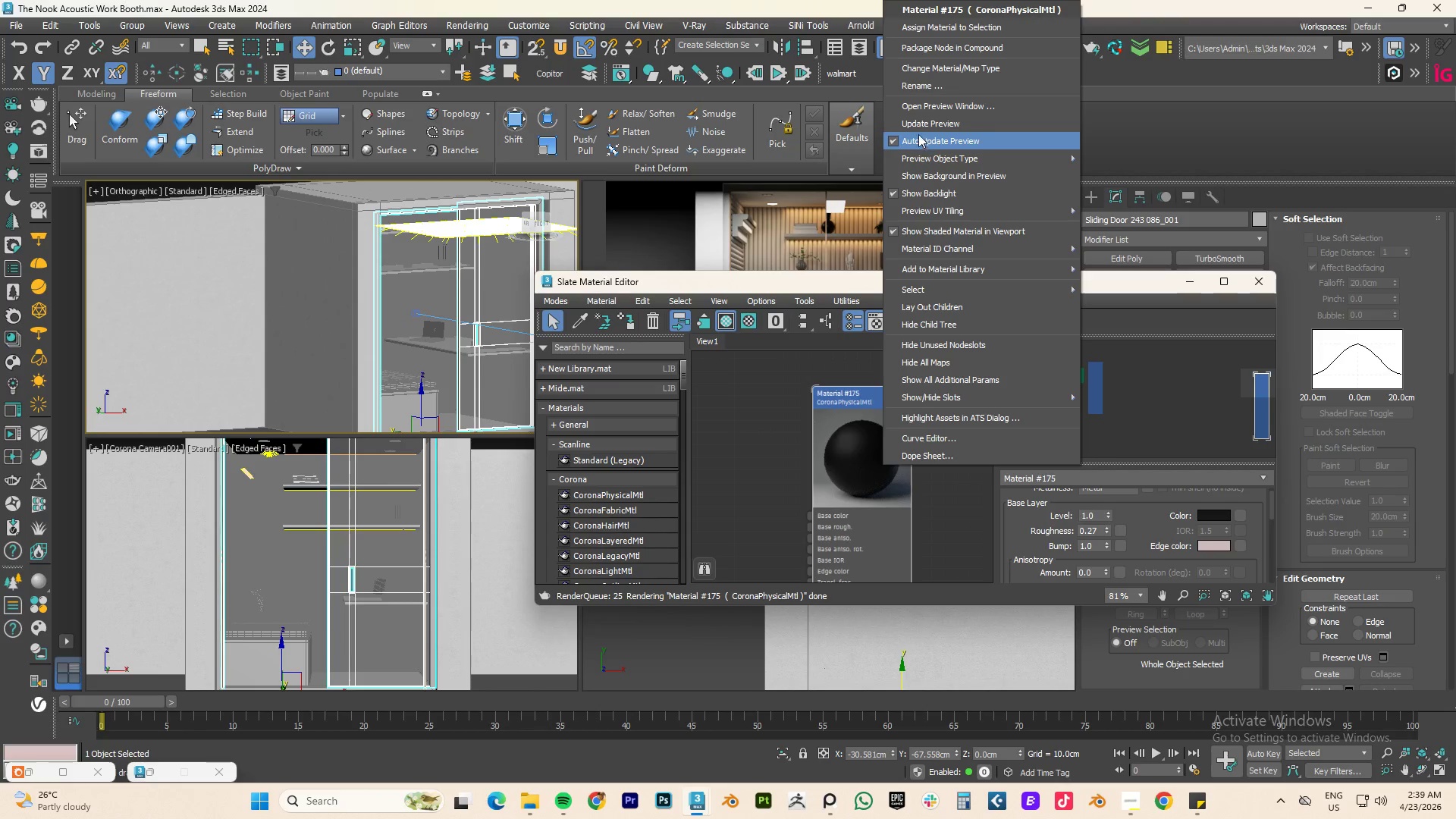 
left_click([918, 127])
 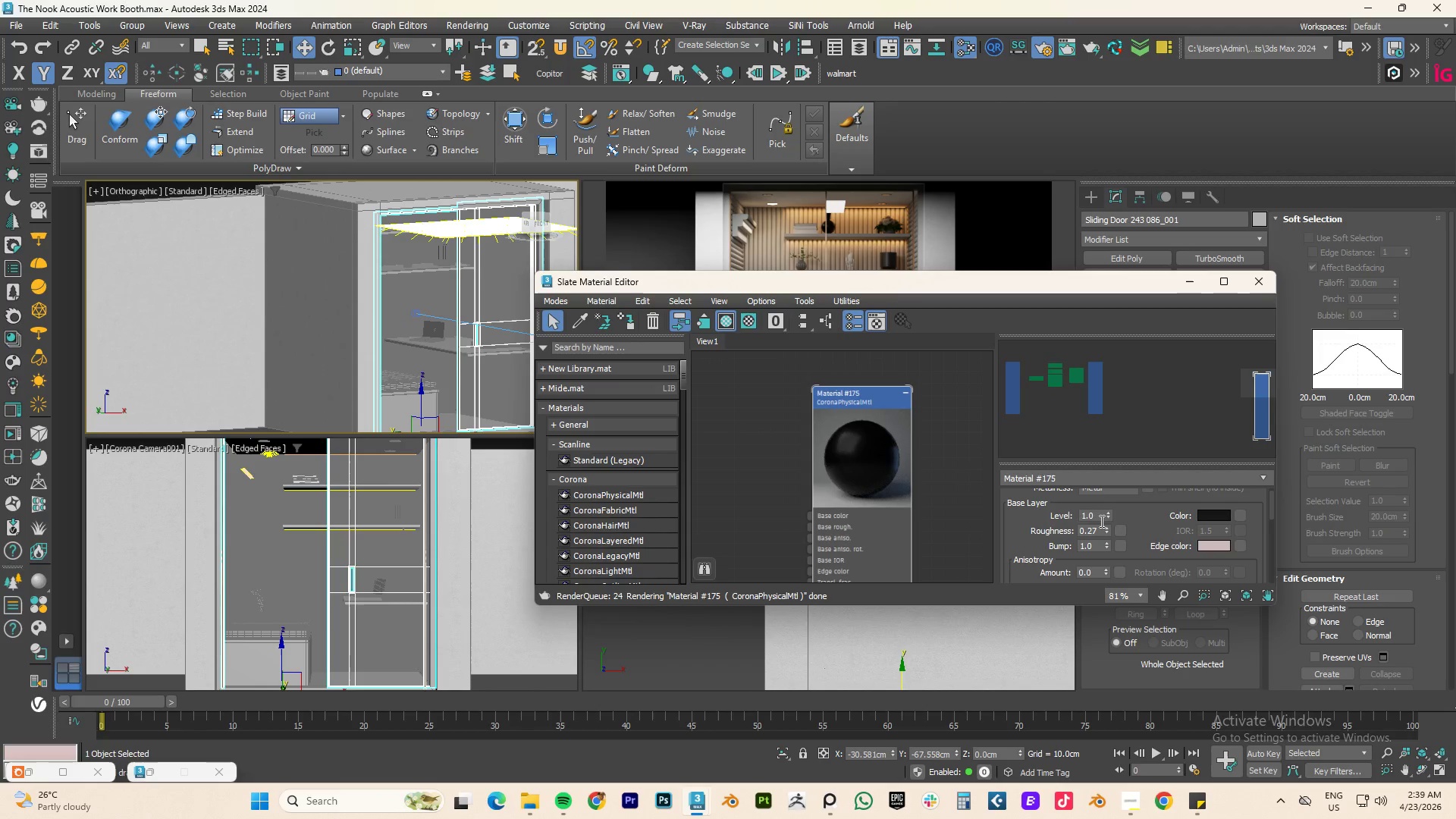 
left_click_drag(start_coordinate=[1107, 532], to_coordinate=[1104, 544])
 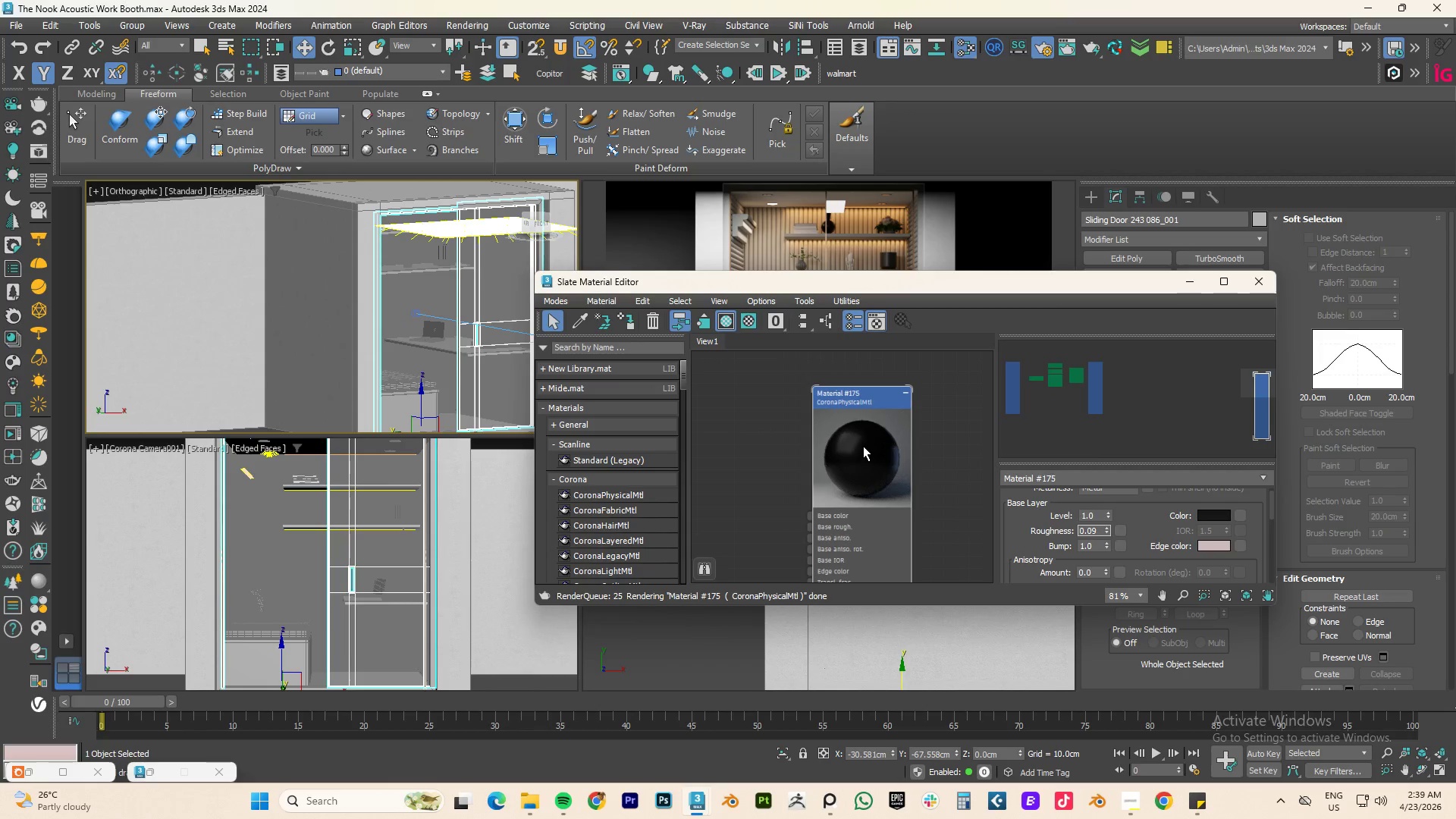 
right_click([863, 446])
 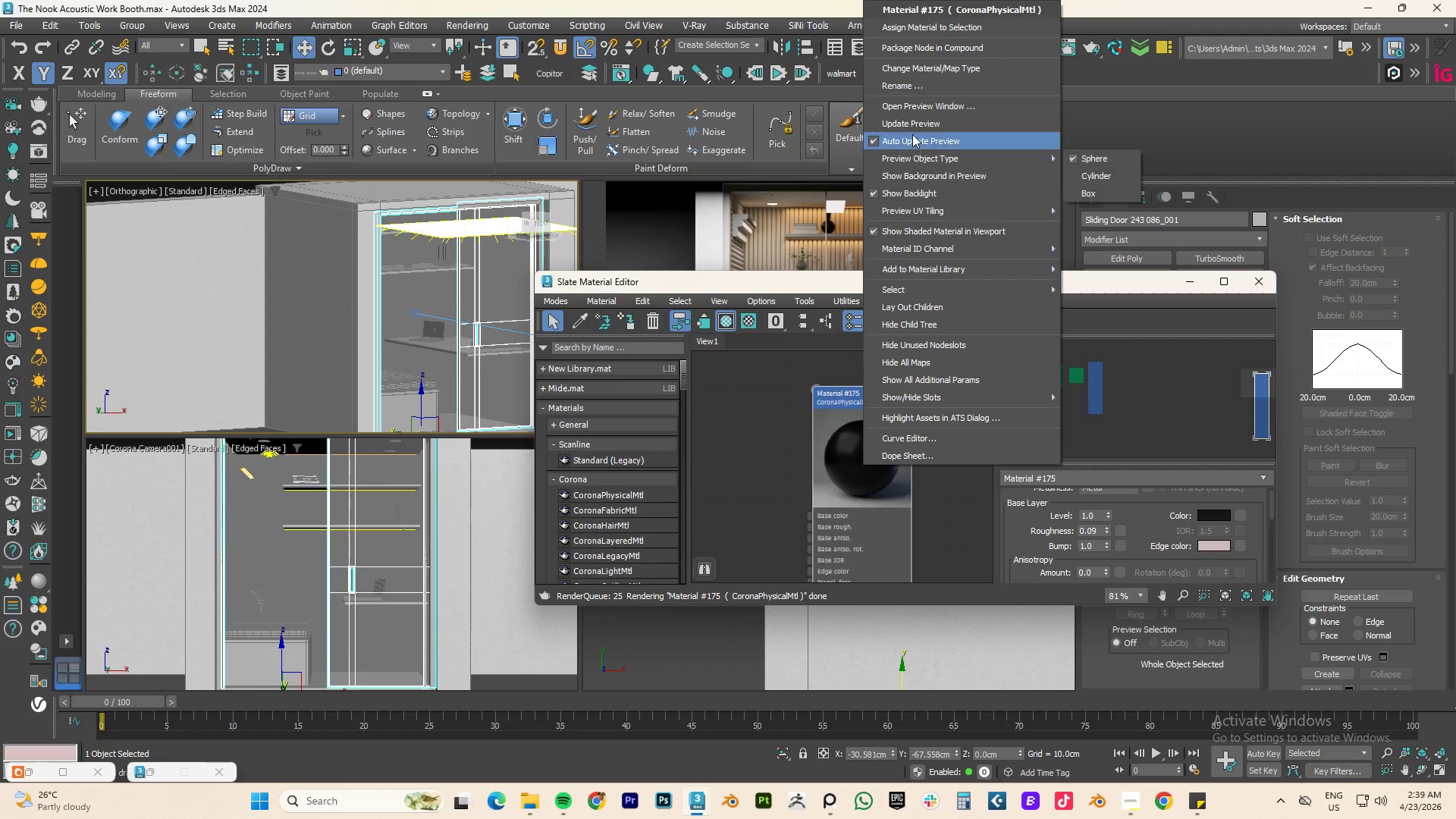 
left_click([910, 127])
 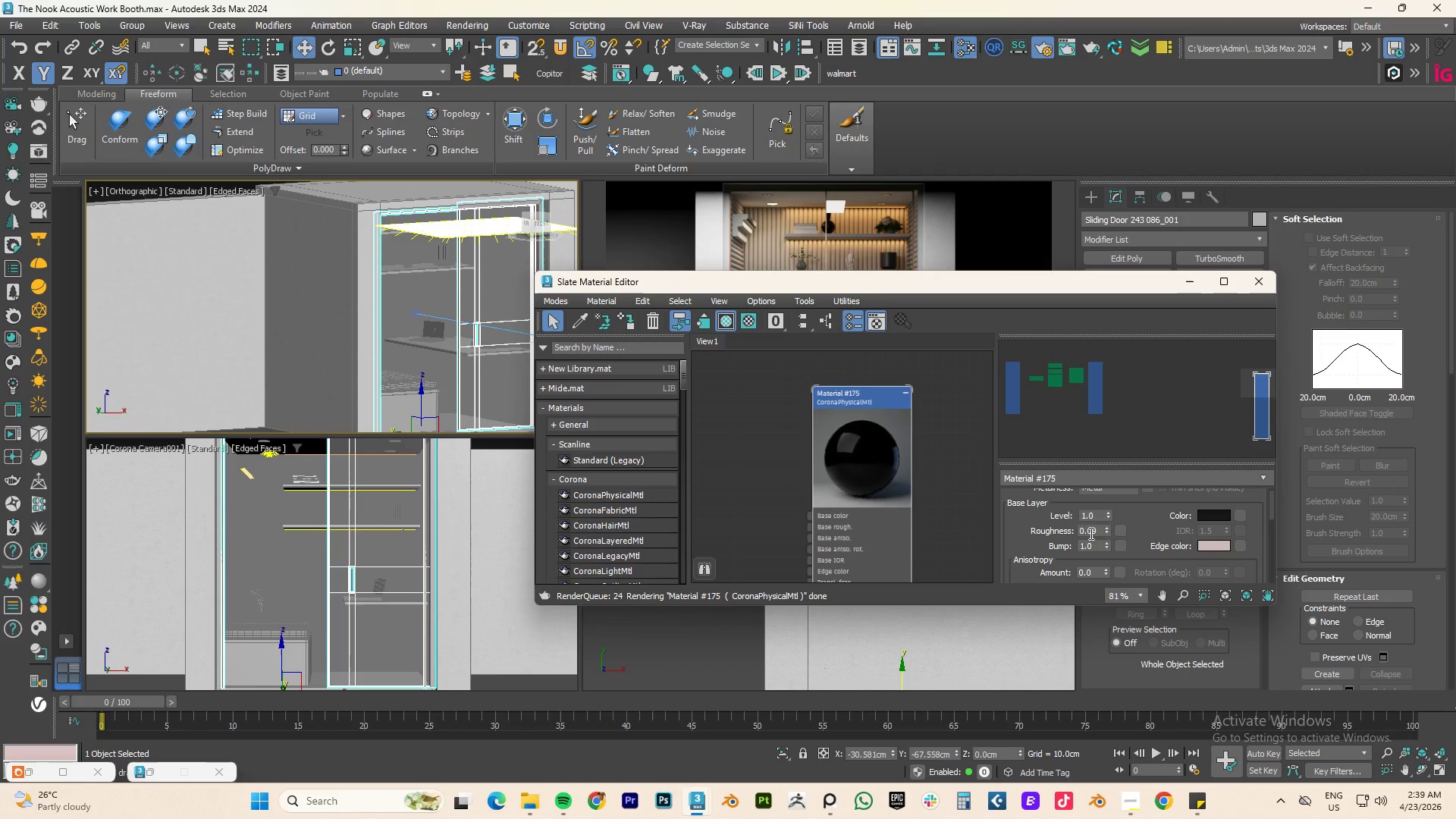 
left_click_drag(start_coordinate=[1098, 532], to_coordinate=[1060, 534])
 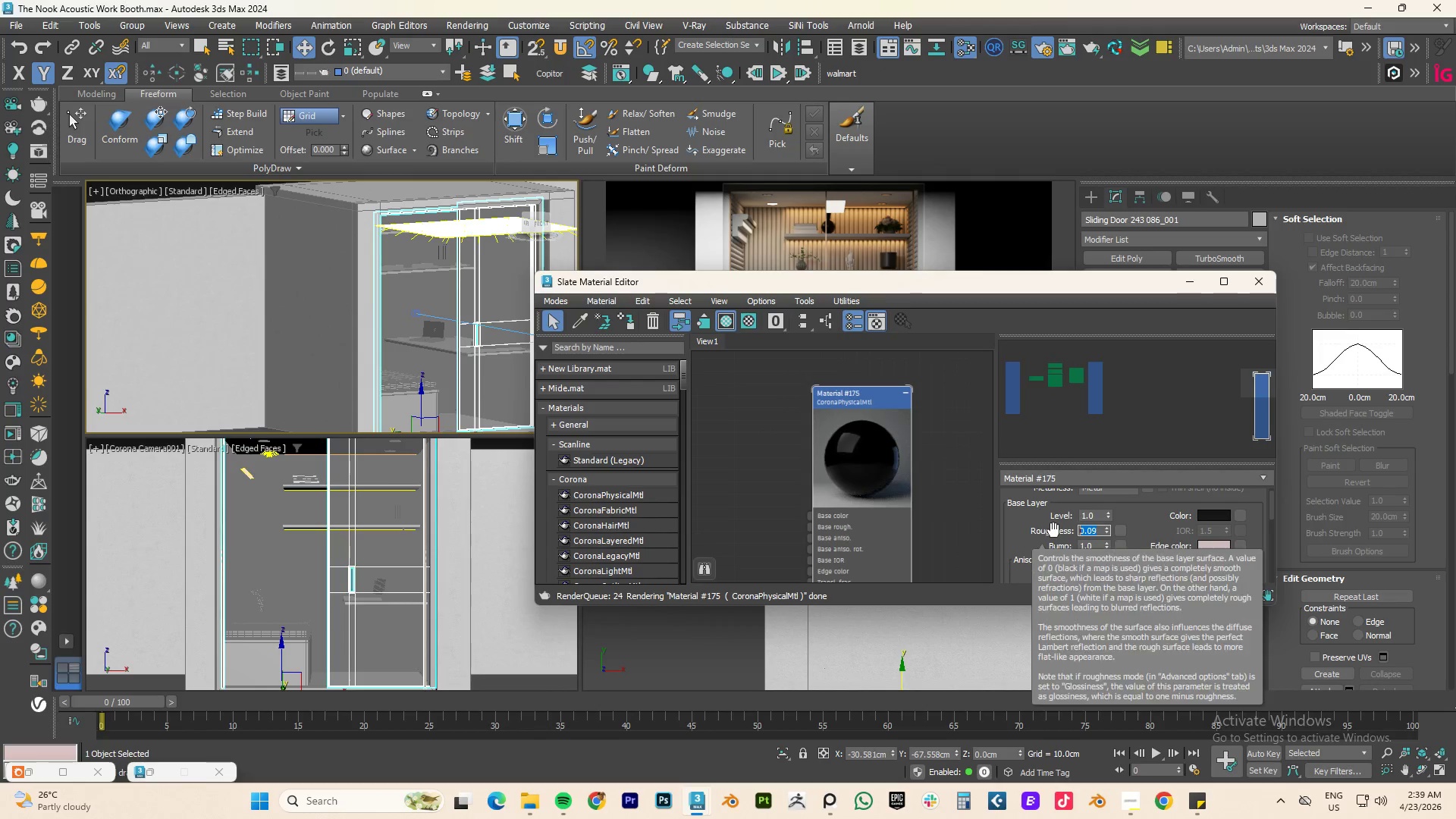 
key(NumpadDecimal)
 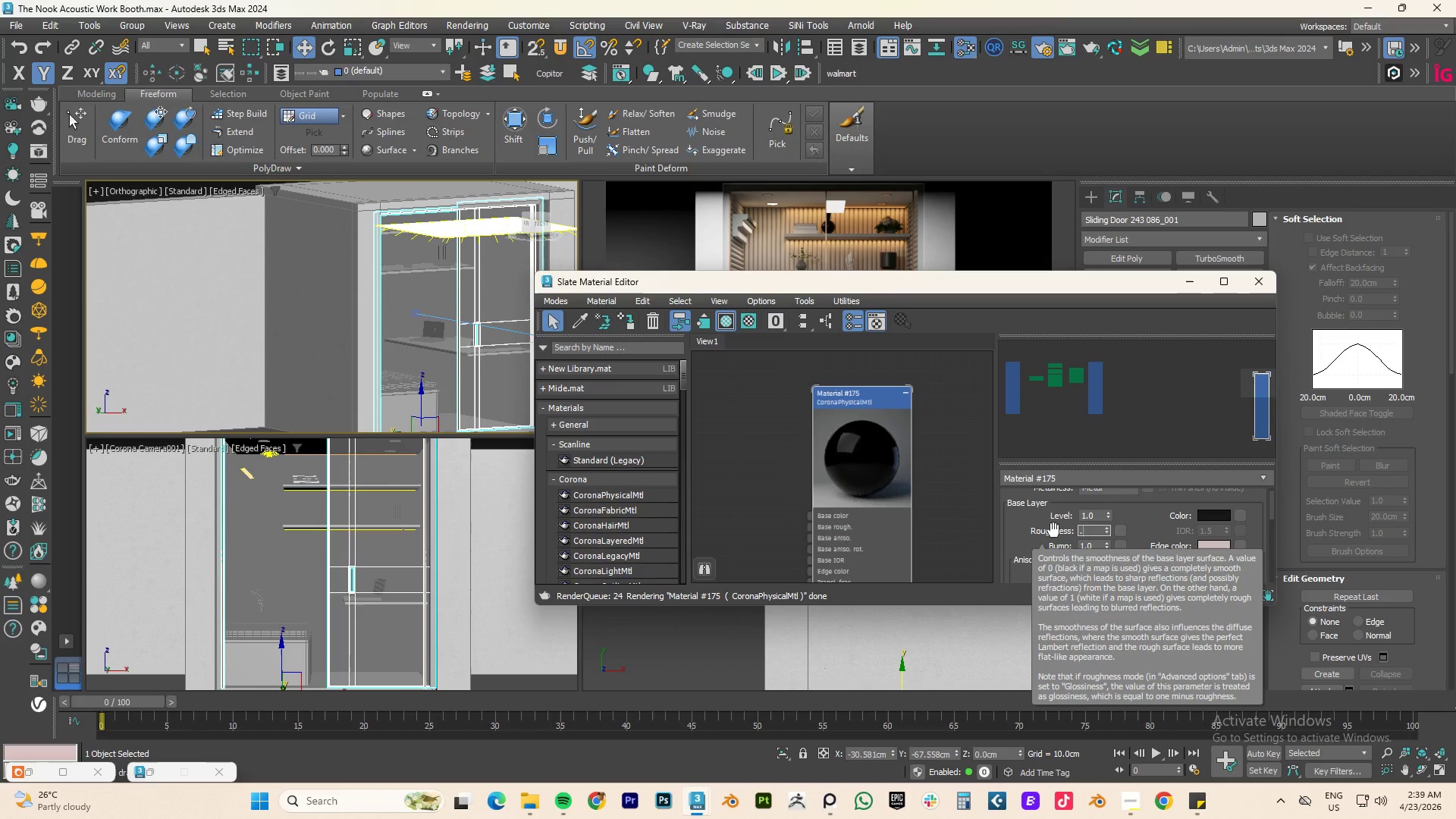 
key(Numpad2)
 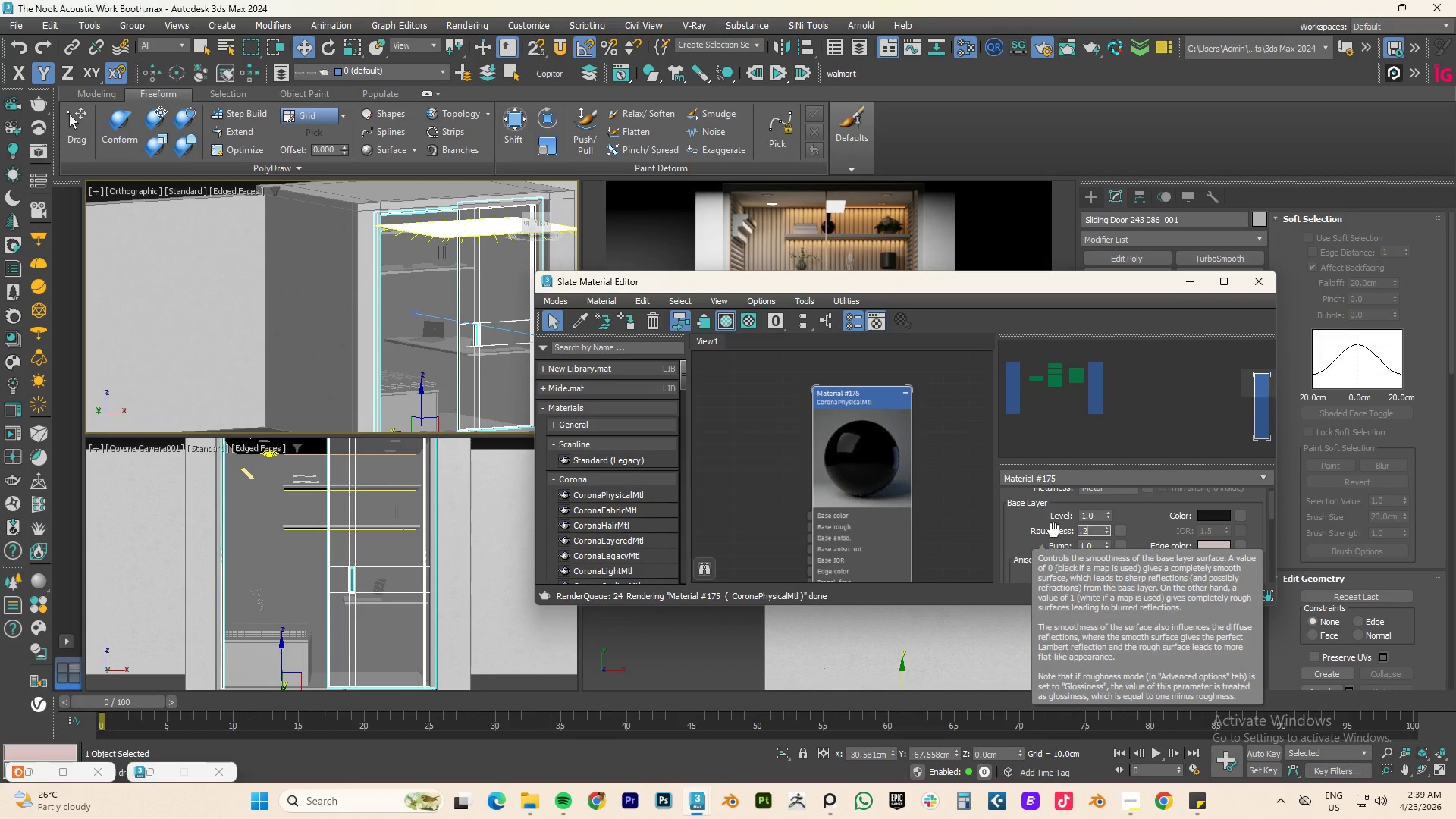 
key(NumpadEnter)
 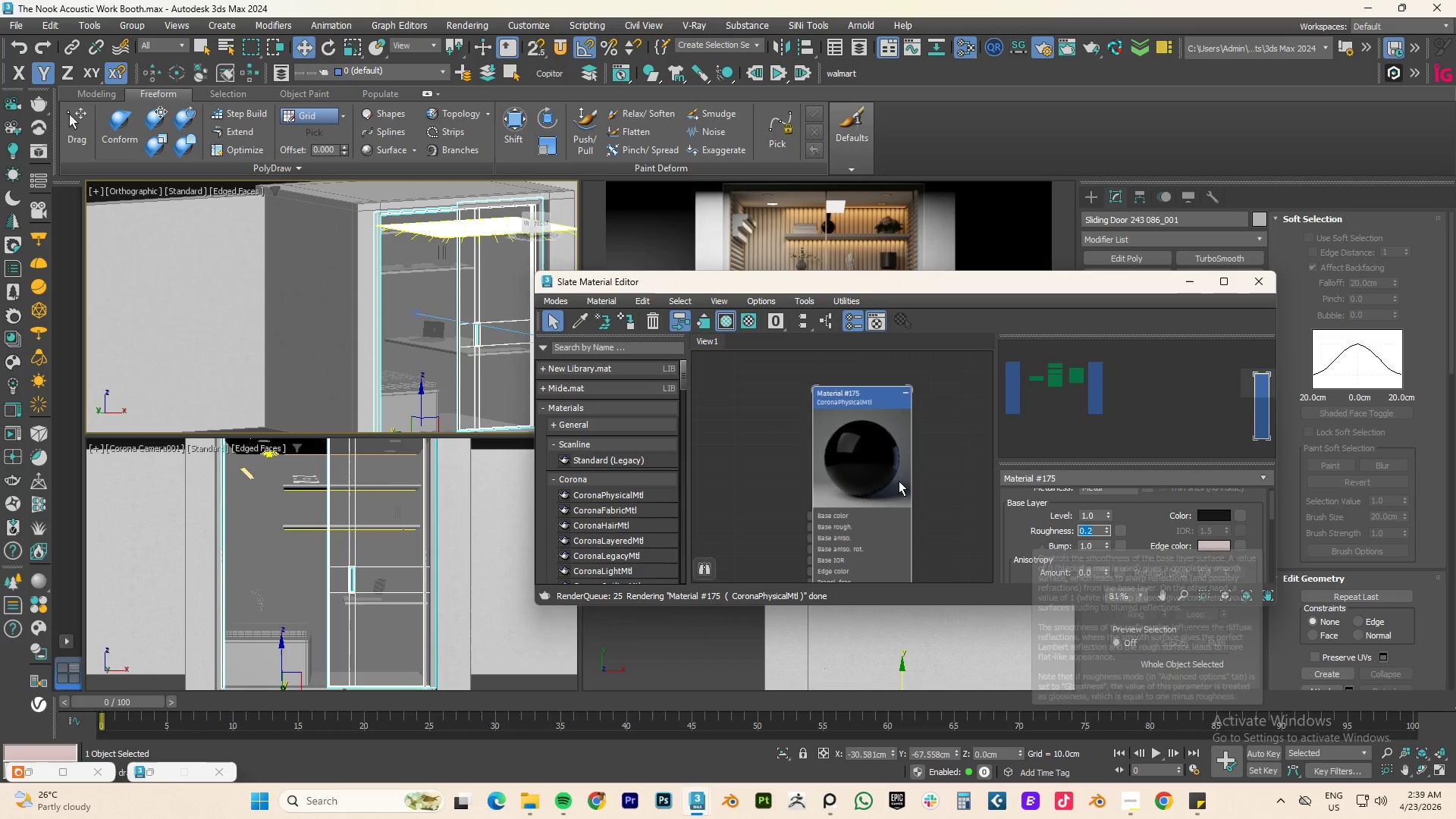 
right_click([886, 470])
 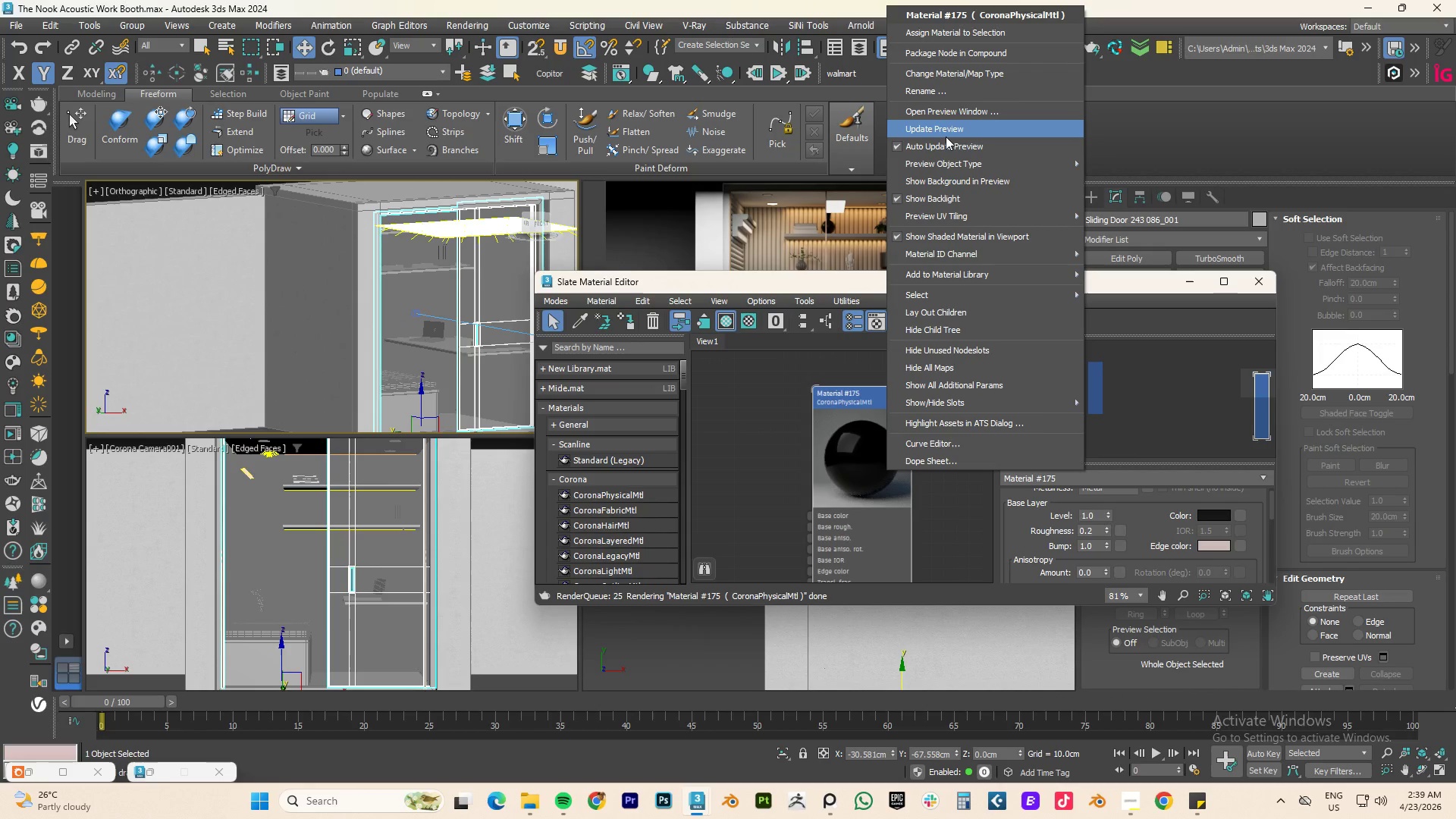 
left_click([946, 136])
 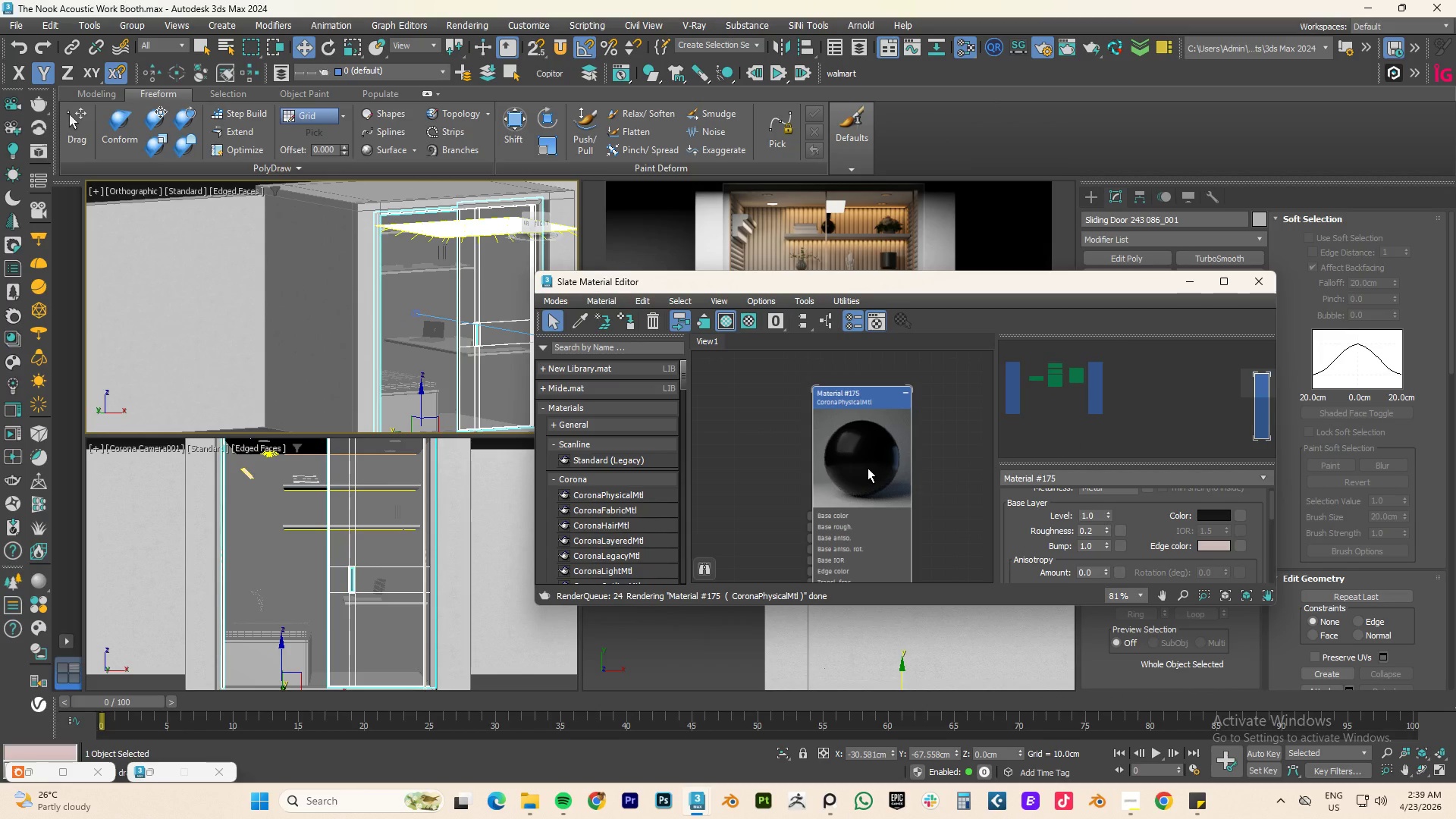 
right_click([868, 468])
 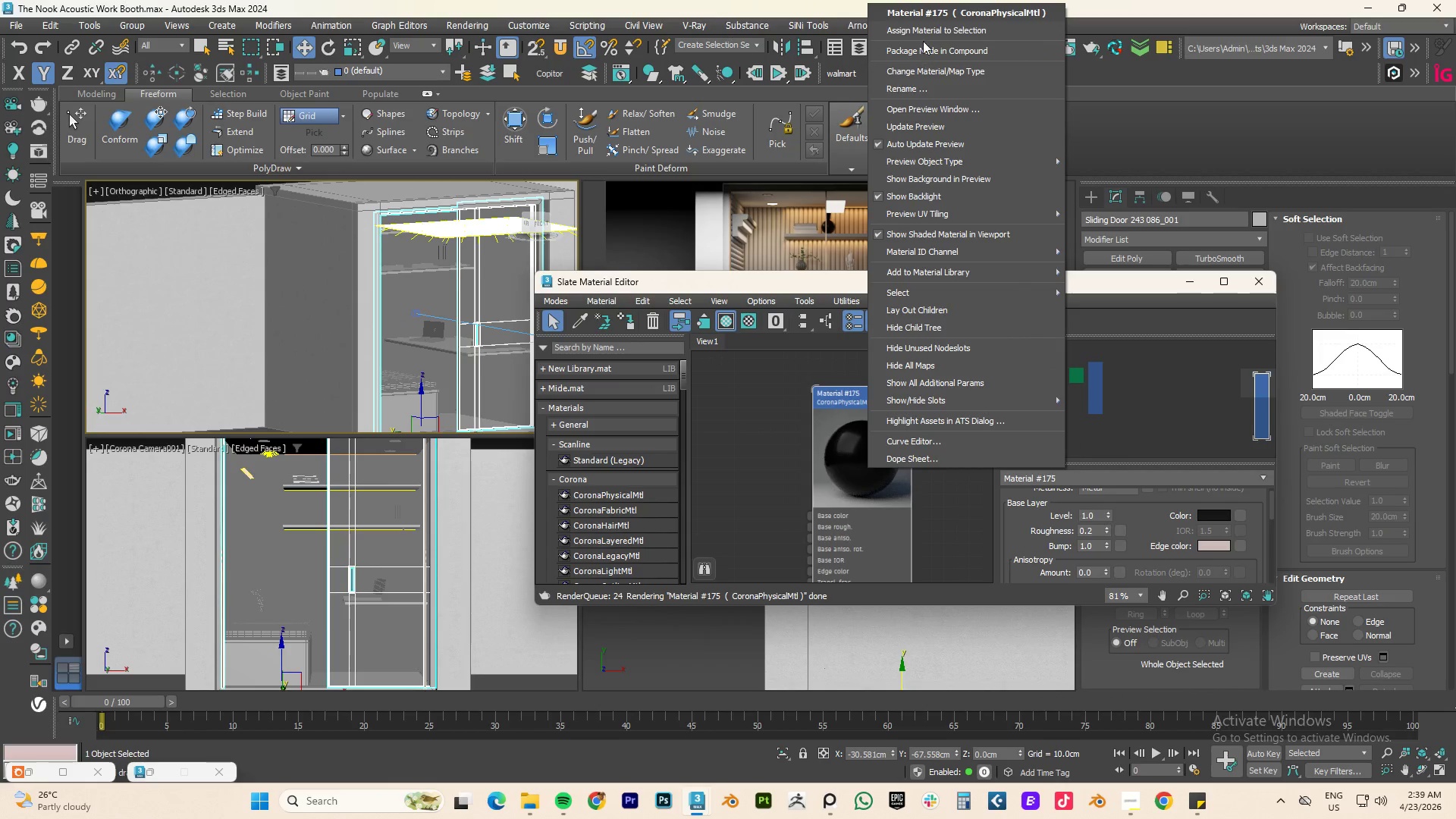 
left_click([924, 34])
 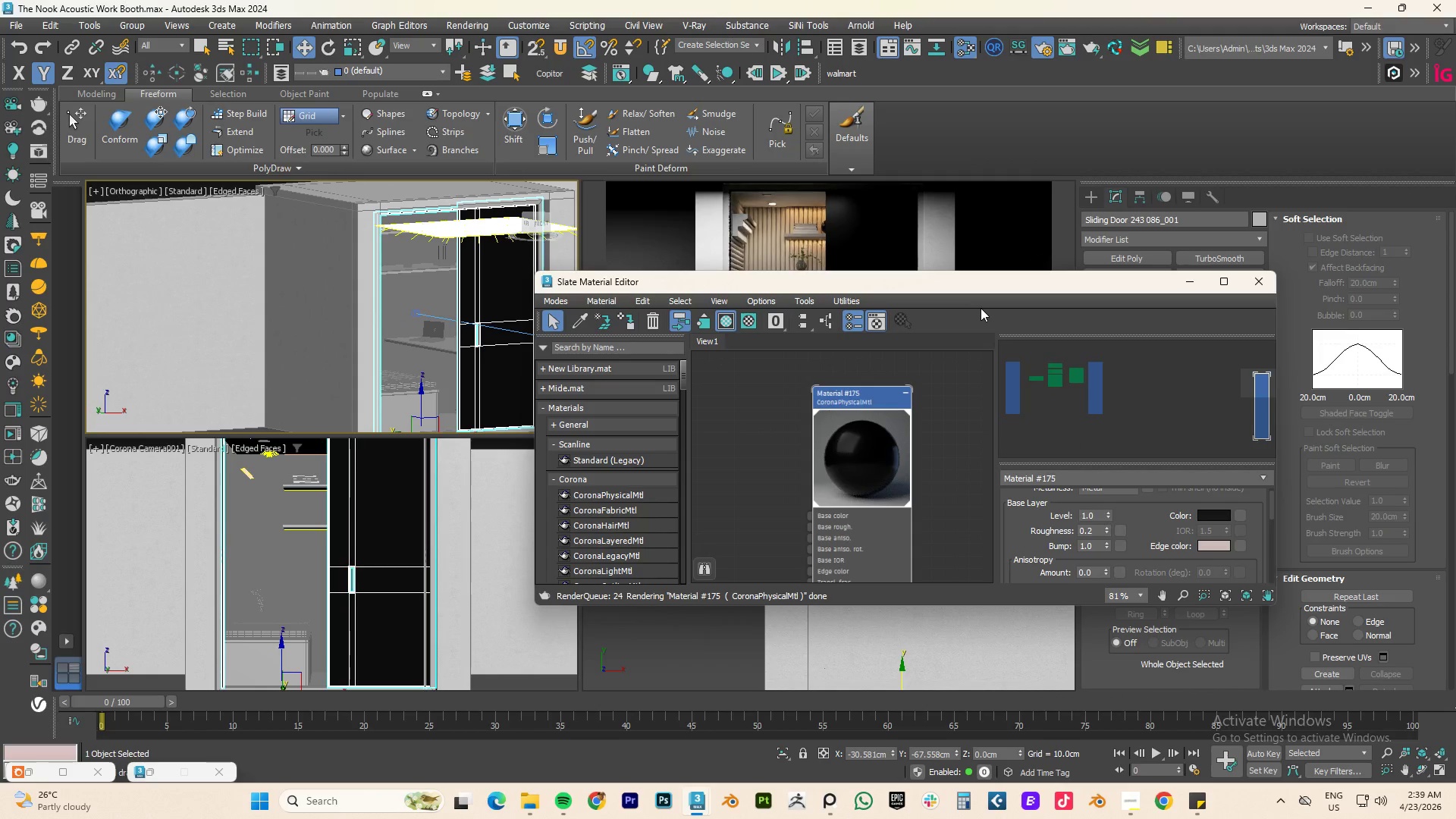 
key(Control+Z)
 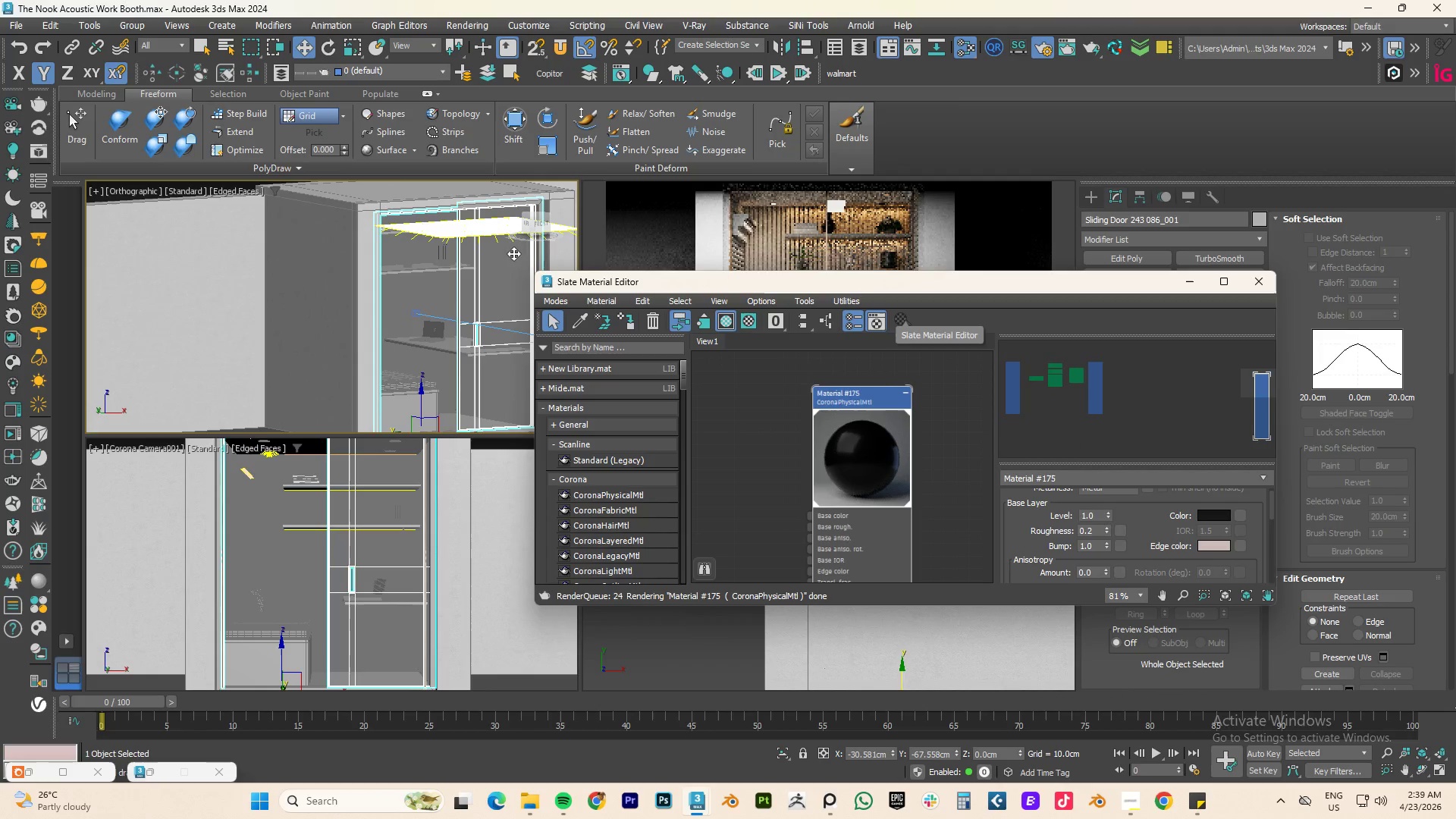 
scroll: coordinate [519, 251], scroll_direction: up, amount: 2.0
 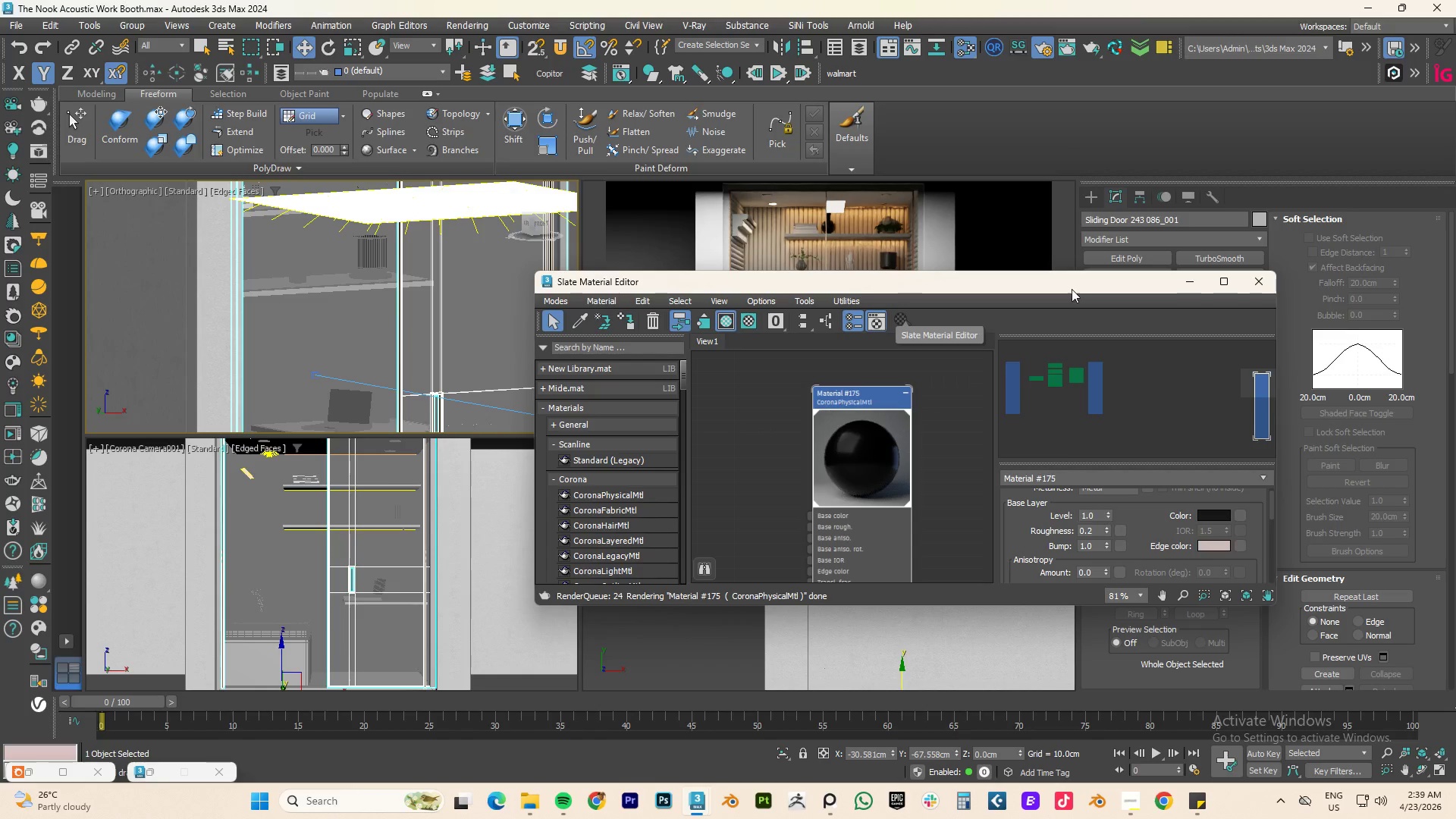 
left_click_drag(start_coordinate=[1078, 278], to_coordinate=[1106, 326])
 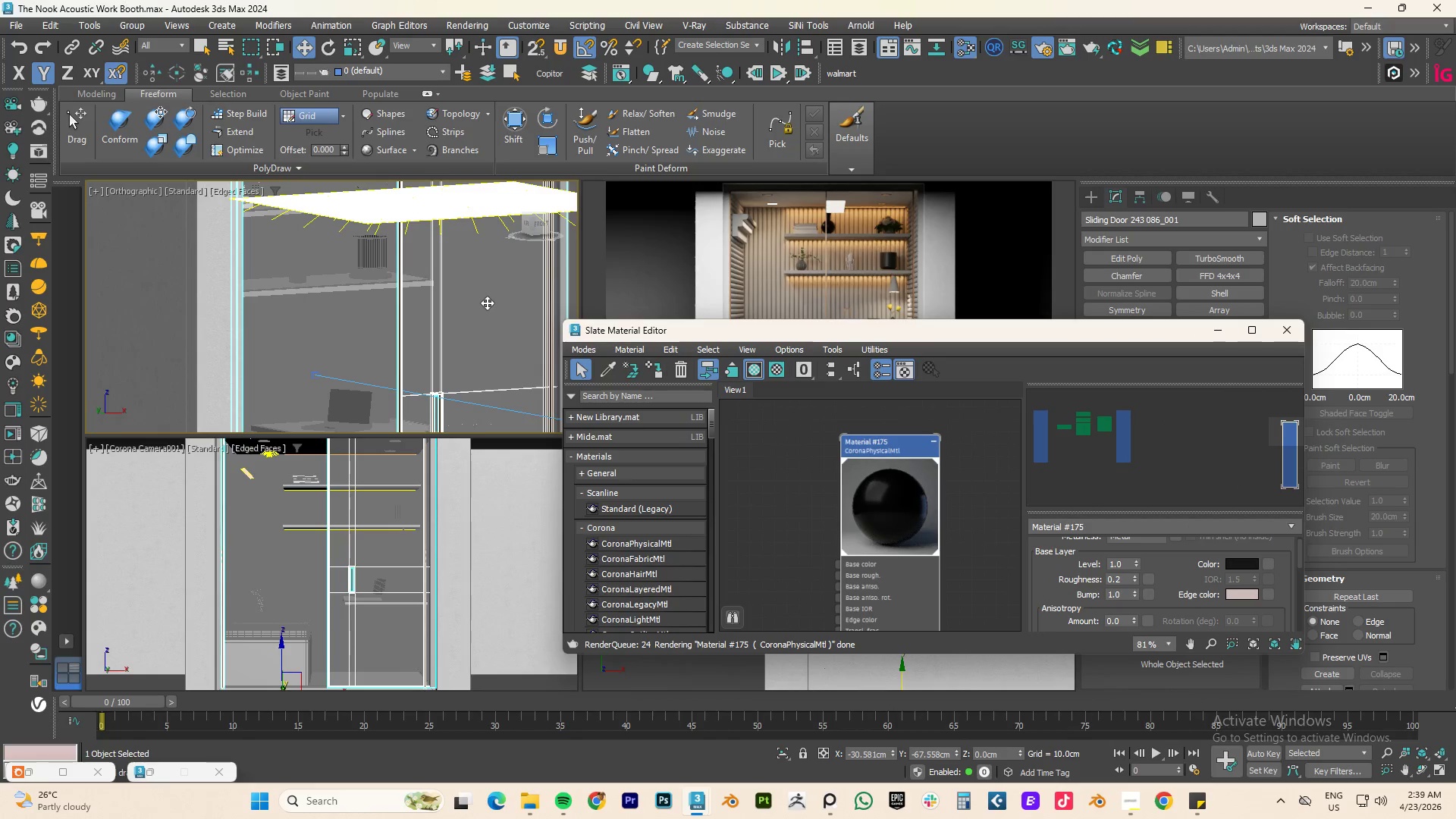 
key(5)
 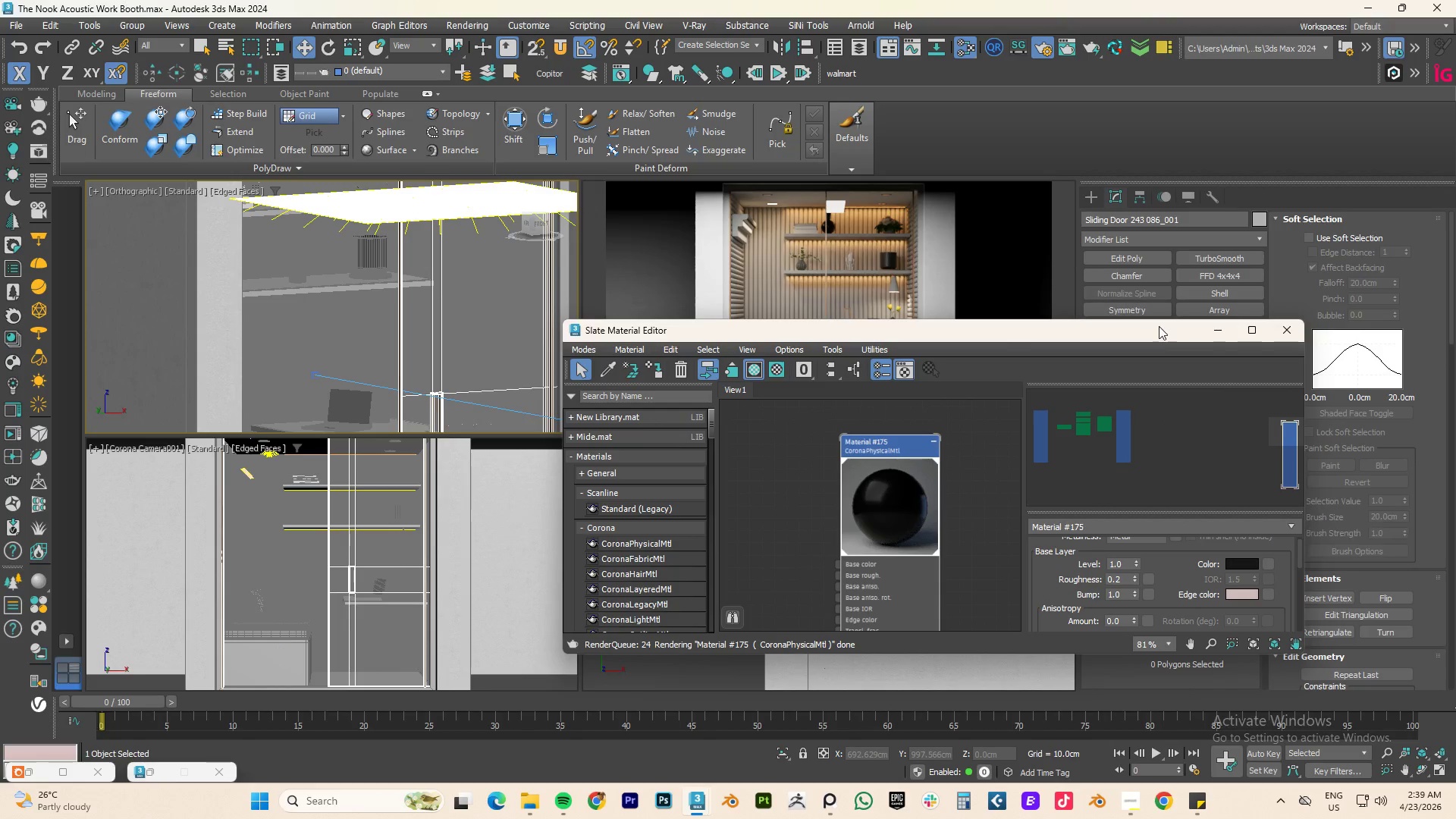 
left_click_drag(start_coordinate=[1152, 326], to_coordinate=[861, 466])
 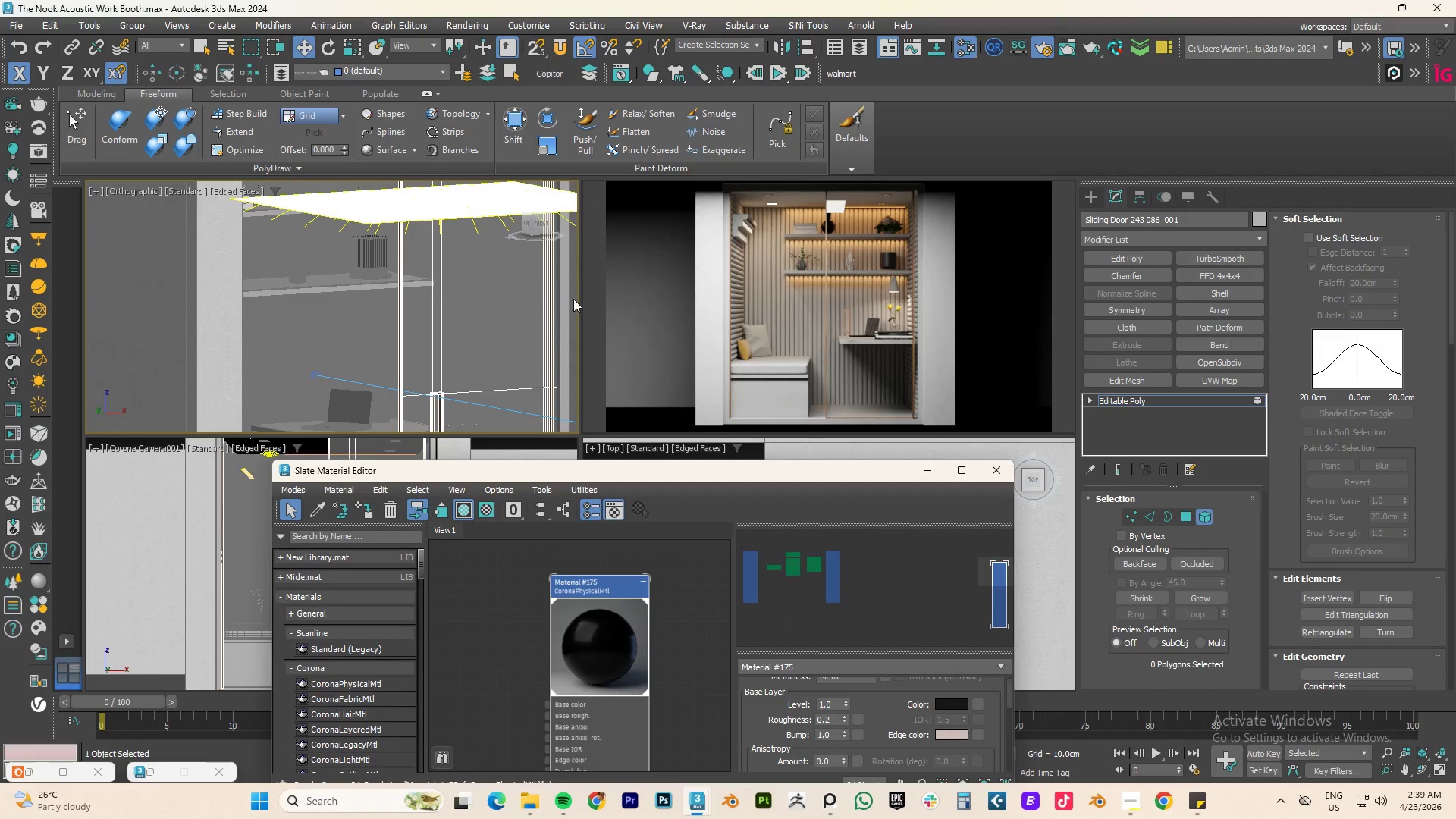 
left_click([517, 311])
 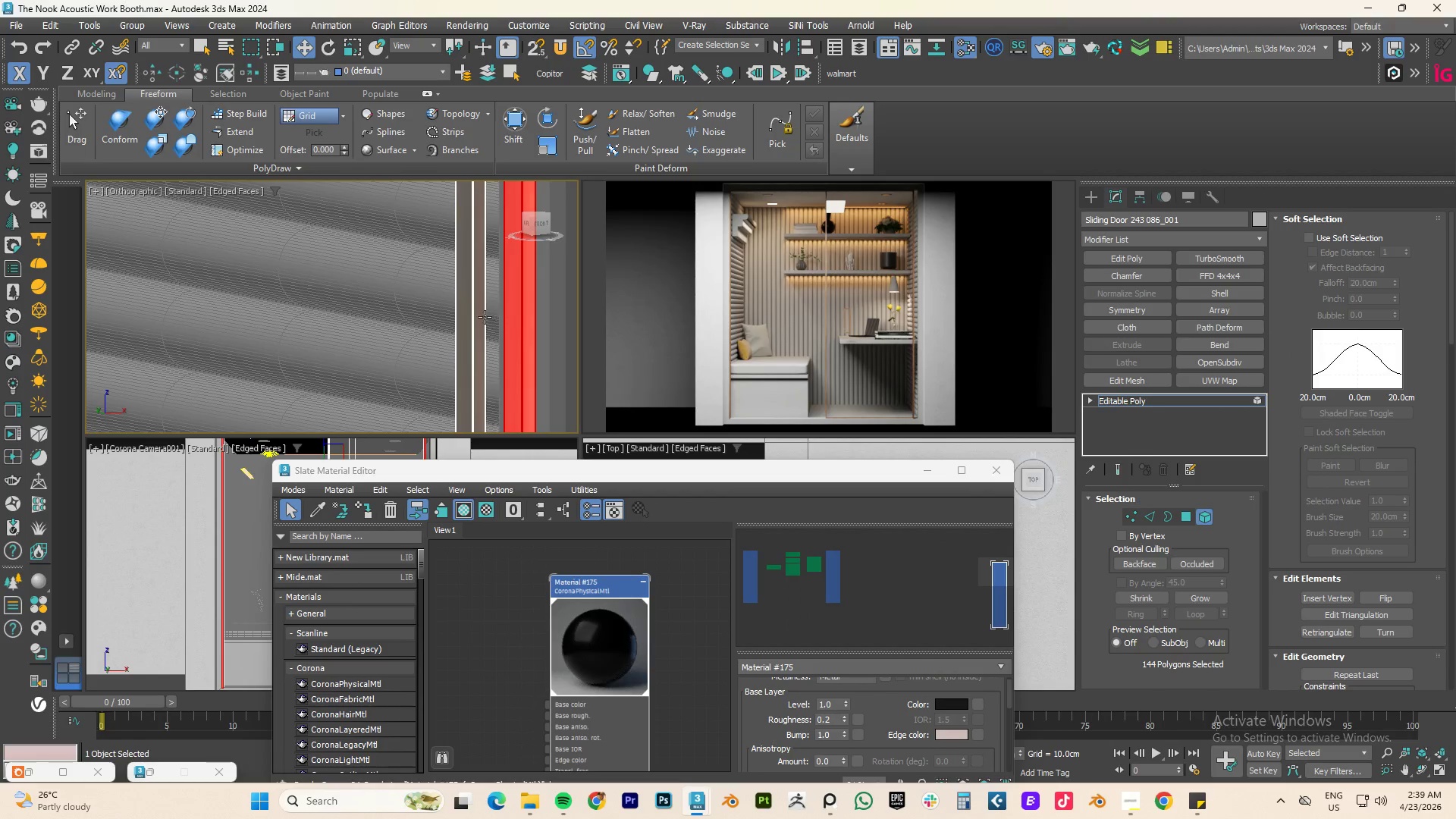 
scroll: coordinate [514, 312], scroll_direction: up, amount: 6.0
 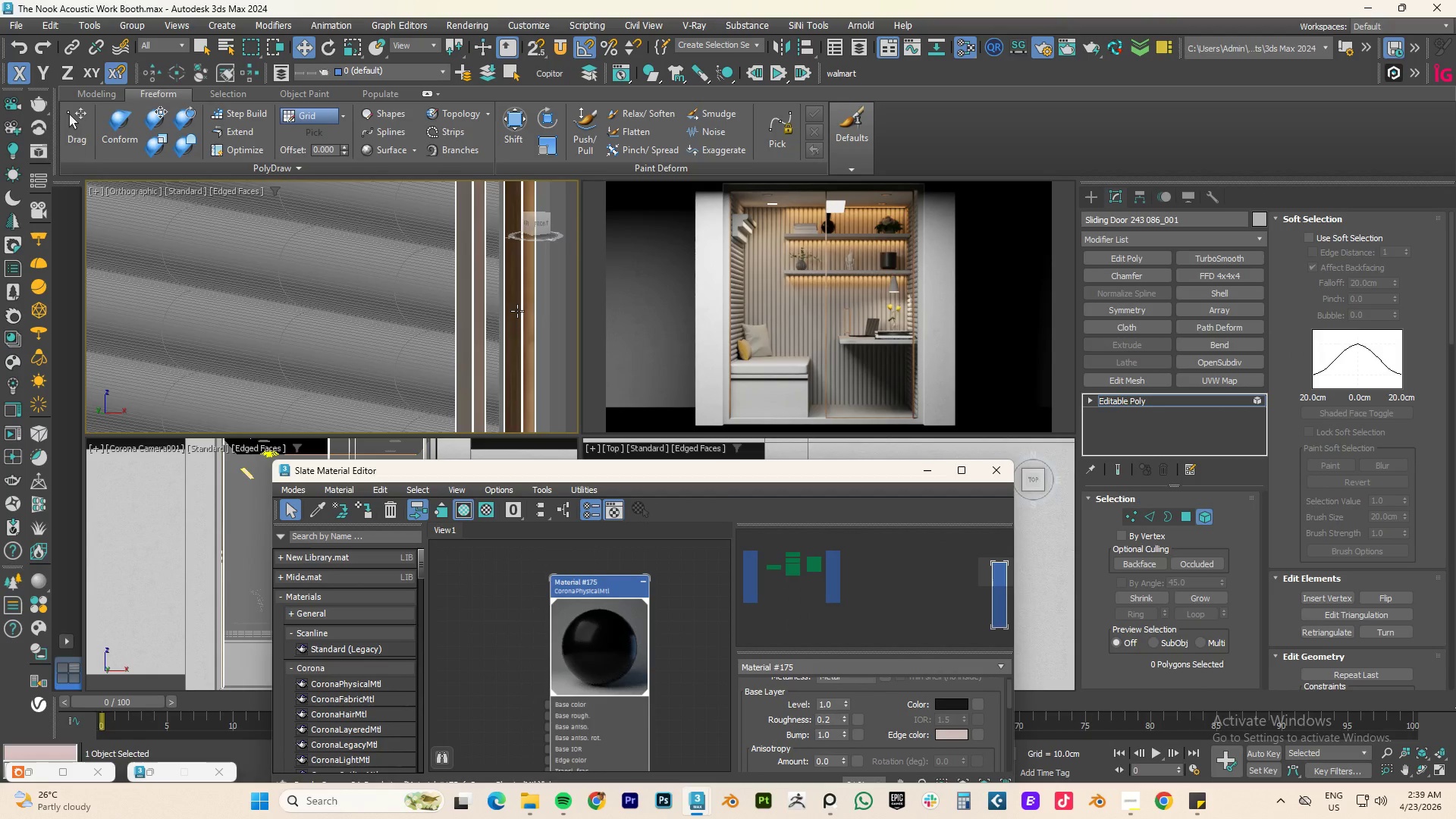 
hold_key(key=ControlLeft, duration=0.8)
left_click([472, 317])
 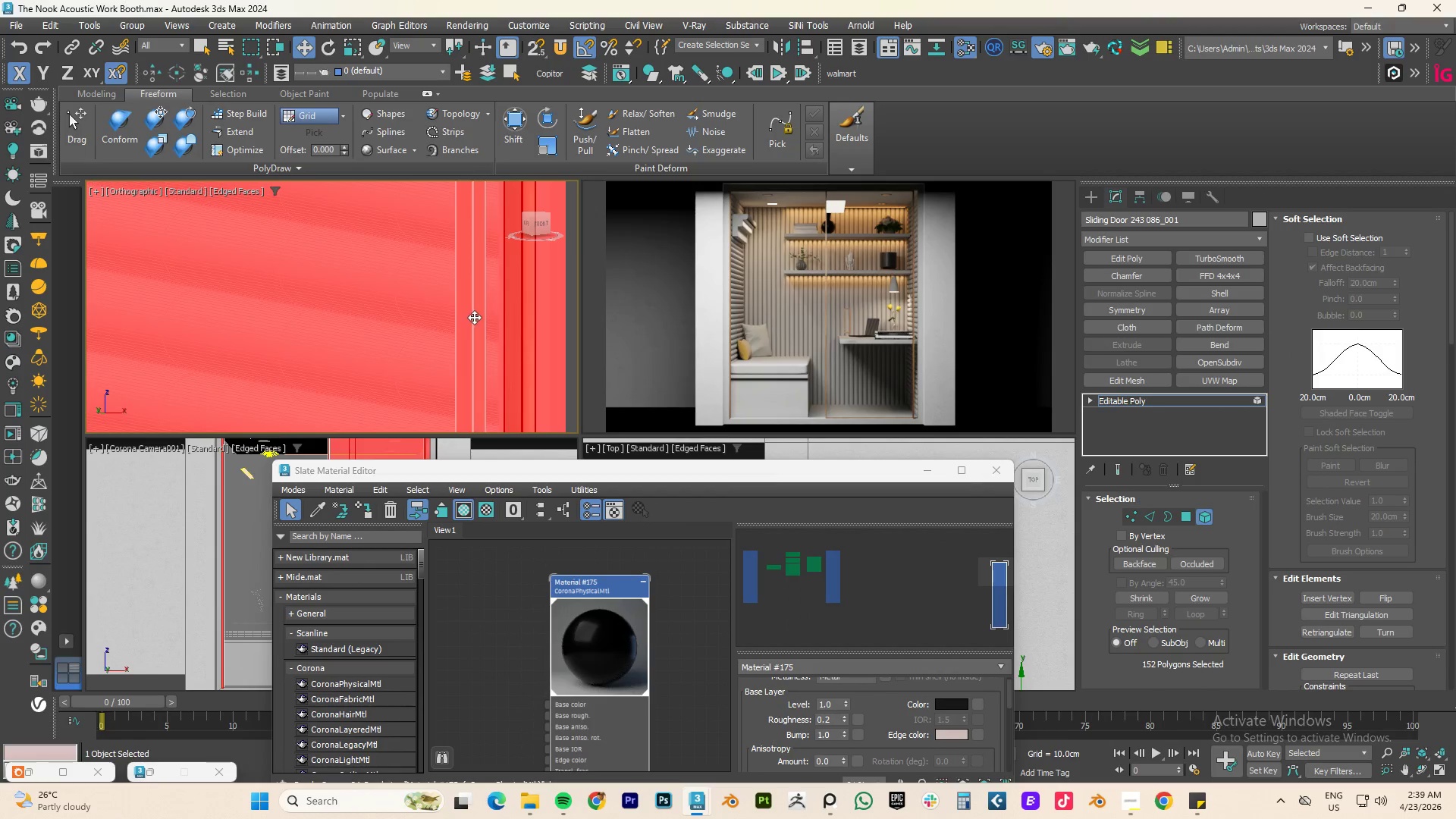 
key(Control+Z)
 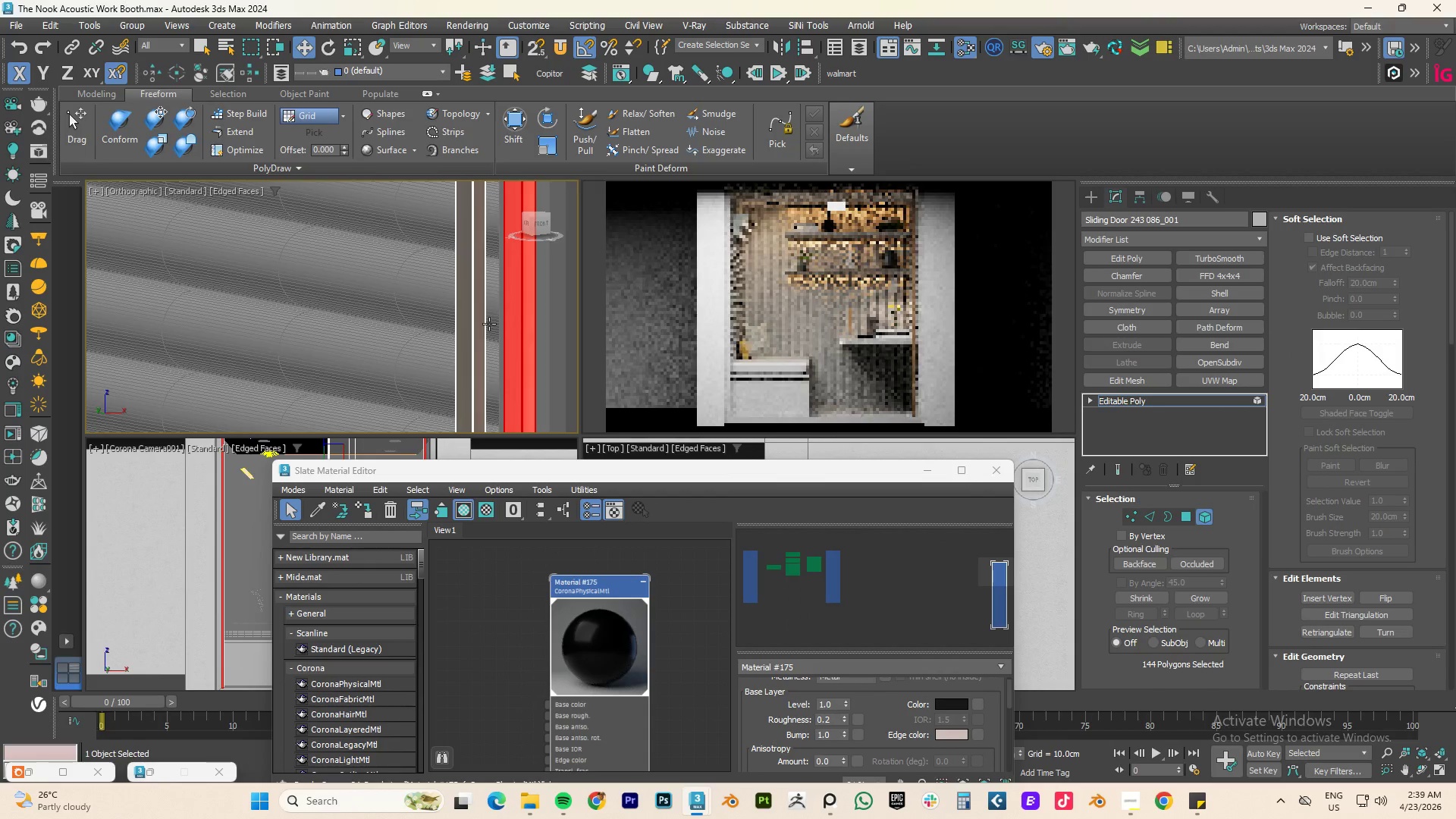 
hold_key(key=AltLeft, duration=0.77)
 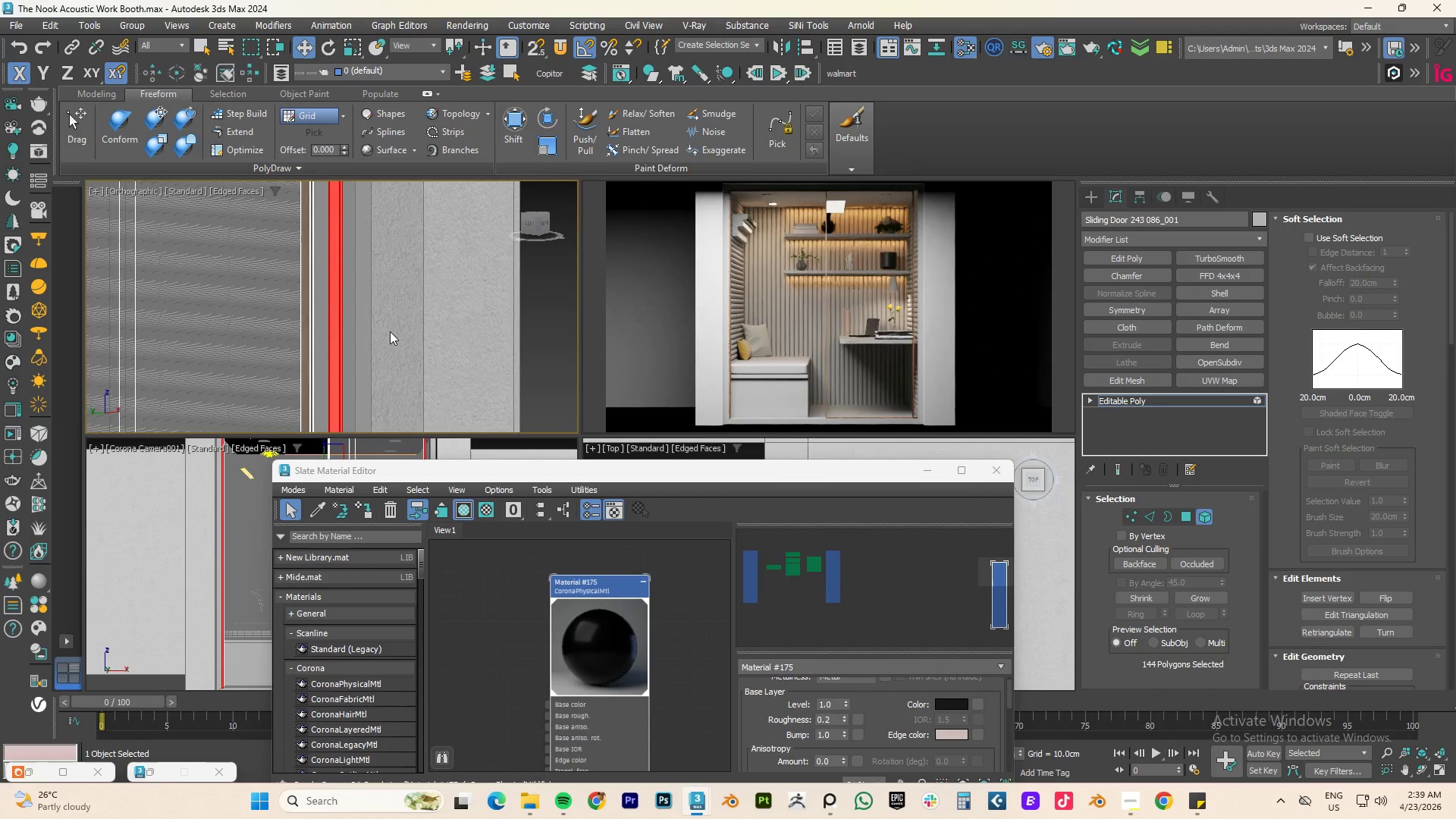 
scroll: coordinate [390, 338], scroll_direction: down, amount: 5.0
 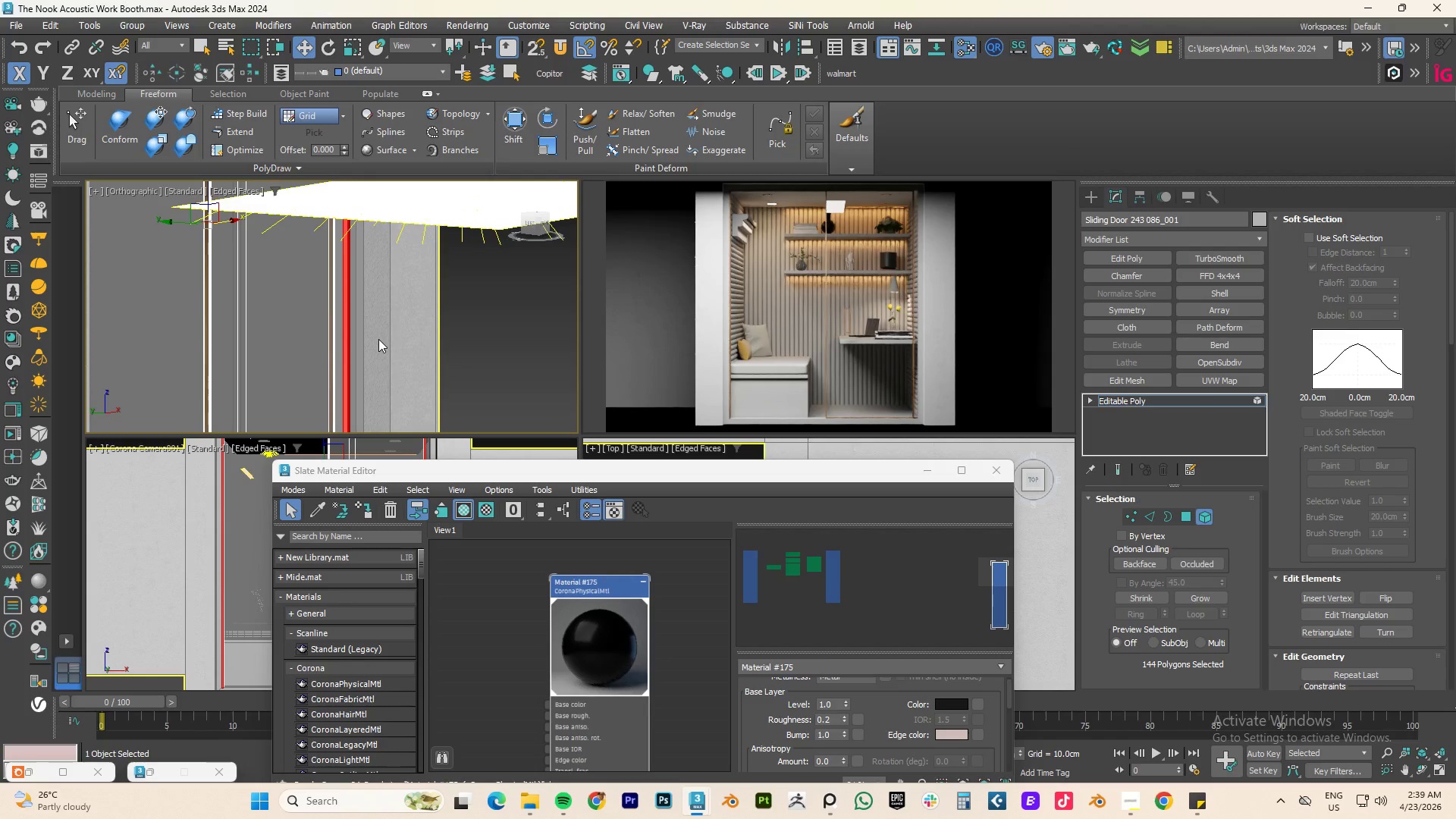 
key(F3)
 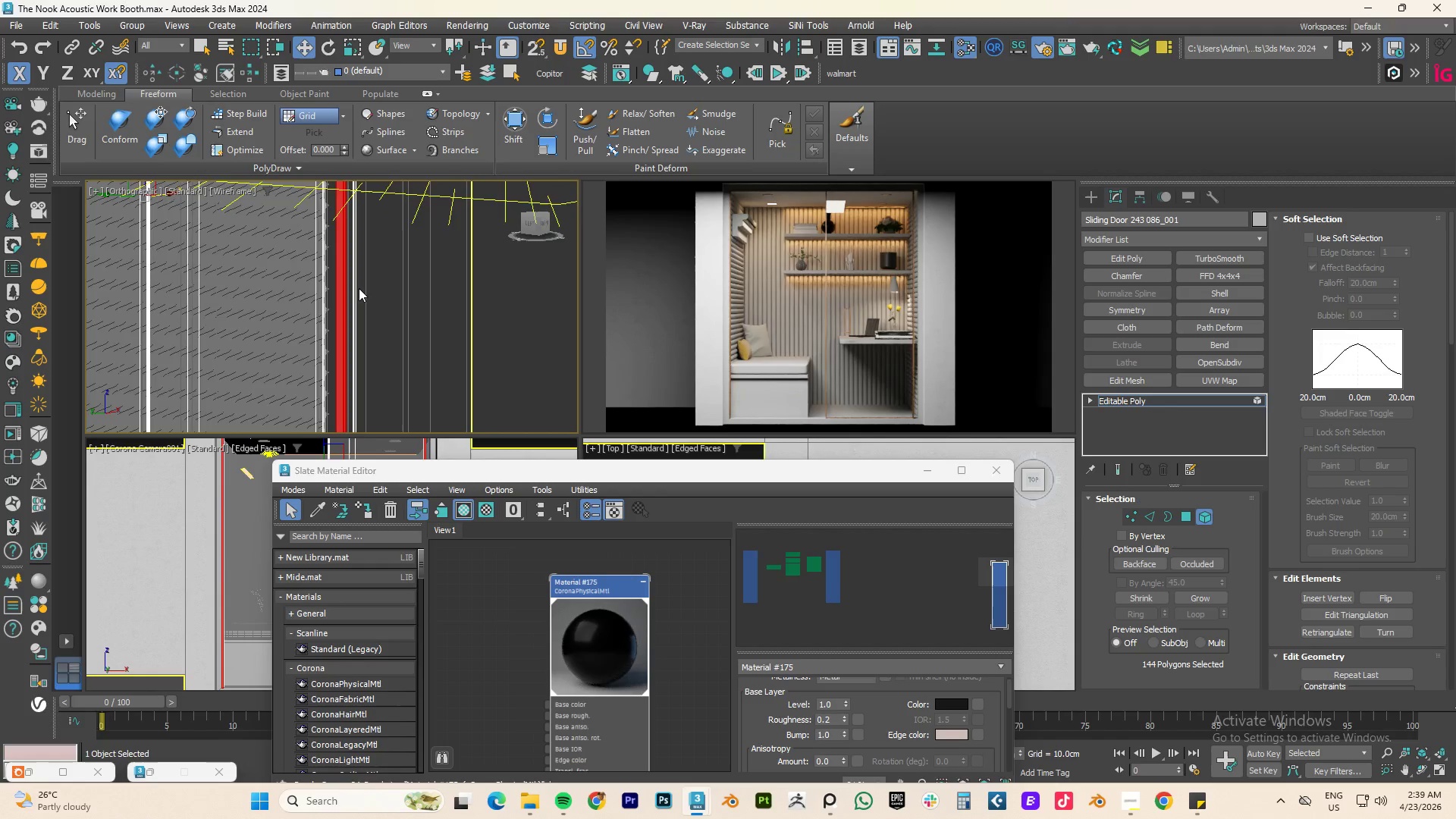 
scroll: coordinate [329, 319], scroll_direction: up, amount: 8.0
 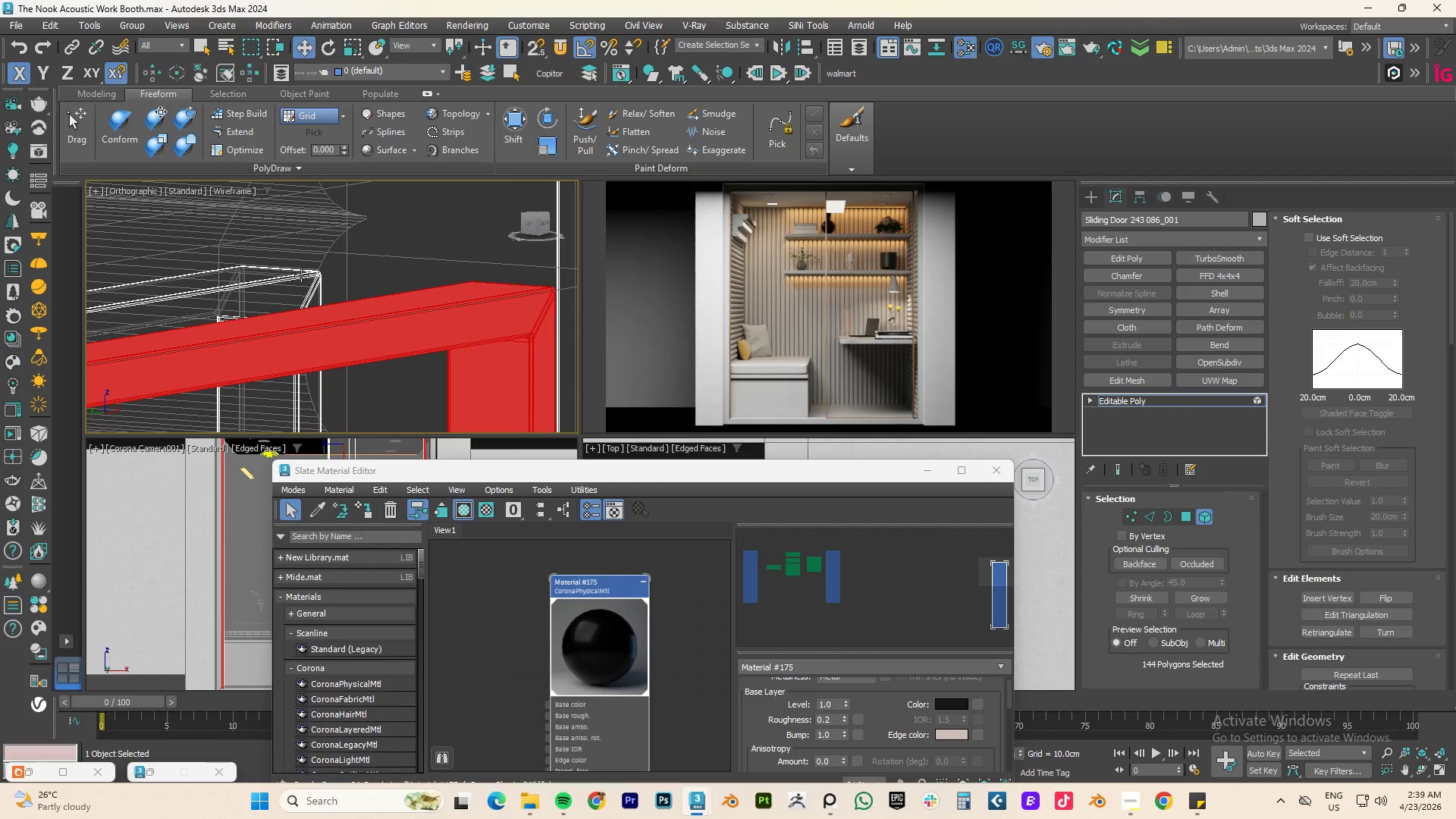 
hold_key(key=ControlLeft, duration=0.81)
left_click([301, 275])
 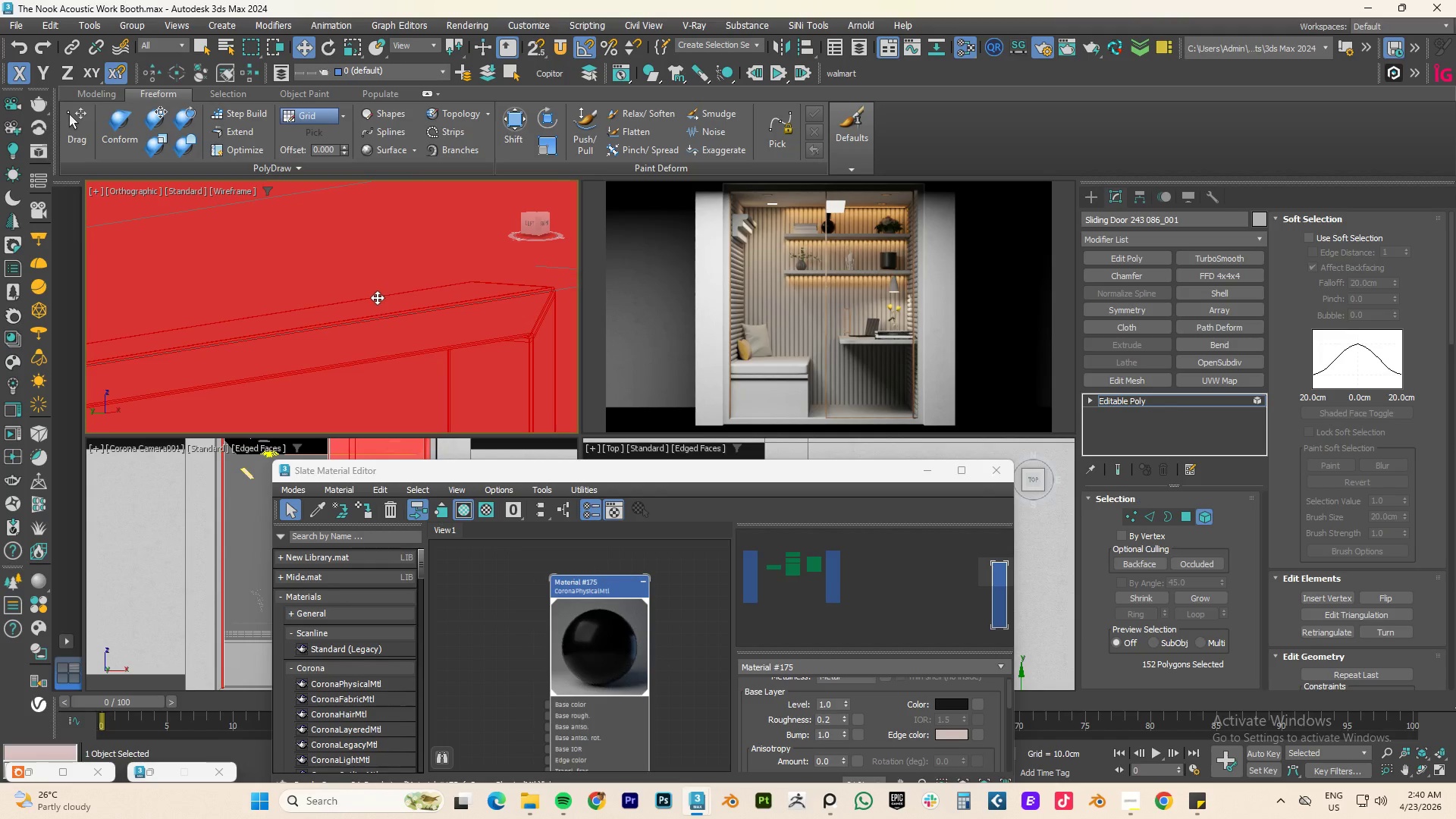 
key(Control+Z)
 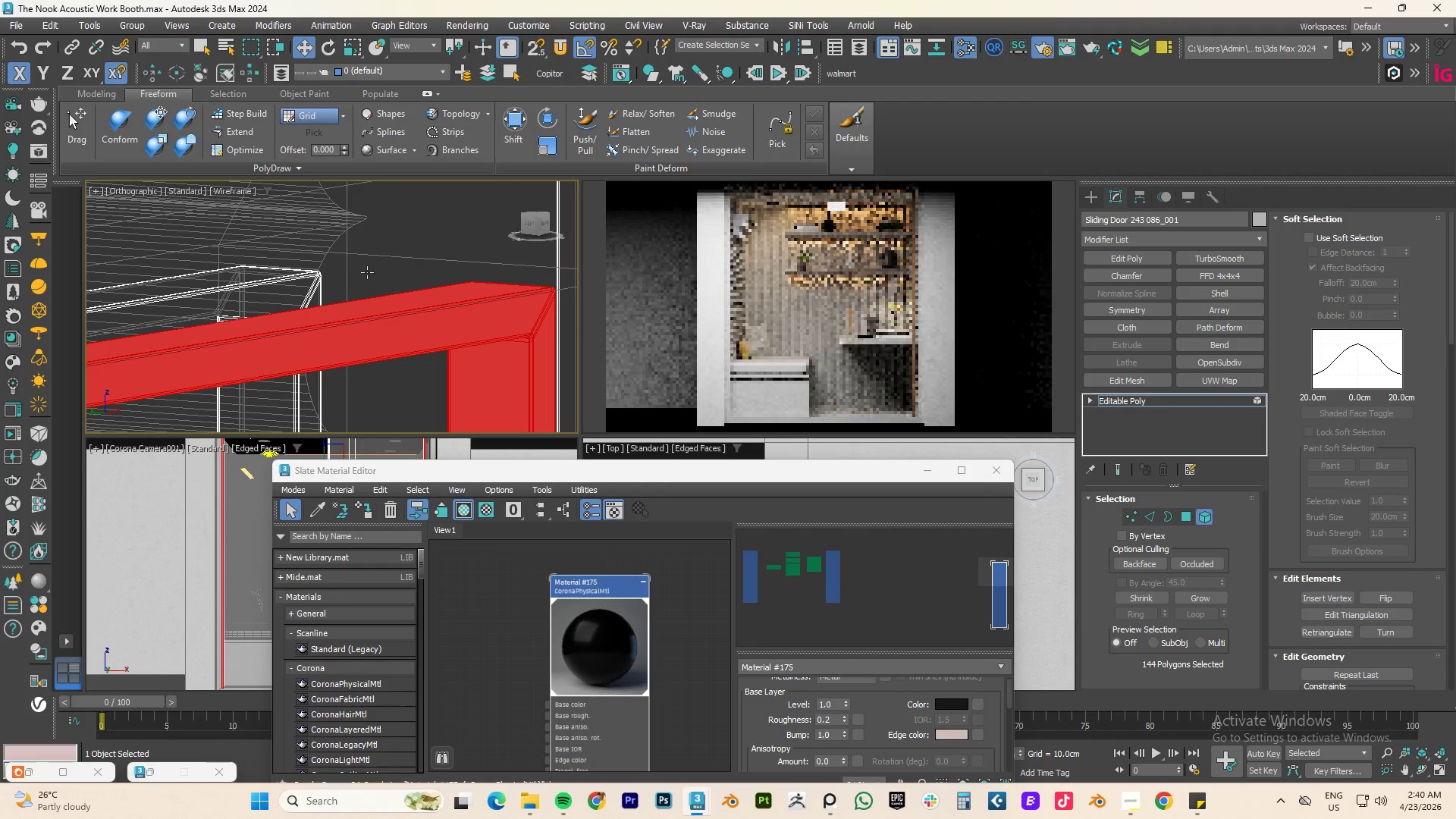 
hold_key(key=AltLeft, duration=0.48)
 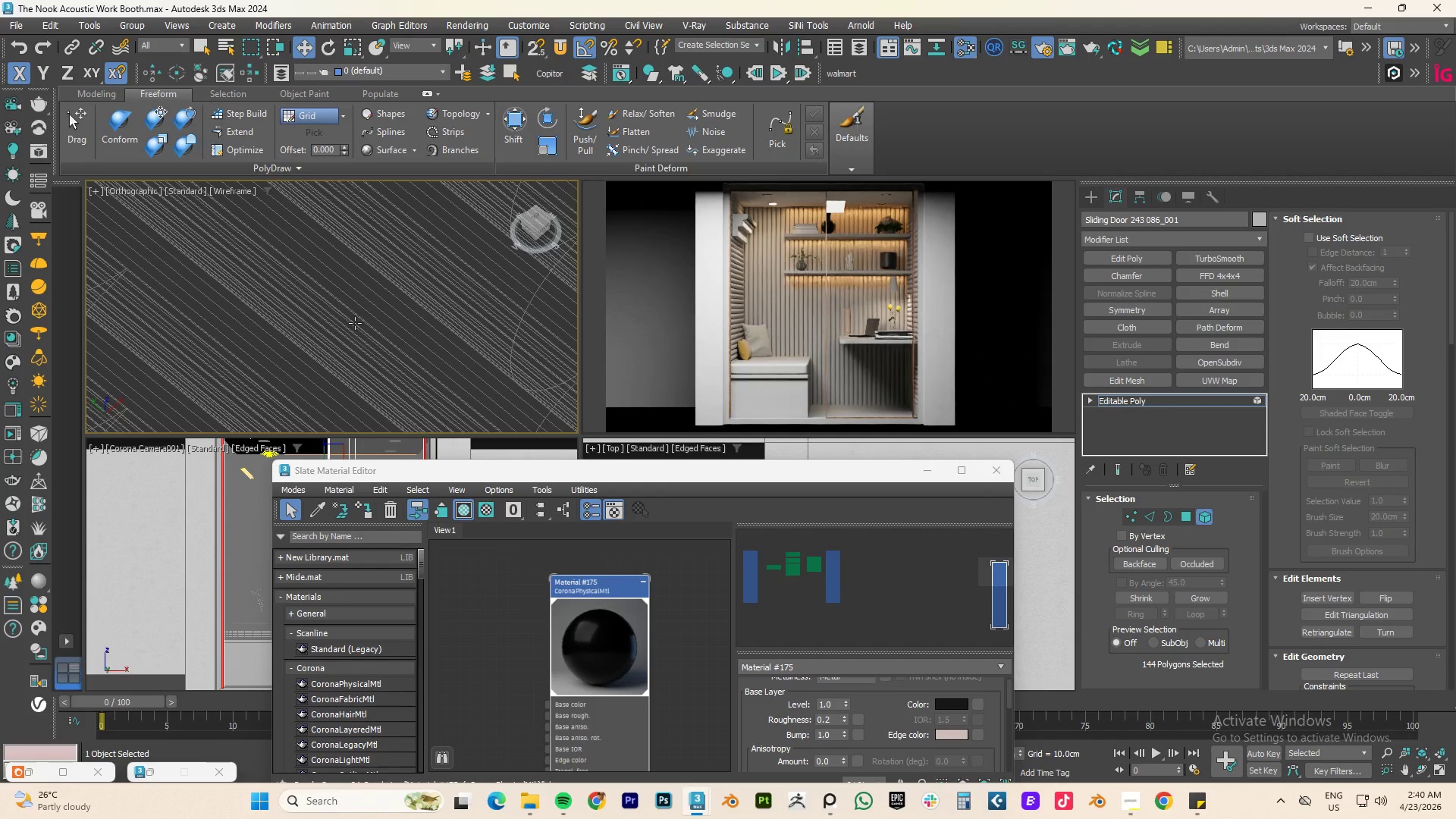 
type(tz)
 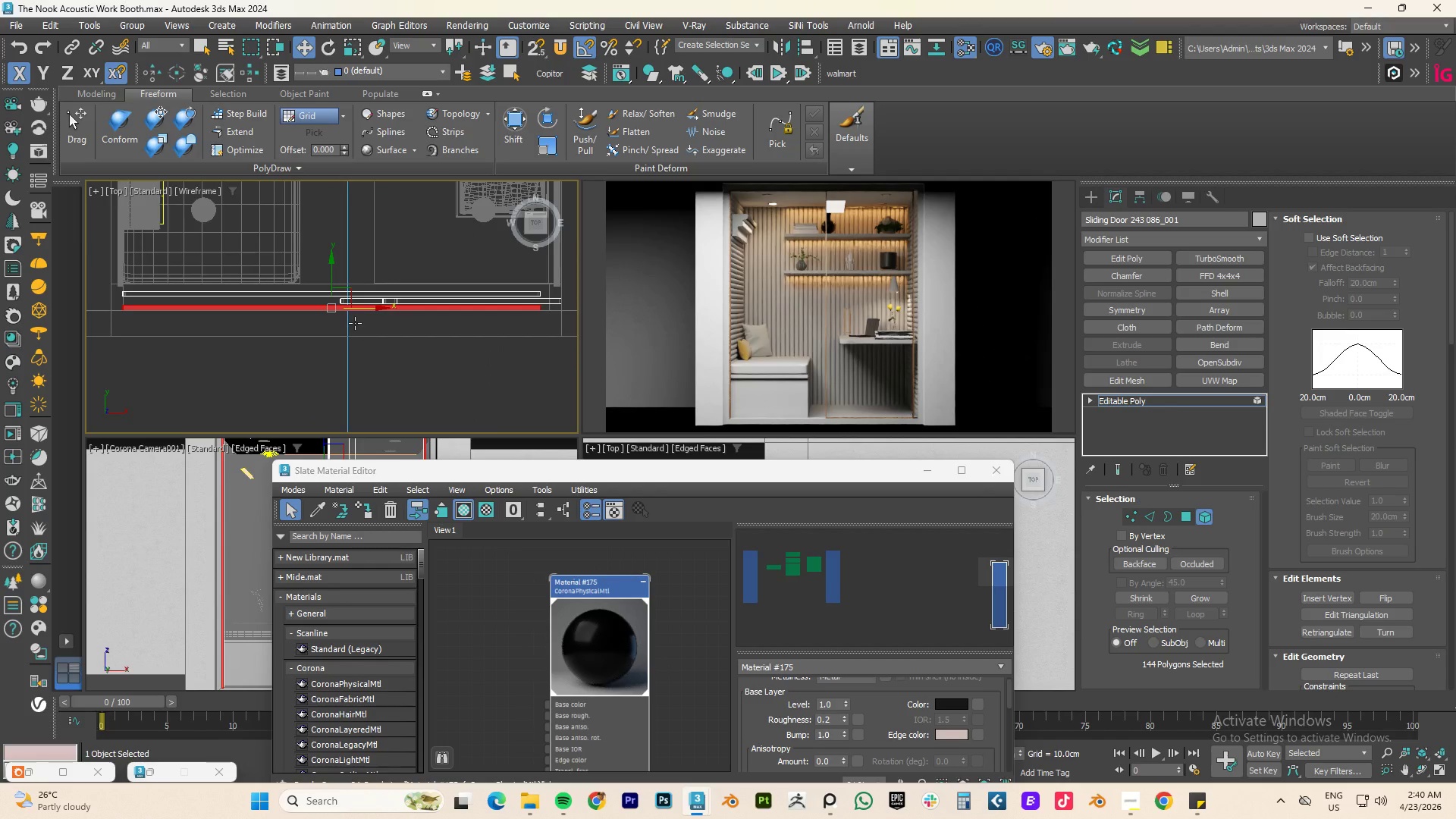 
scroll: coordinate [575, 331], scroll_direction: up, amount: 5.0
 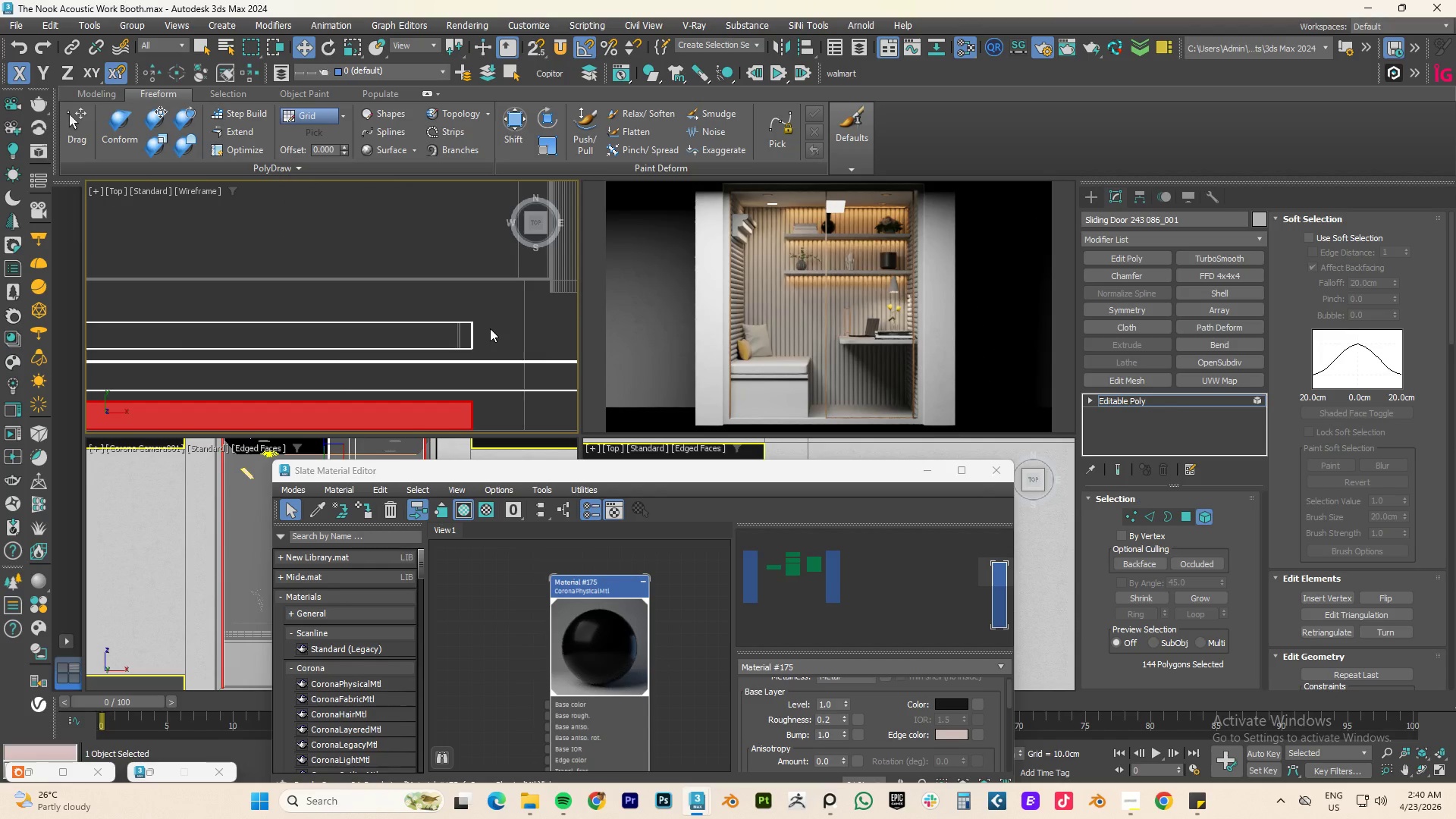 
hold_key(key=ControlLeft, duration=0.75)
 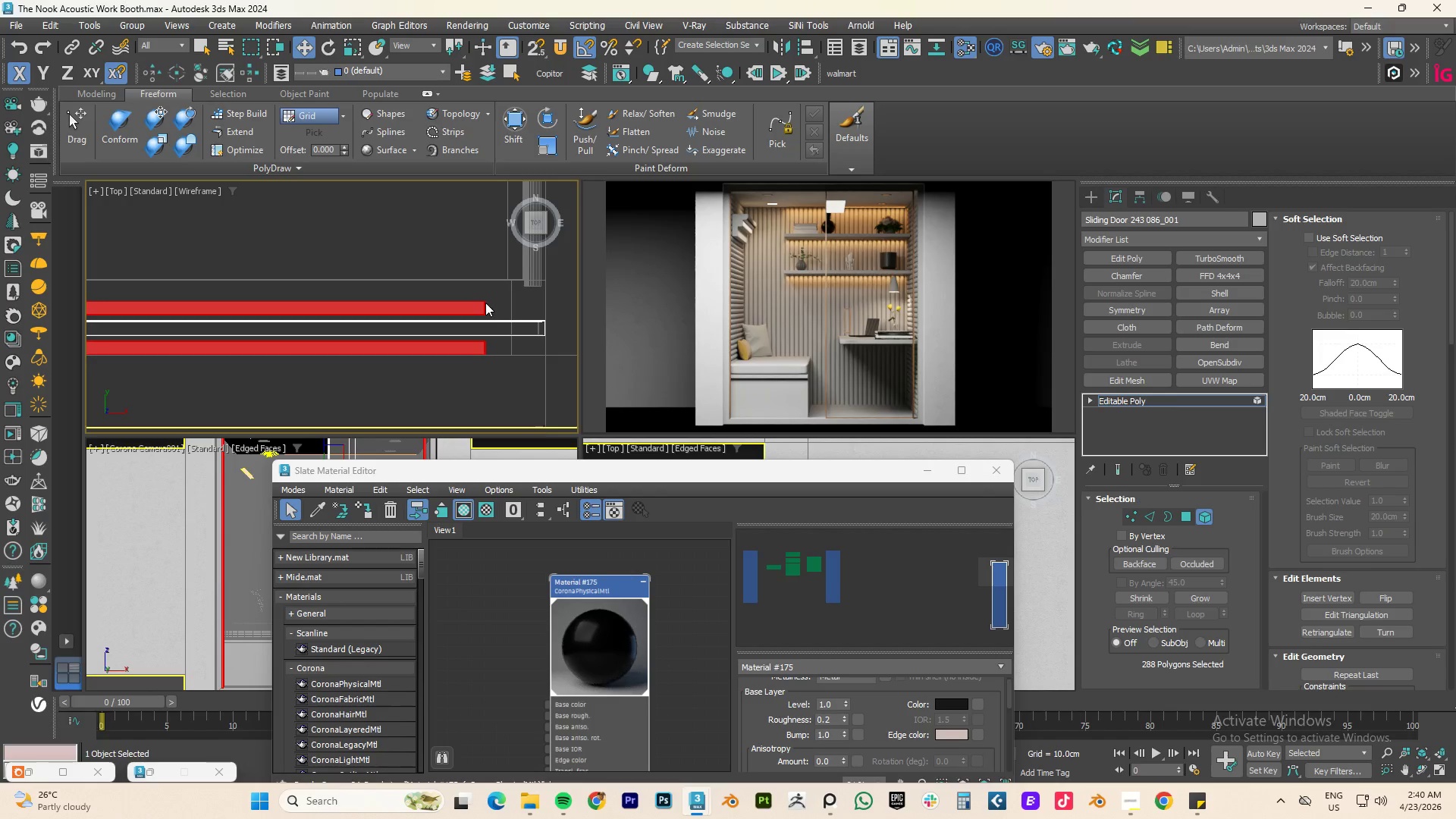 
scroll: coordinate [472, 322], scroll_direction: up, amount: 7.0
 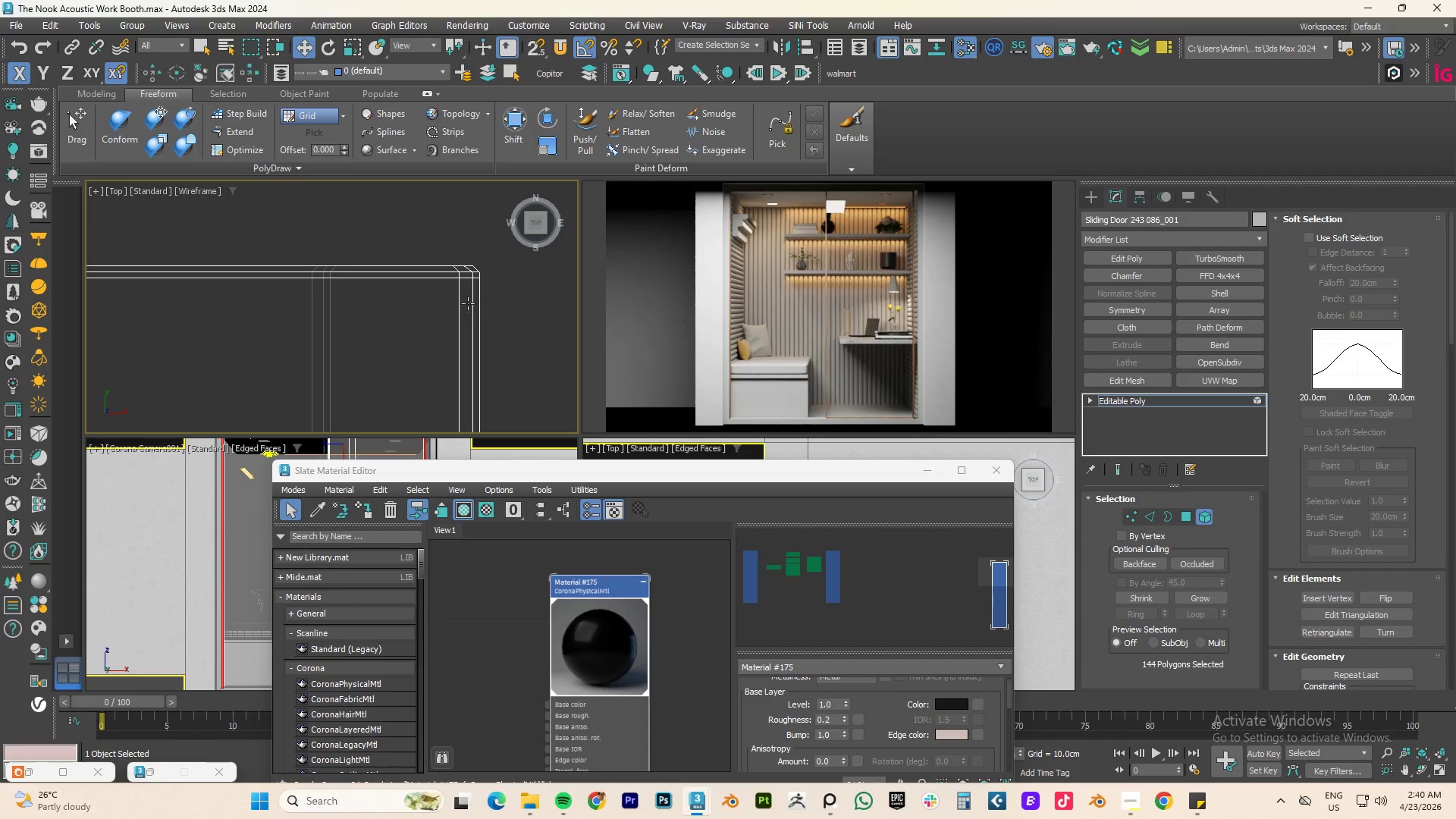 
left_click([471, 287])
 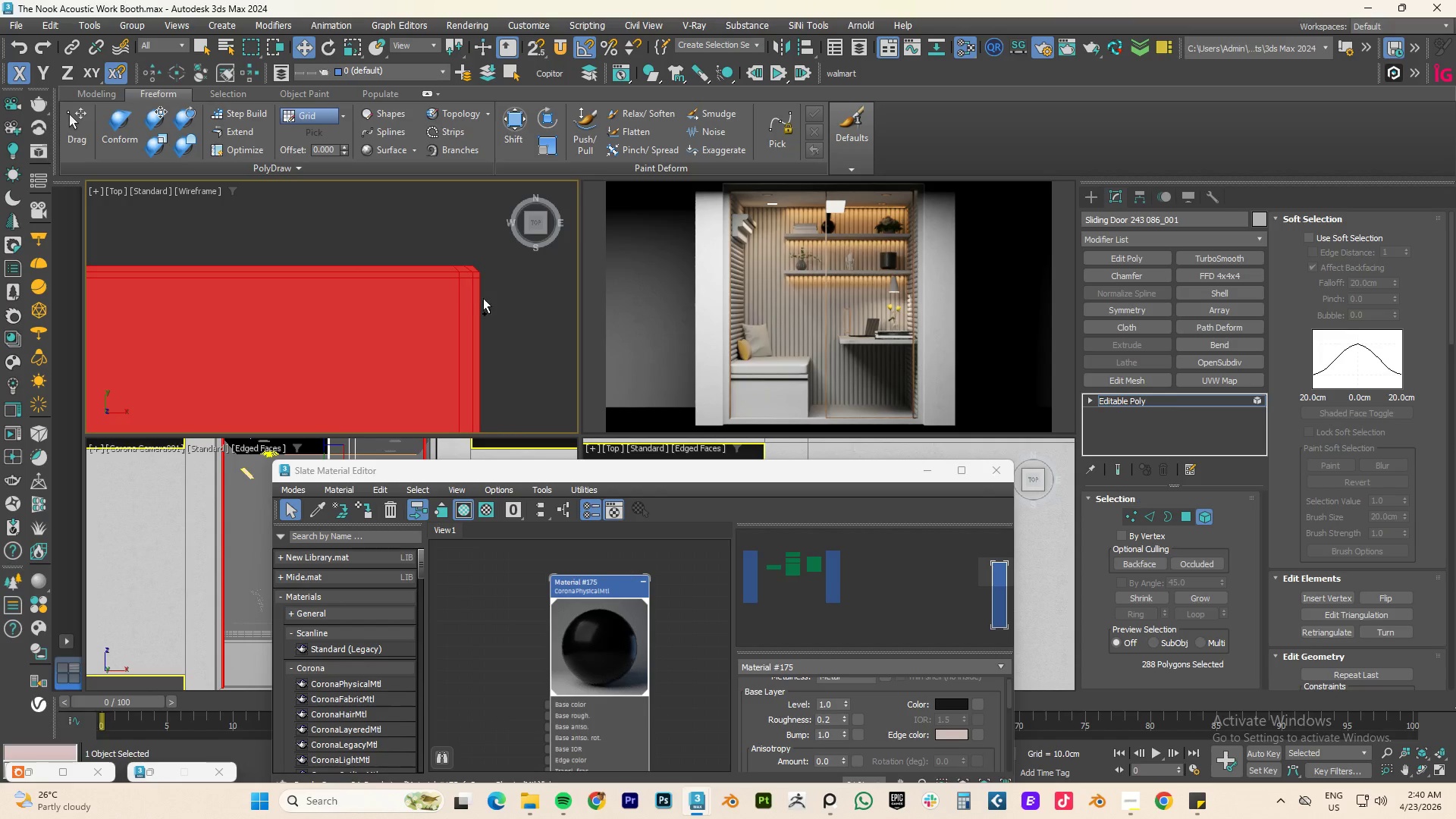 
scroll: coordinate [502, 320], scroll_direction: down, amount: 12.0
 